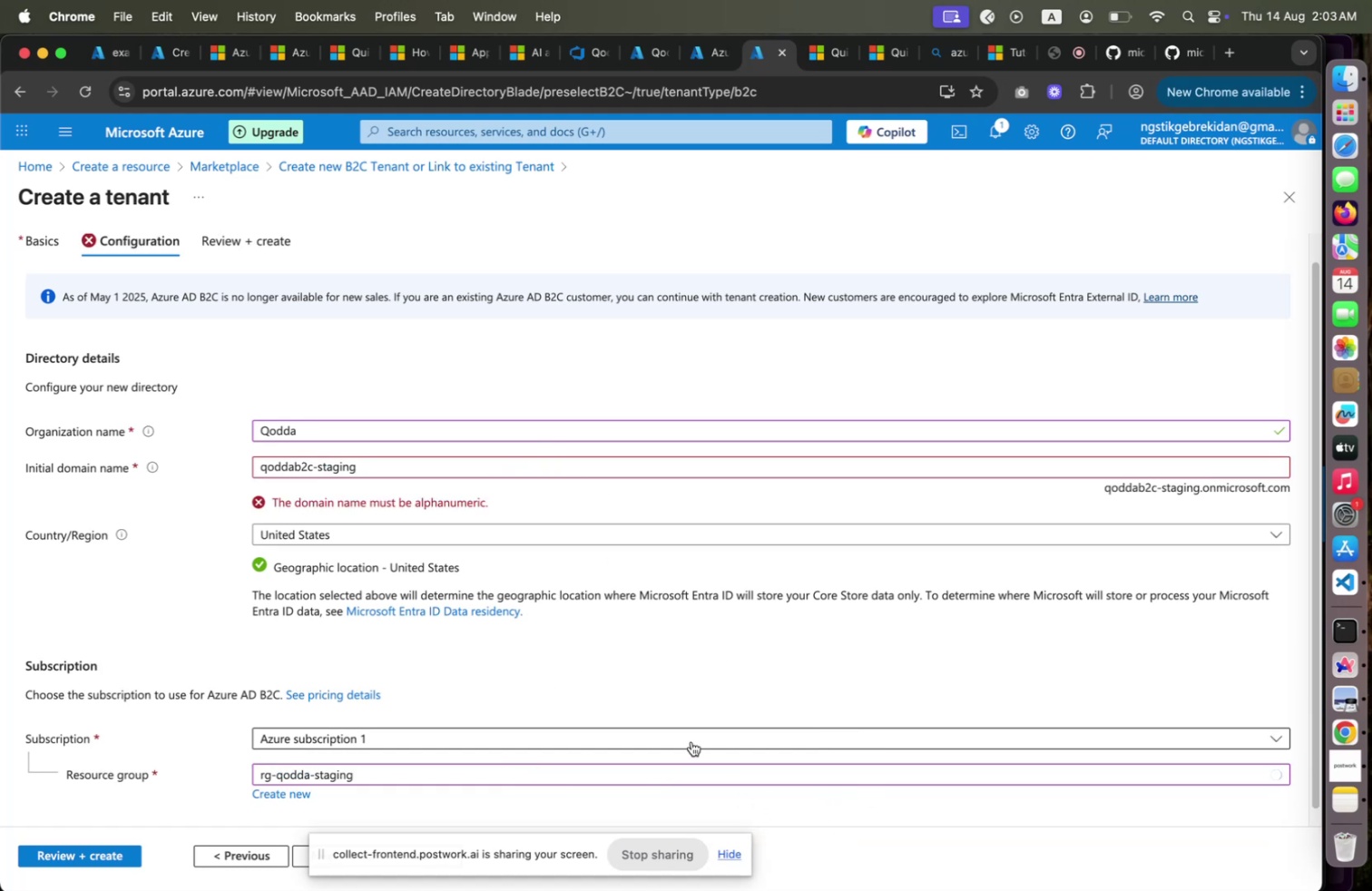 
scroll: coordinate [691, 737], scroll_direction: down, amount: 7.0
 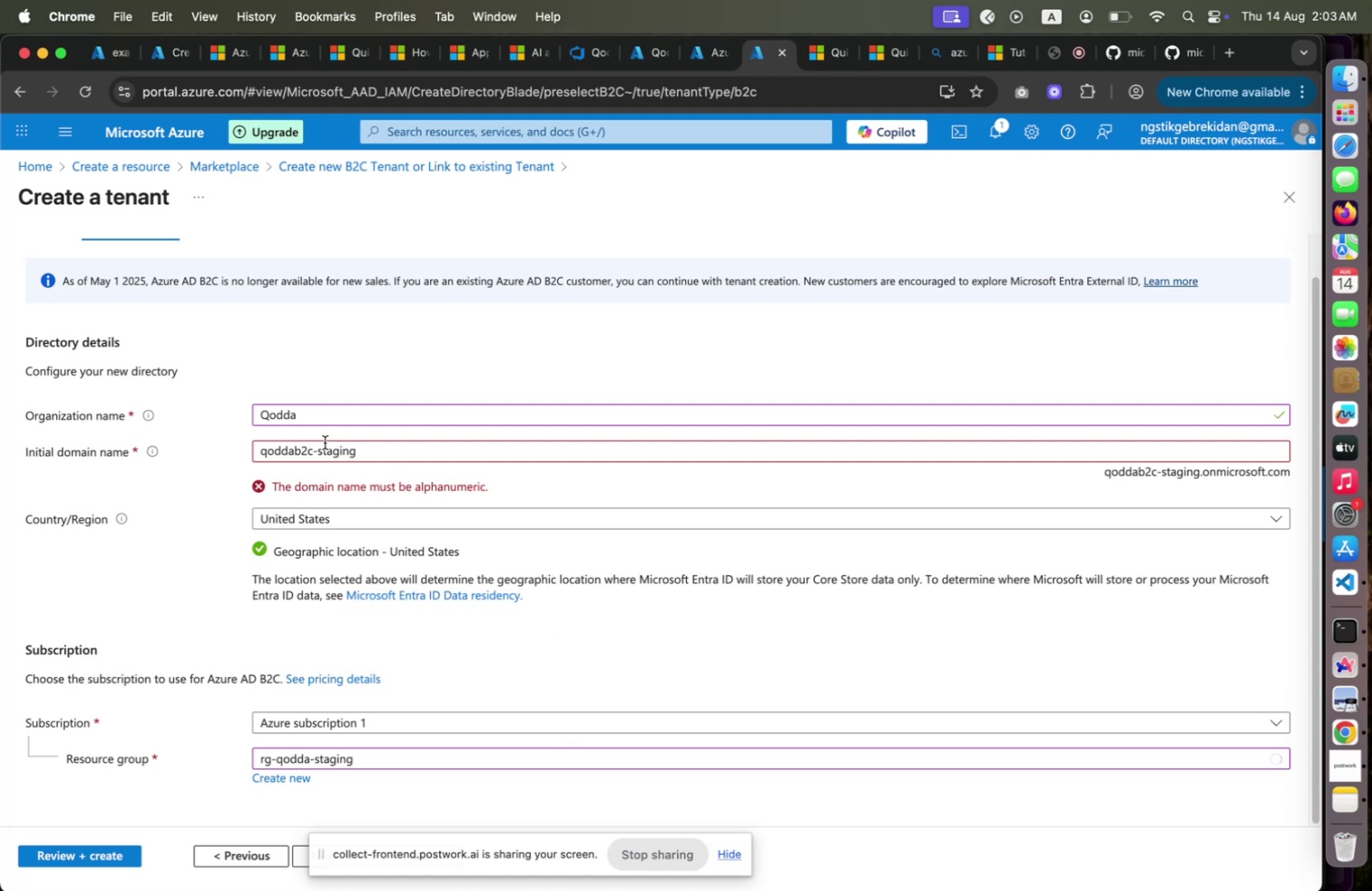 
left_click([318, 447])
 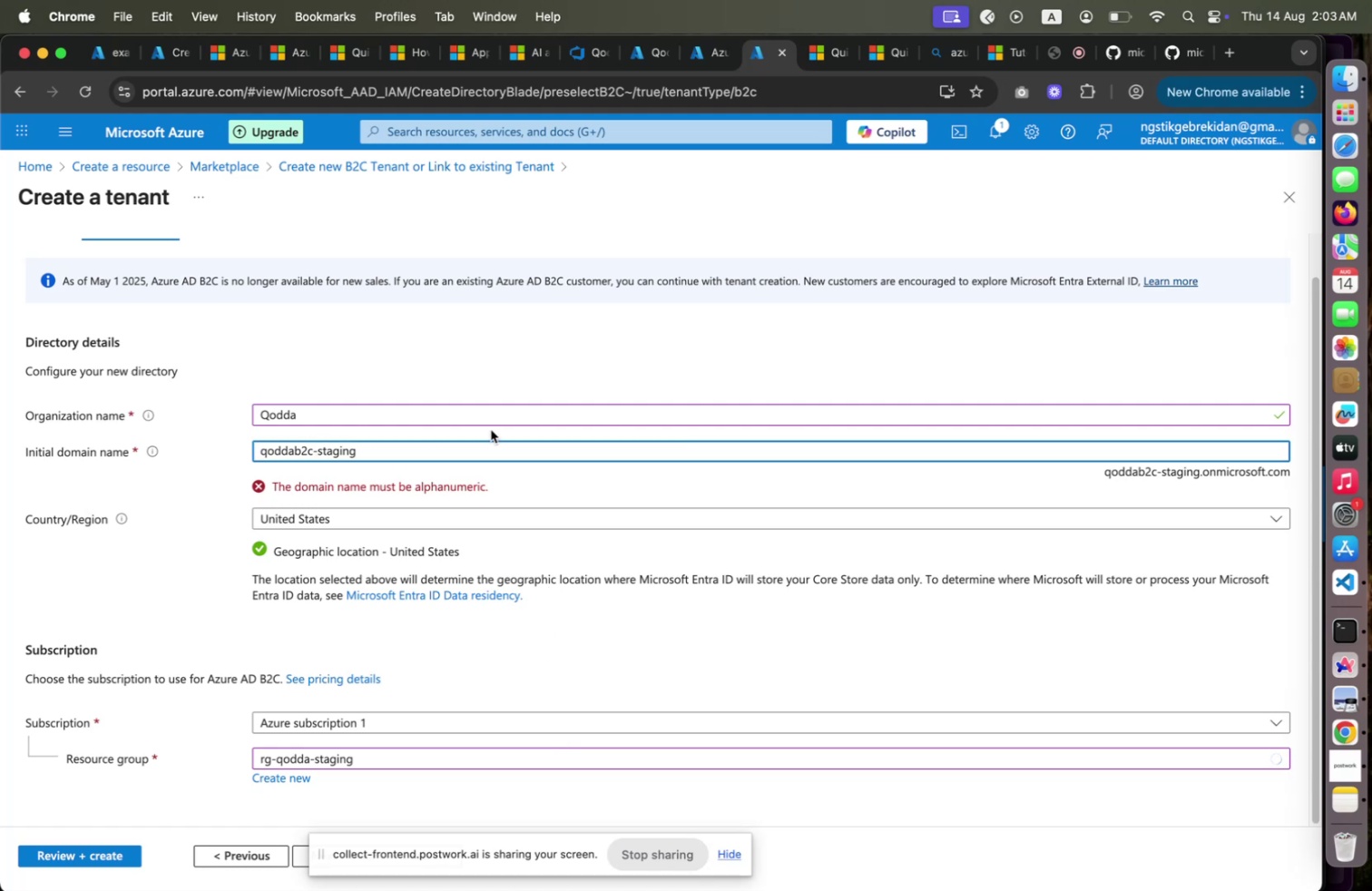 
key(Backspace)
 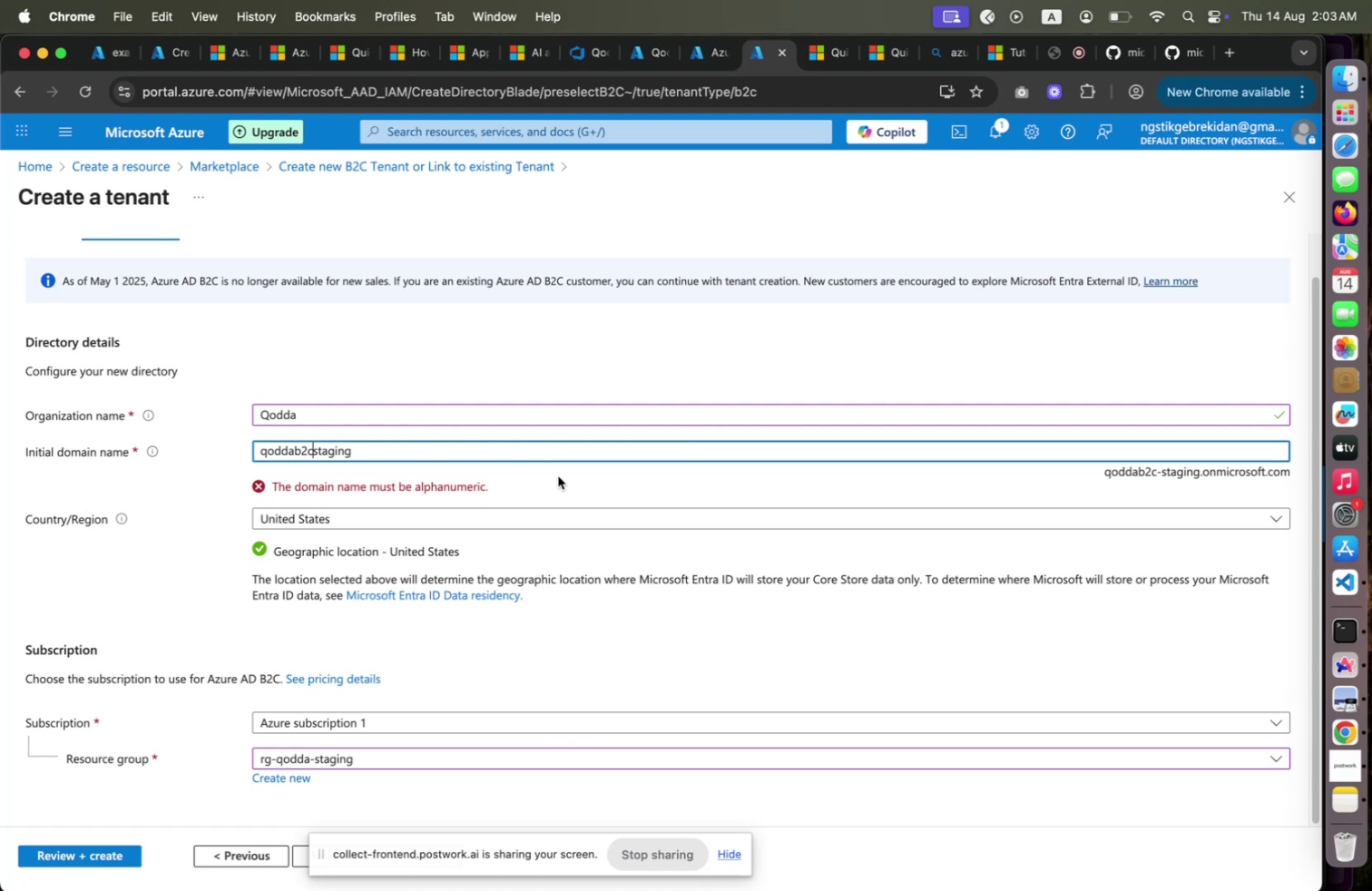 
wait(7.04)
 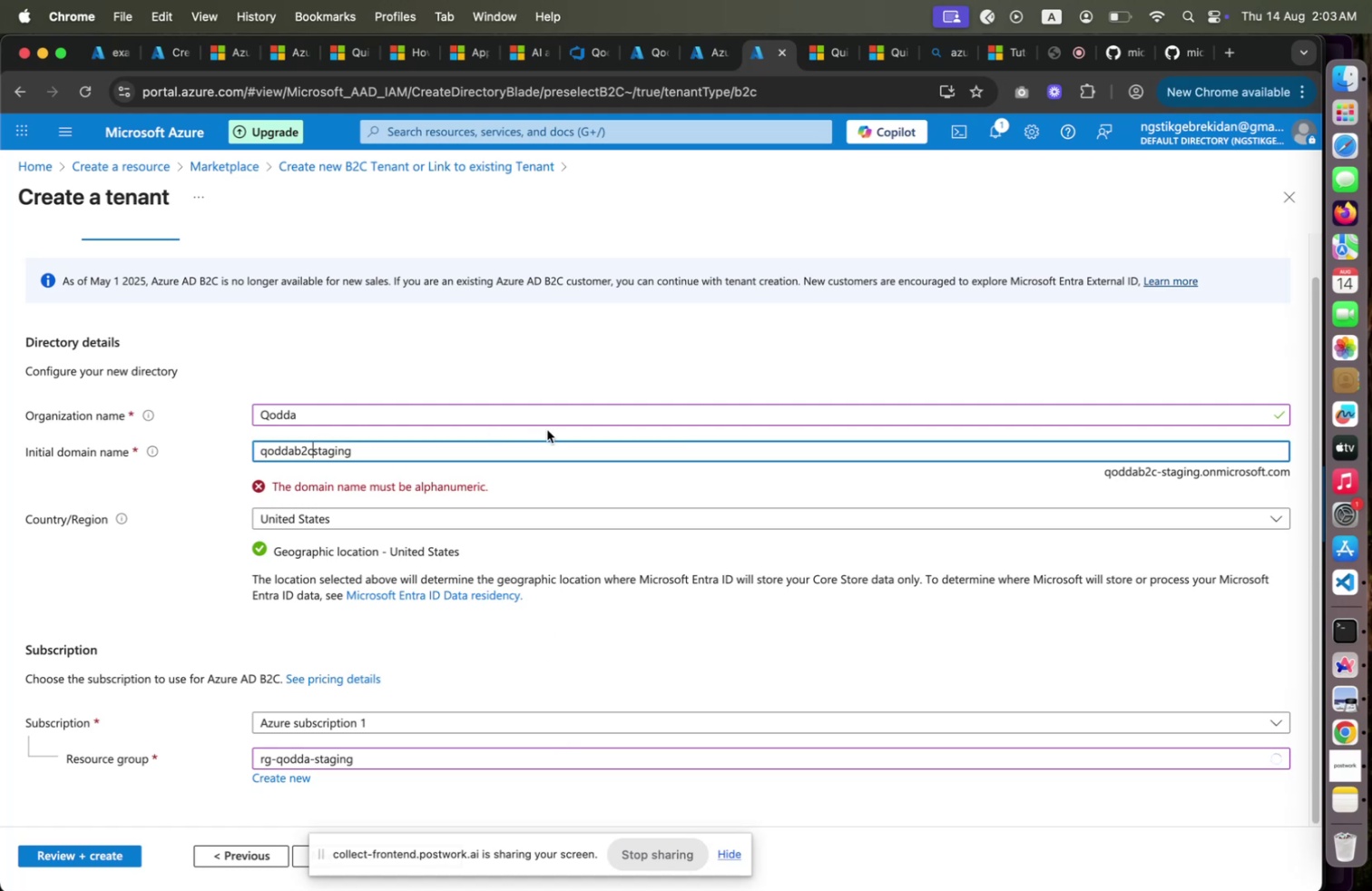 
left_click([506, 357])
 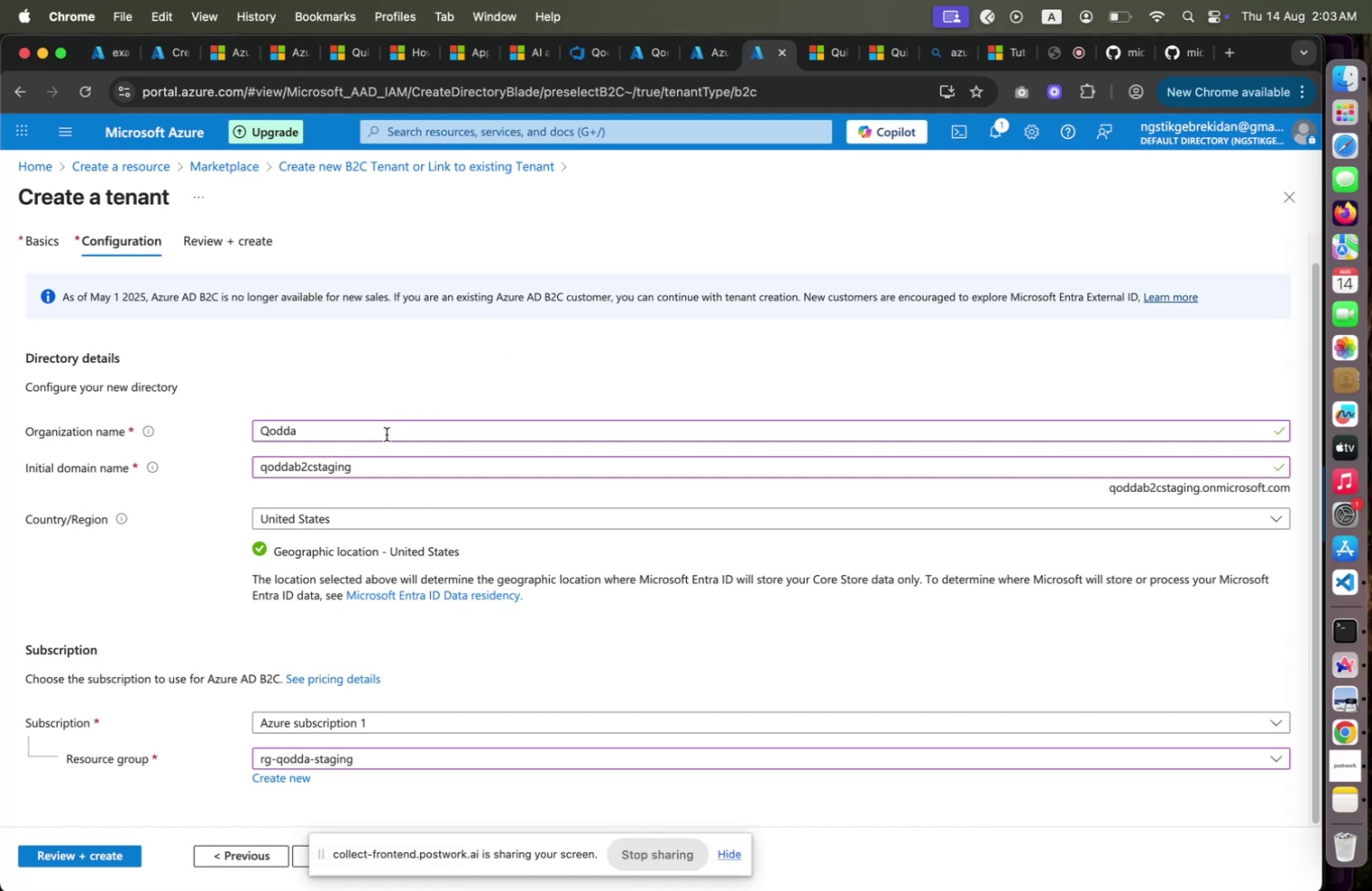 
wait(6.19)
 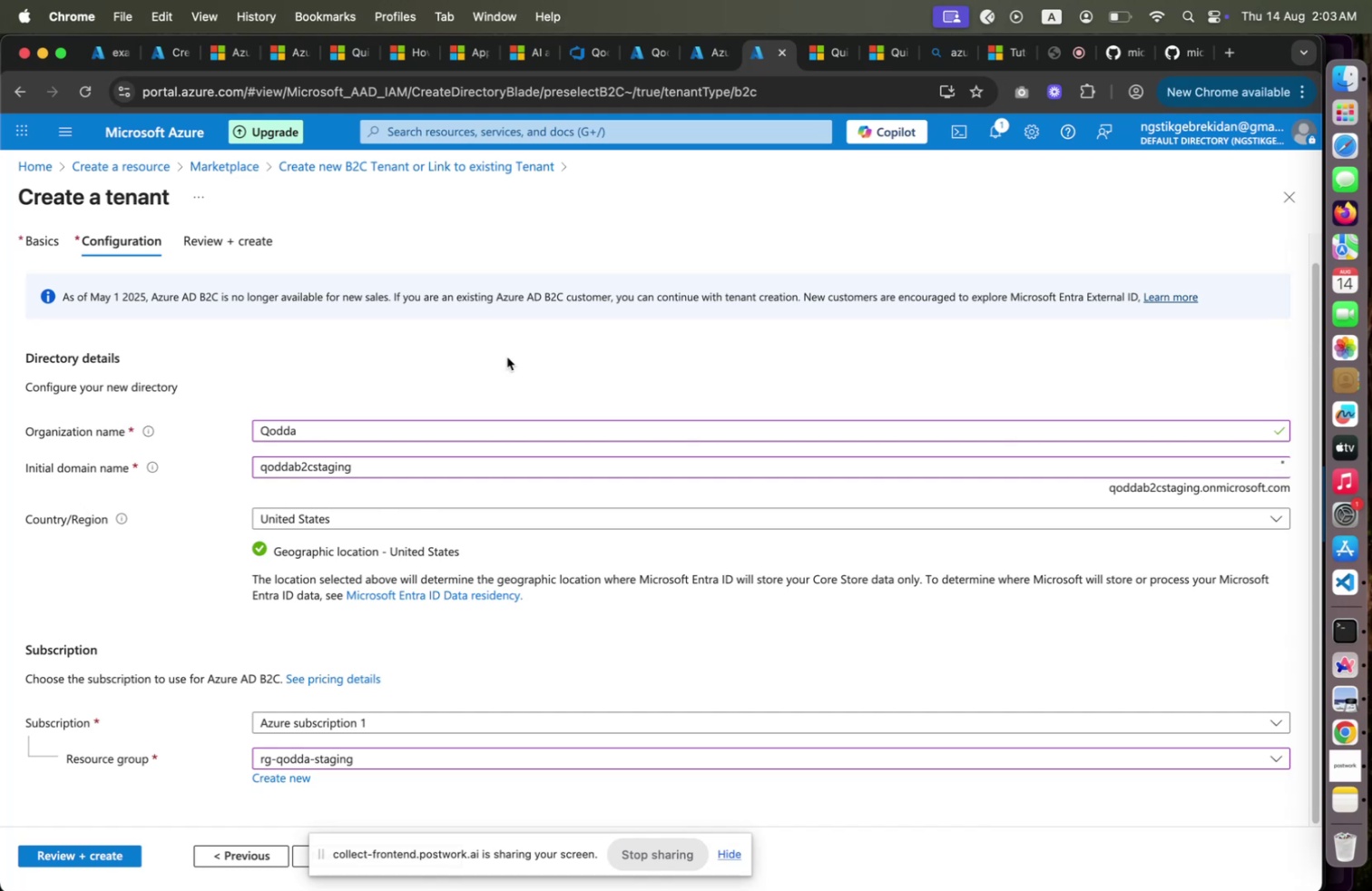 
scroll: coordinate [583, 522], scroll_direction: down, amount: 9.0
 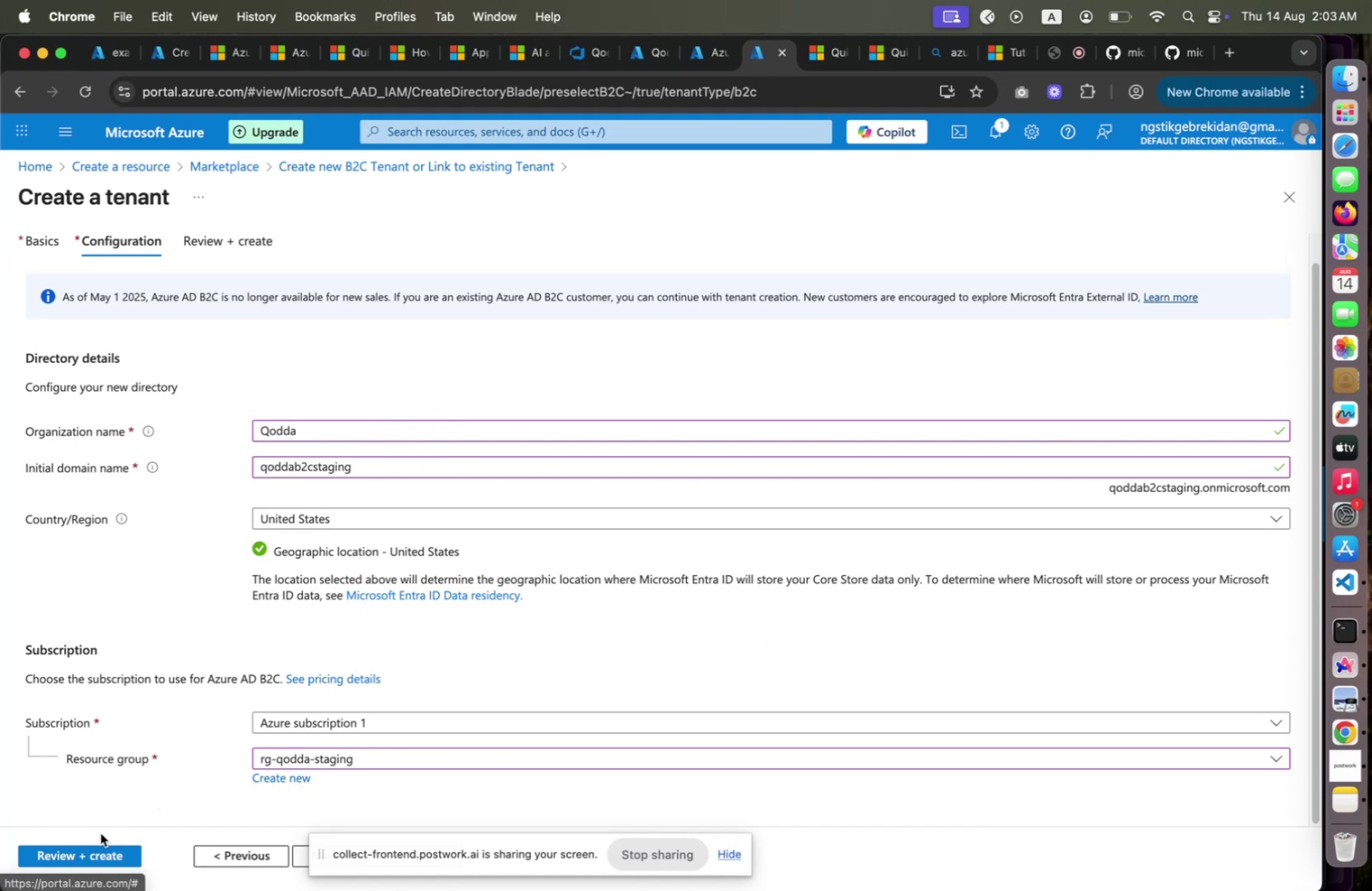 
left_click([92, 849])
 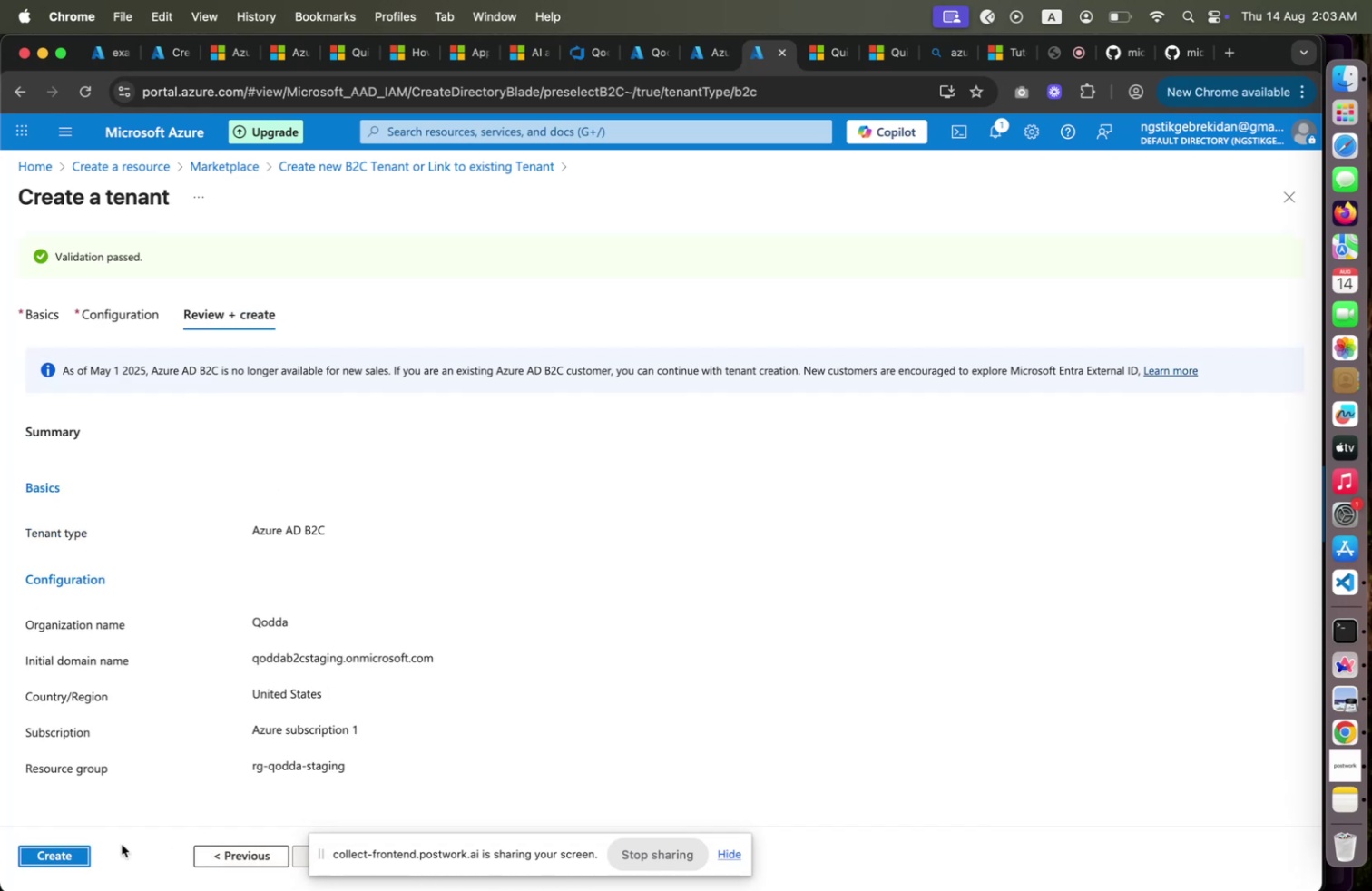 
left_click([65, 853])
 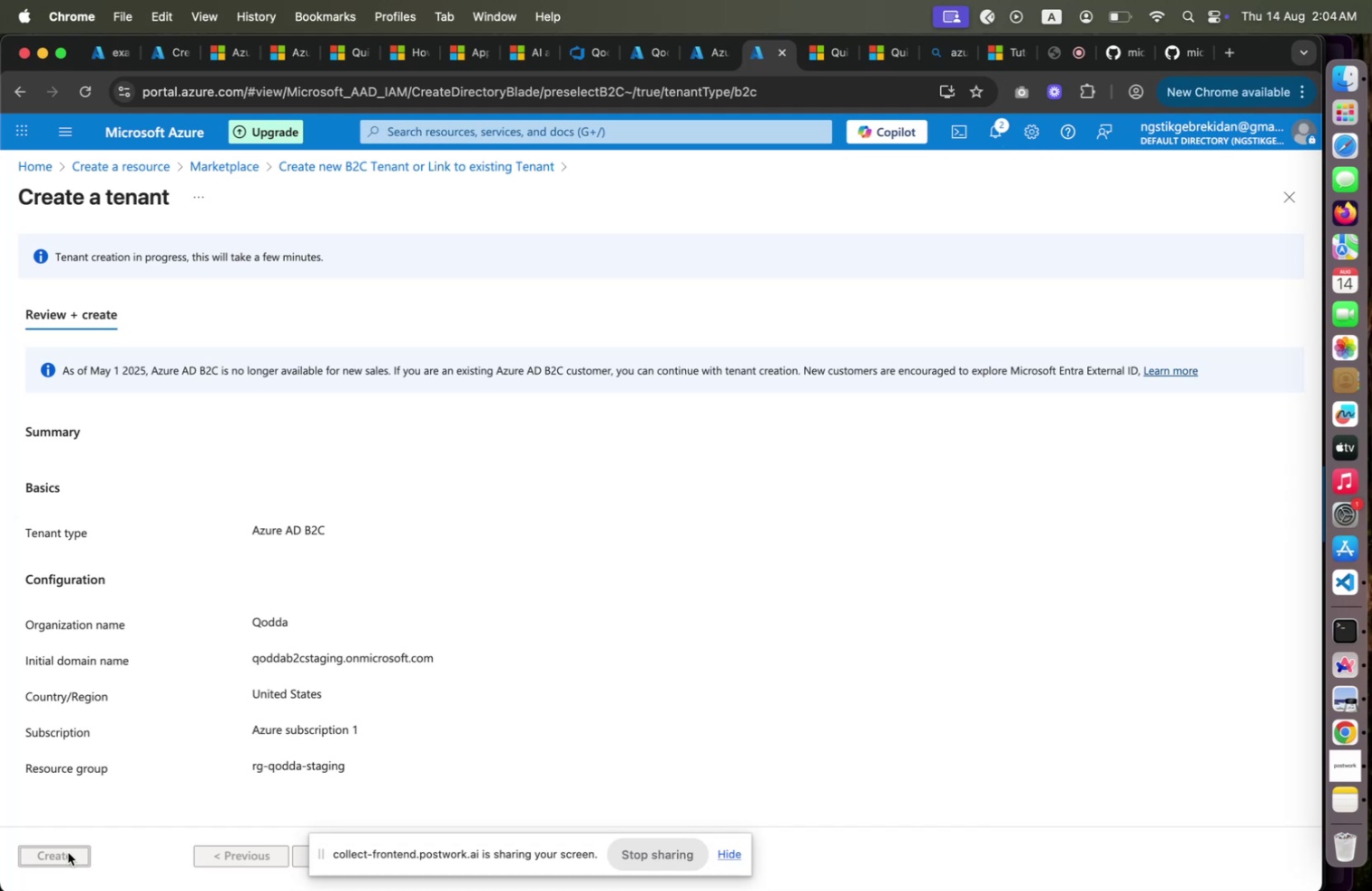 
wait(27.25)
 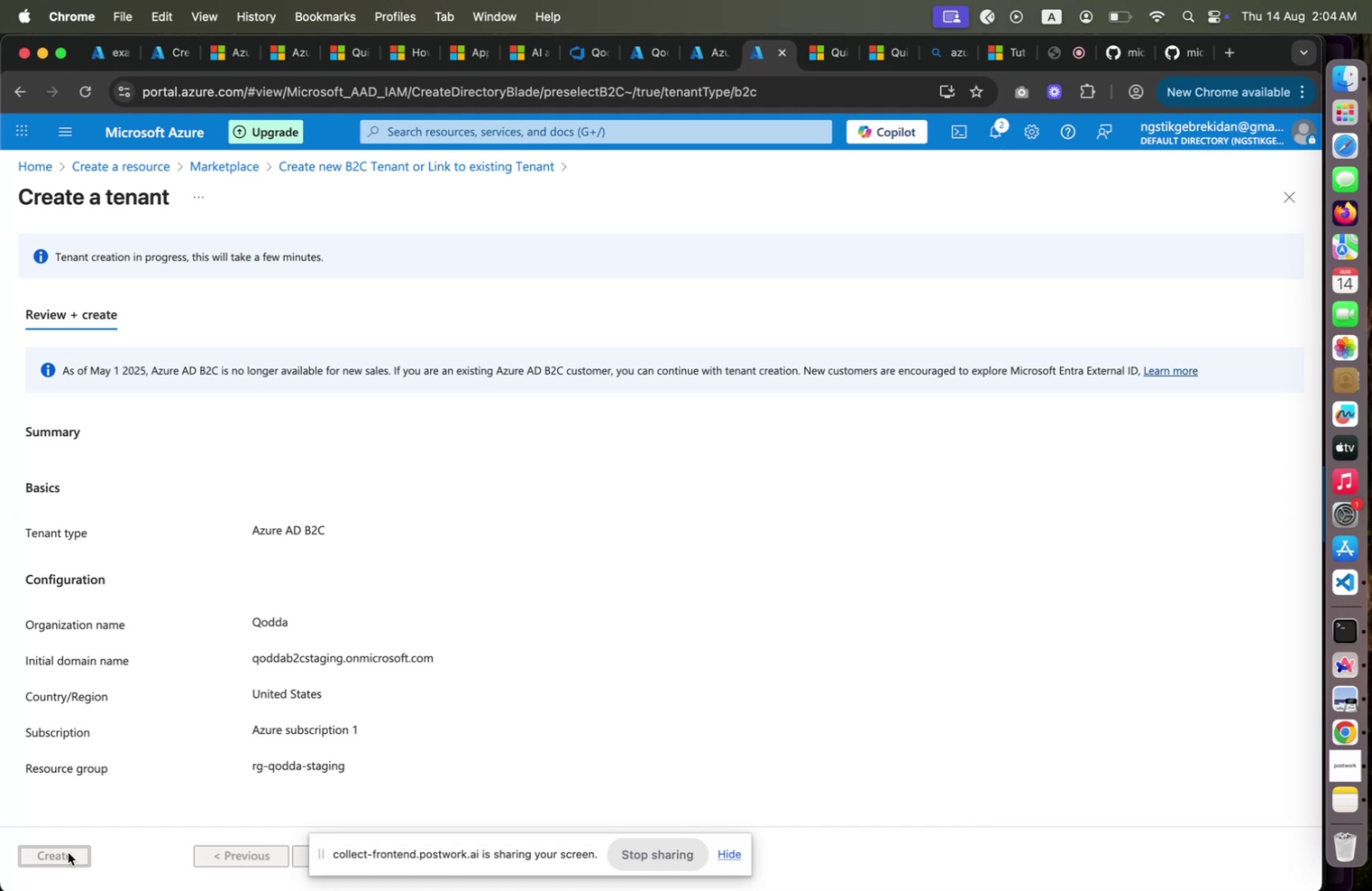 
left_click([1009, 127])
 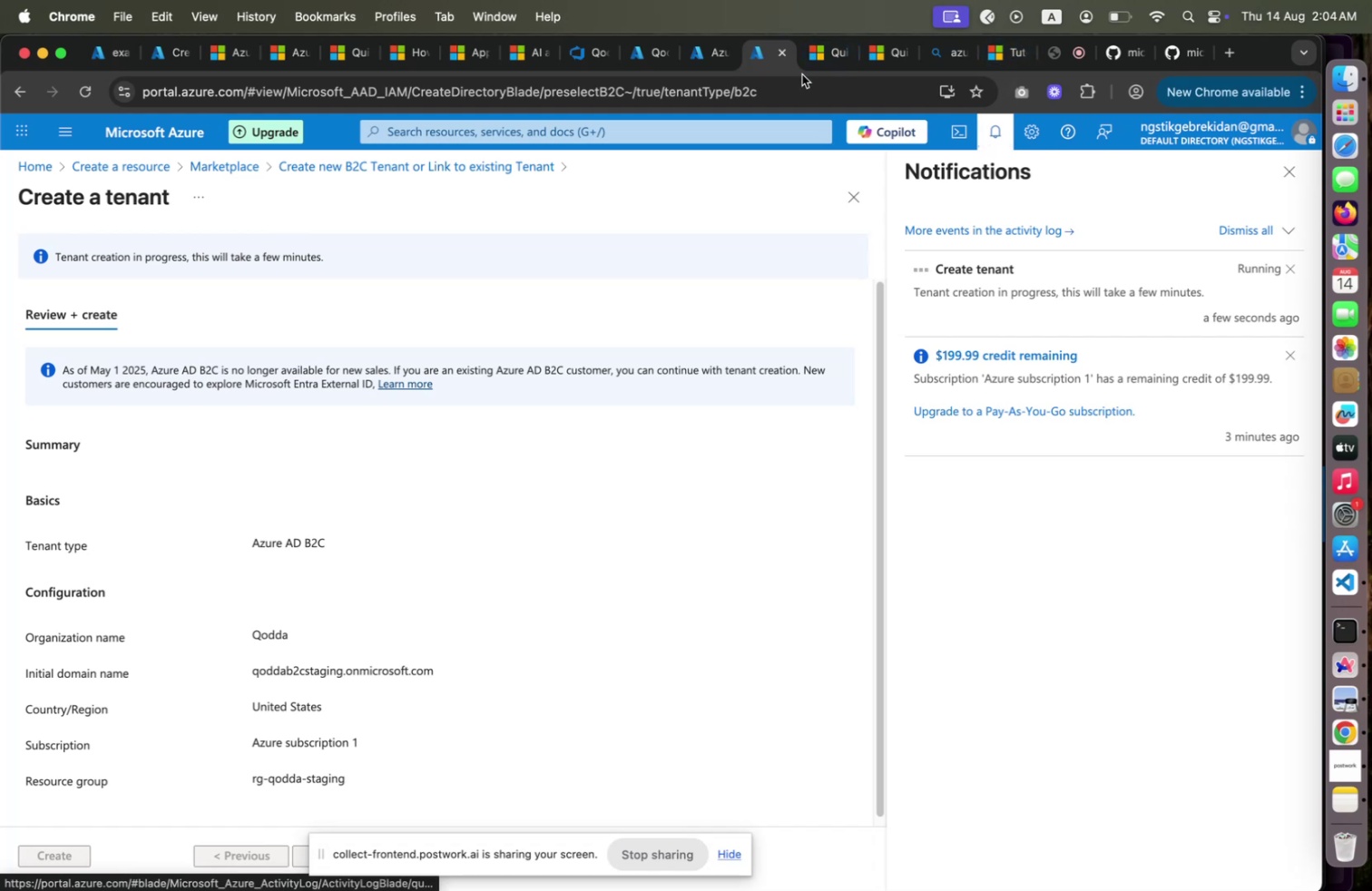 
left_click([599, 61])
 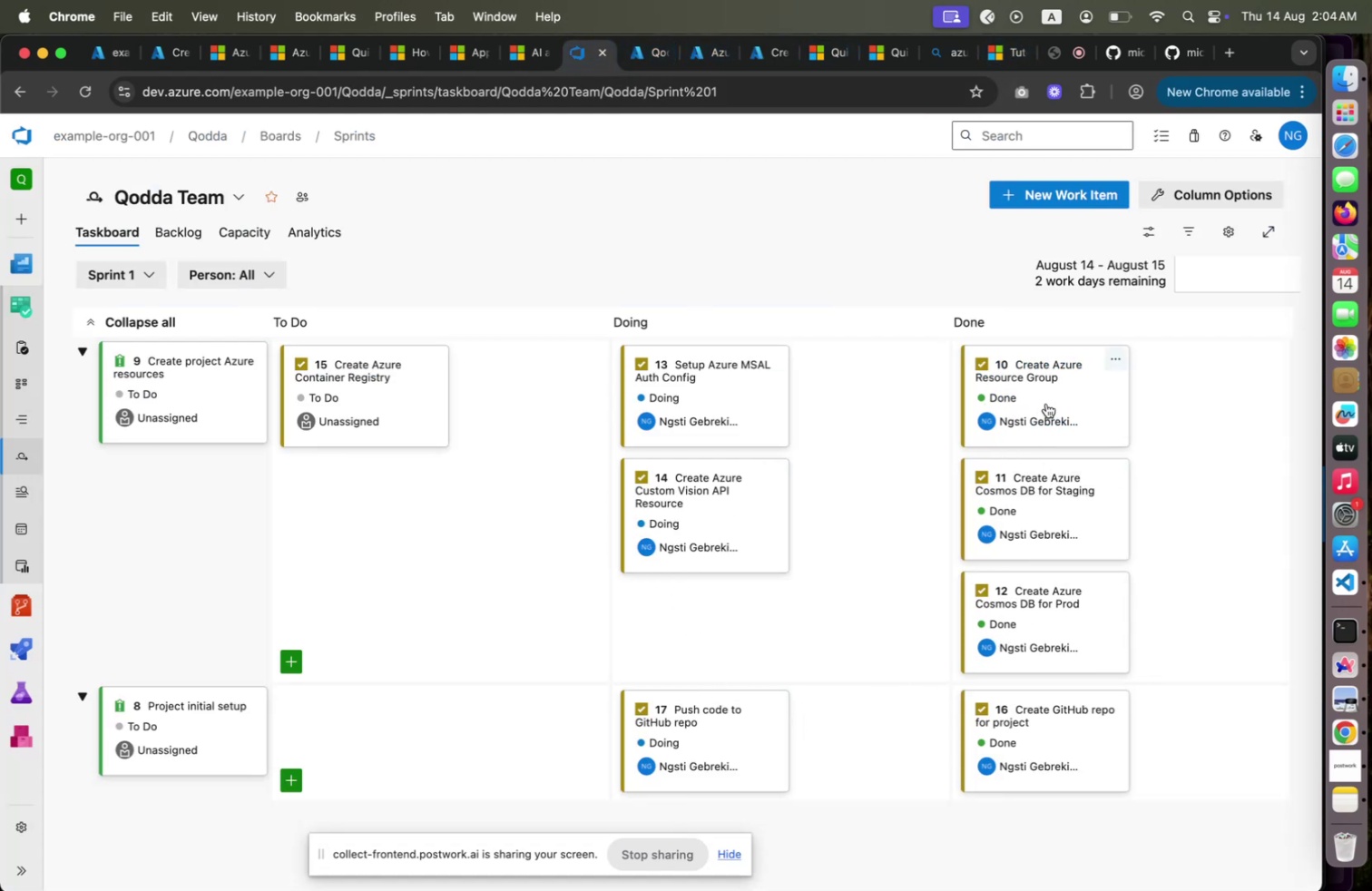 
wait(8.72)
 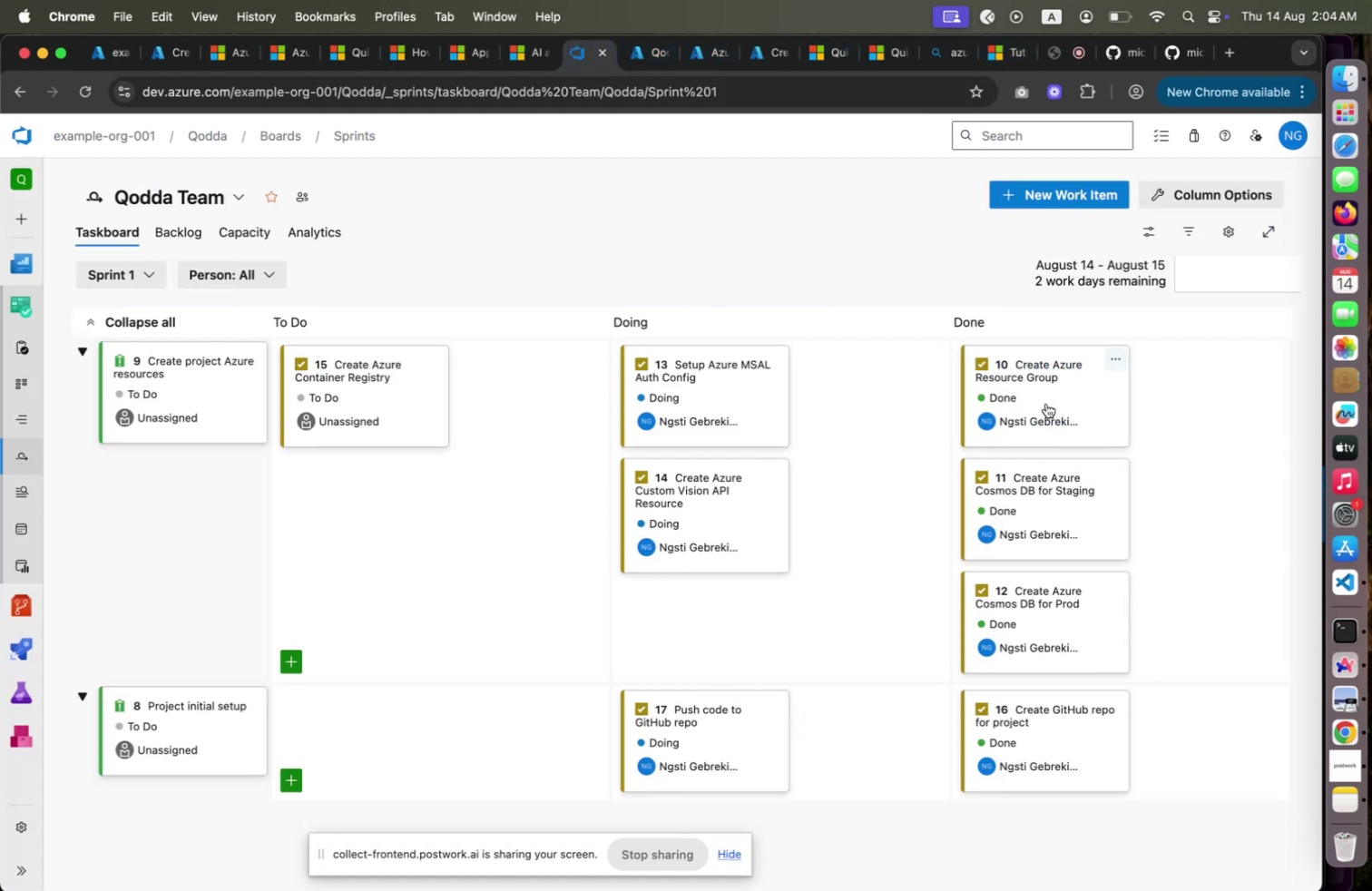 
left_click([773, 53])
 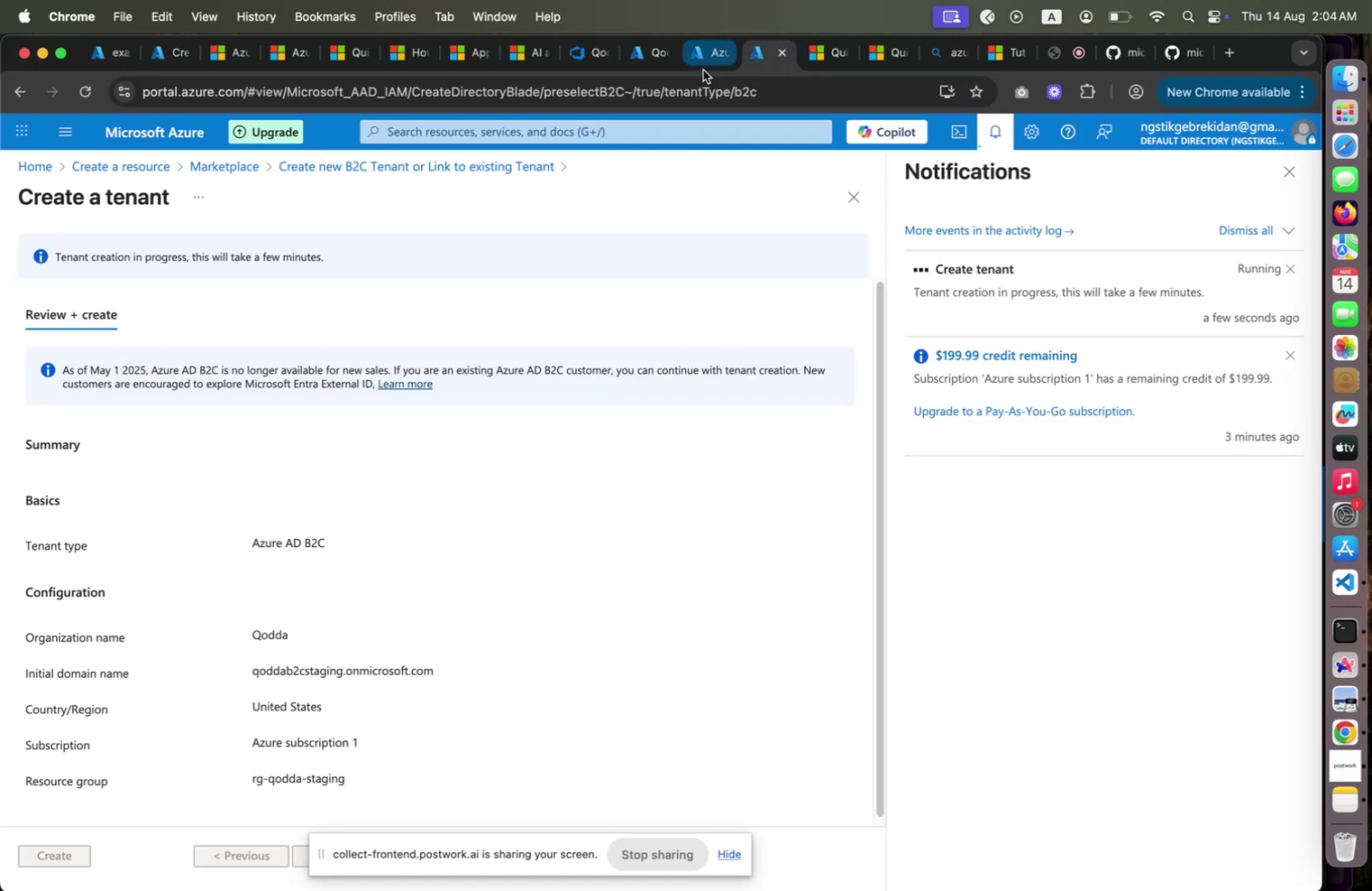 
left_click([593, 64])
 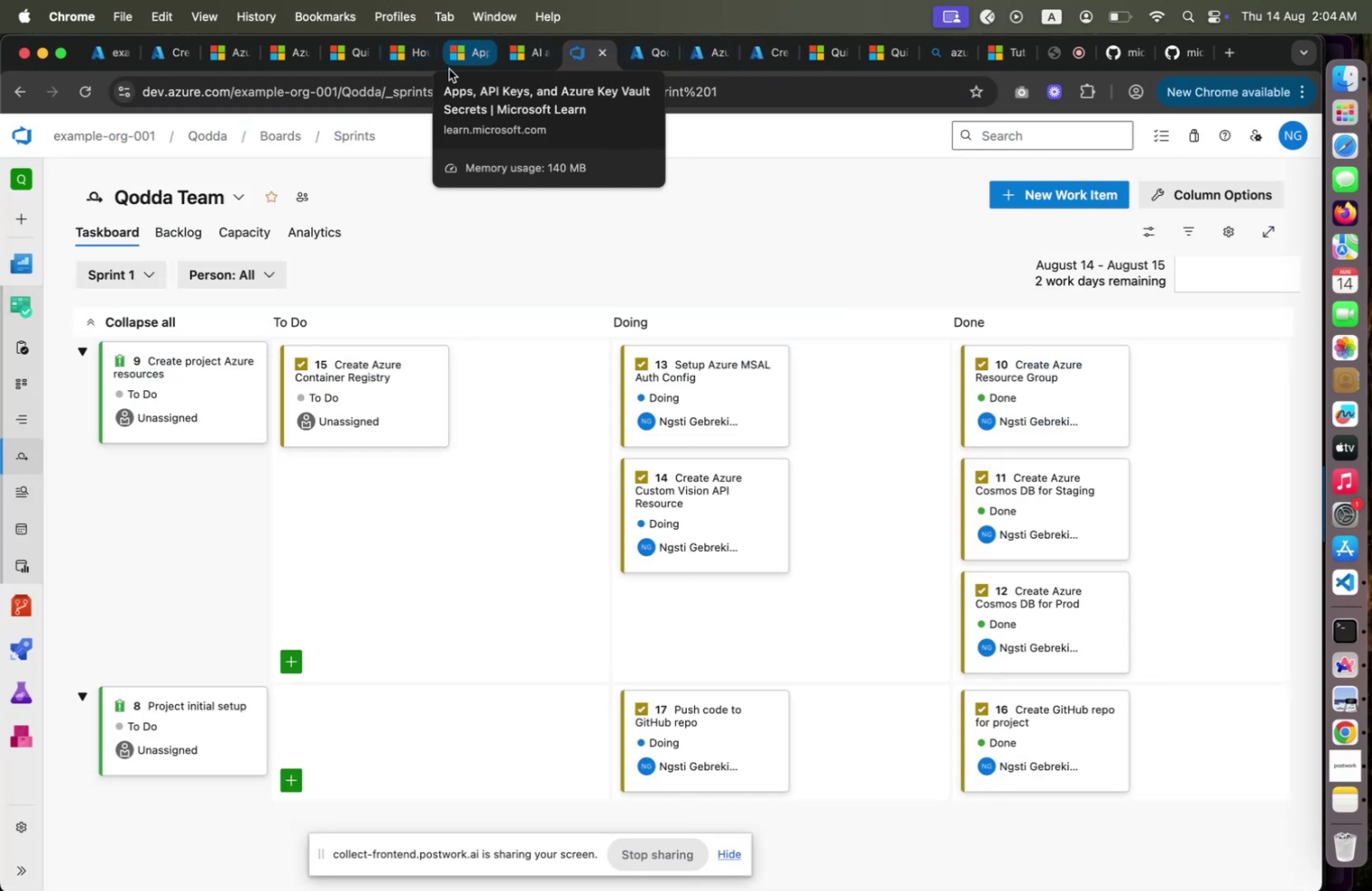 
wait(5.36)
 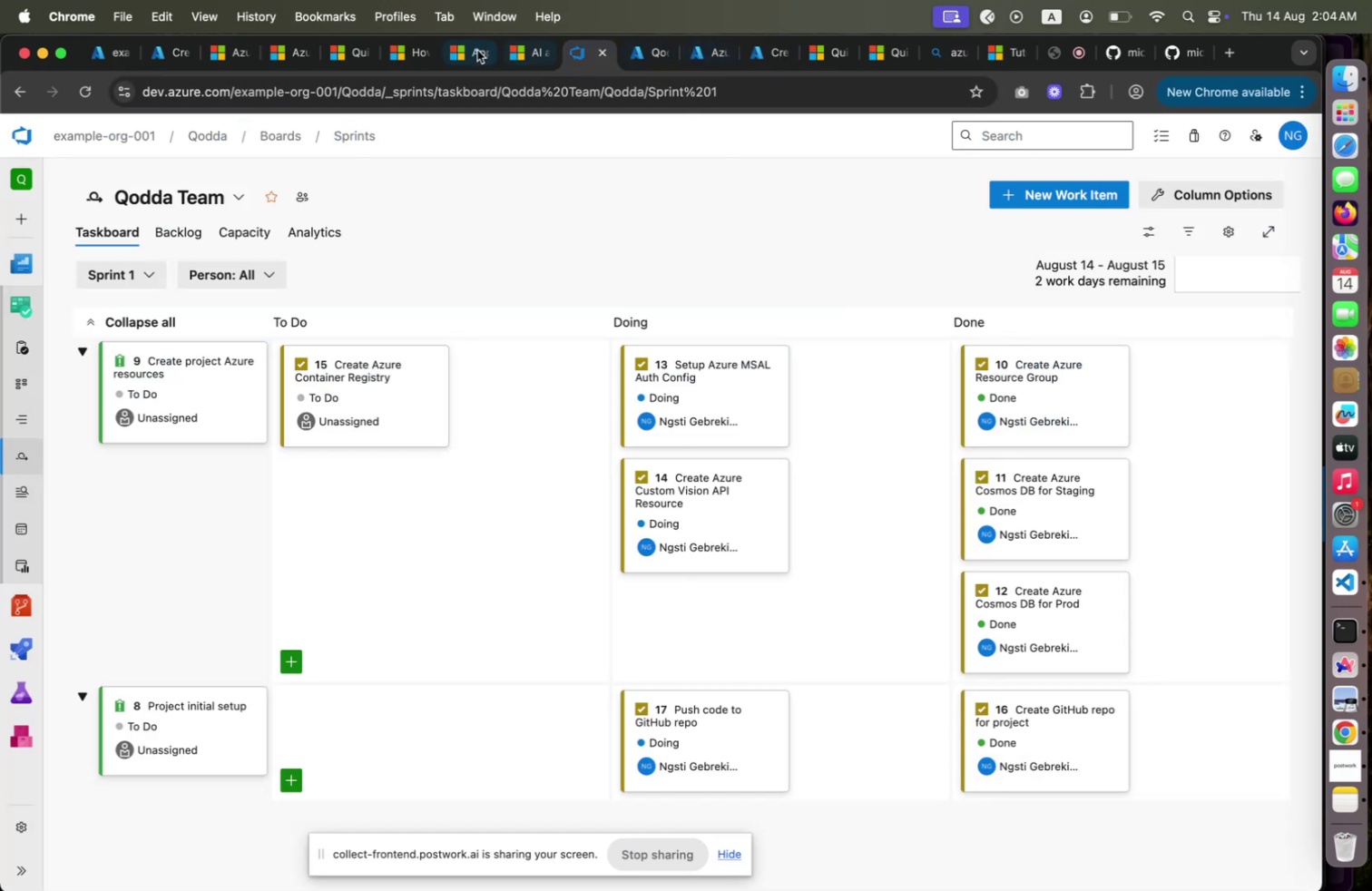 
left_click([446, 69])
 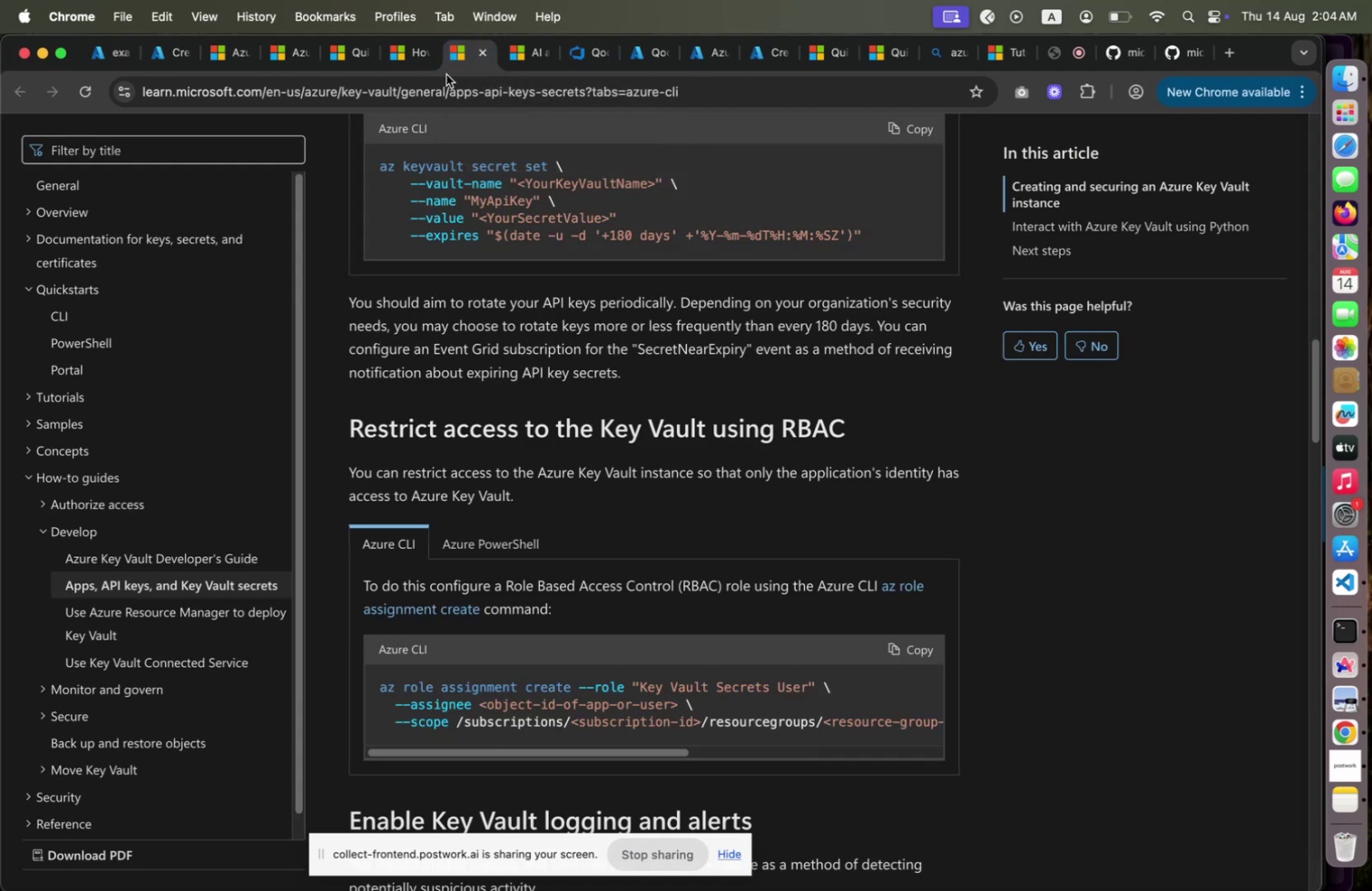 
wait(5.81)
 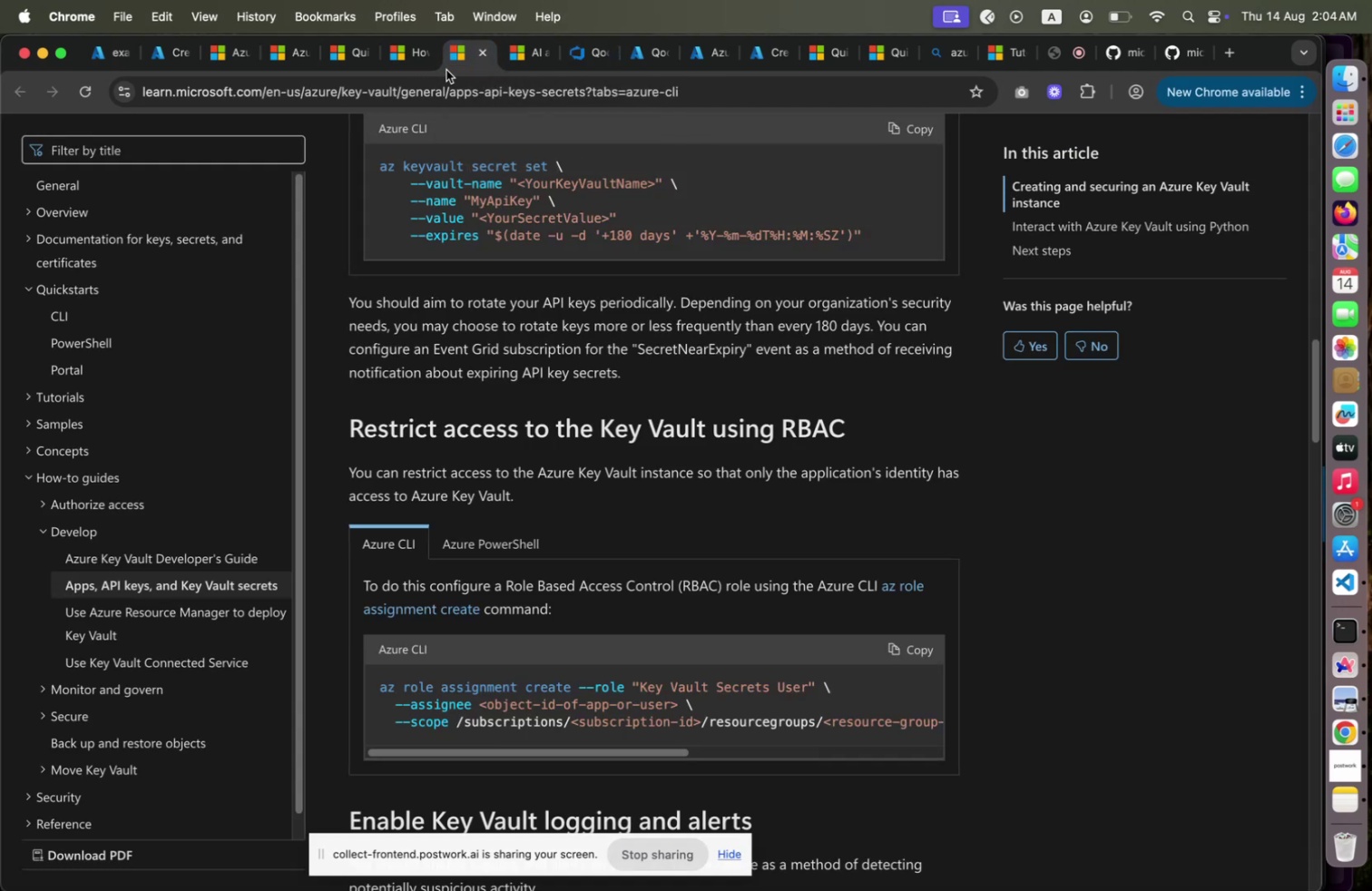 
left_click([411, 64])
 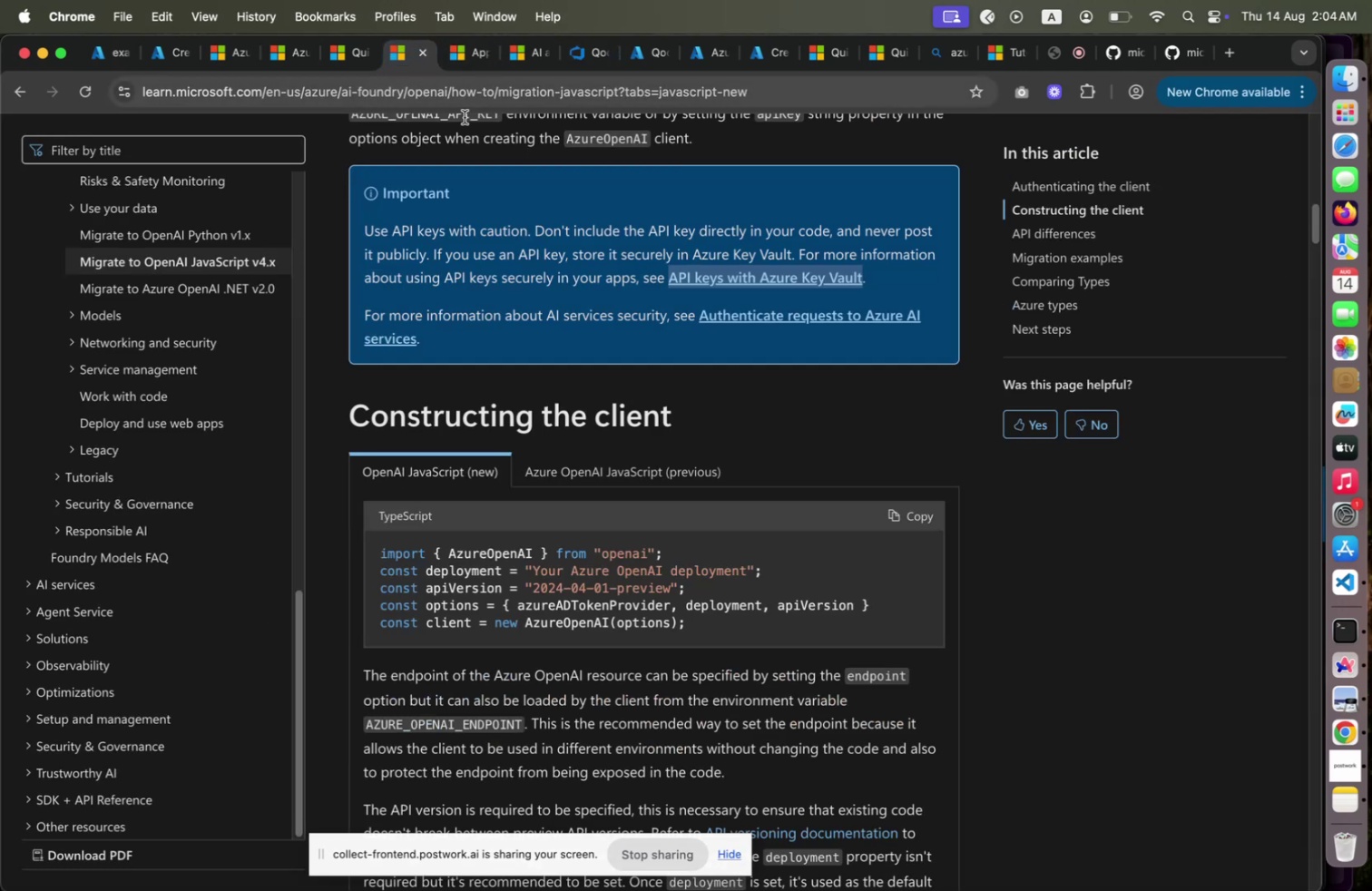 
scroll: coordinate [609, 255], scroll_direction: up, amount: 44.0
 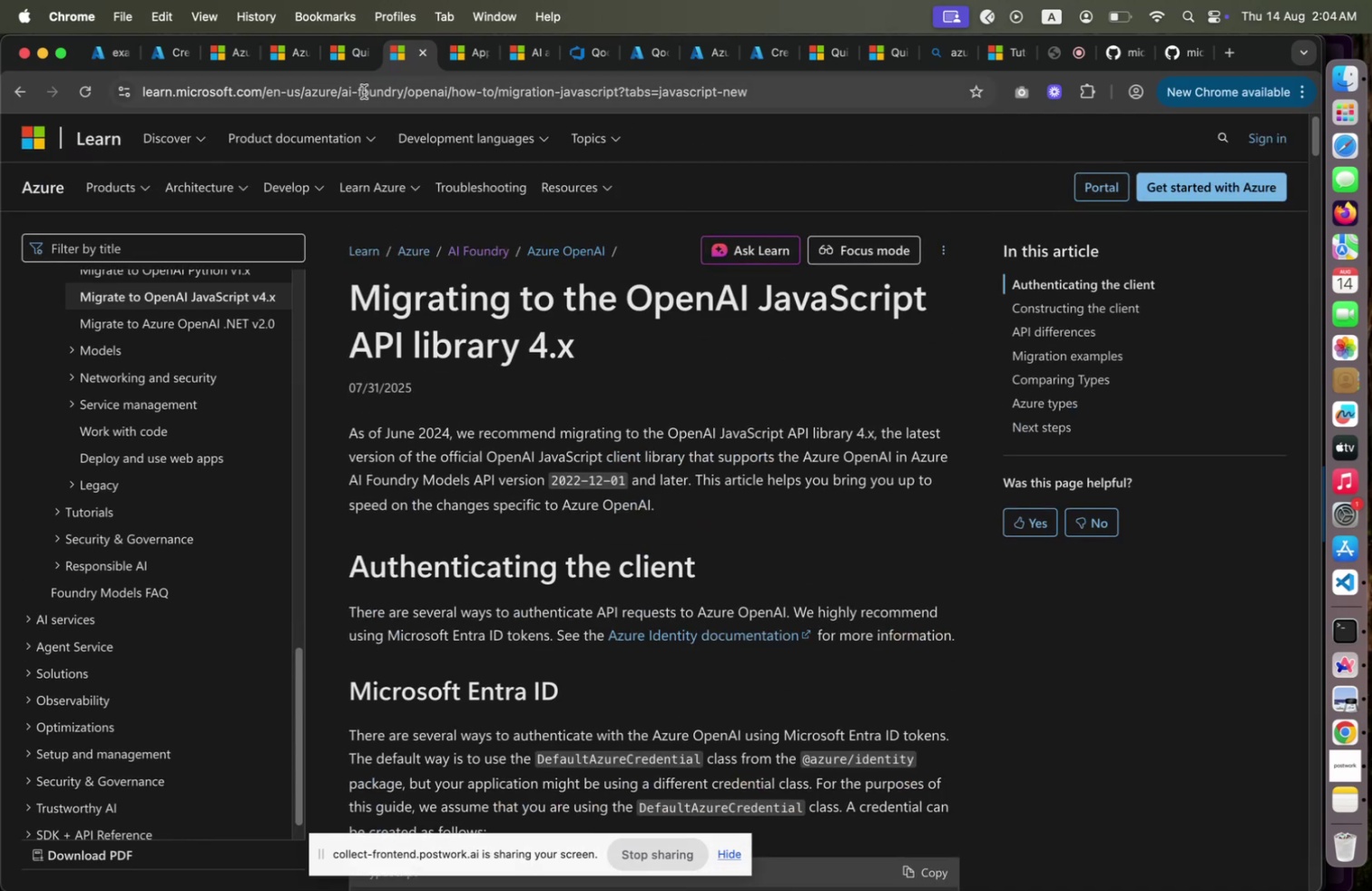 
left_click([349, 64])
 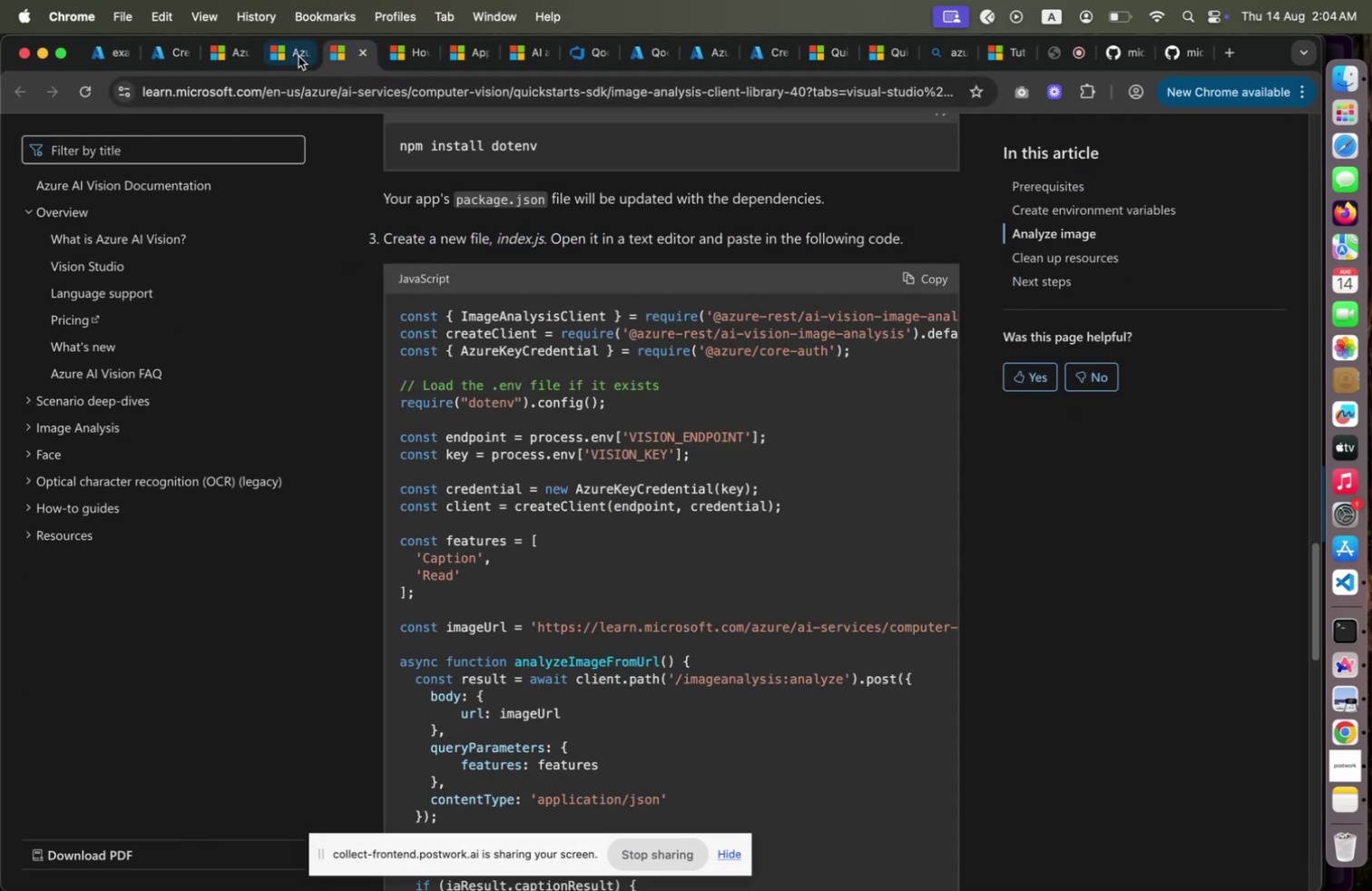 
left_click([298, 54])
 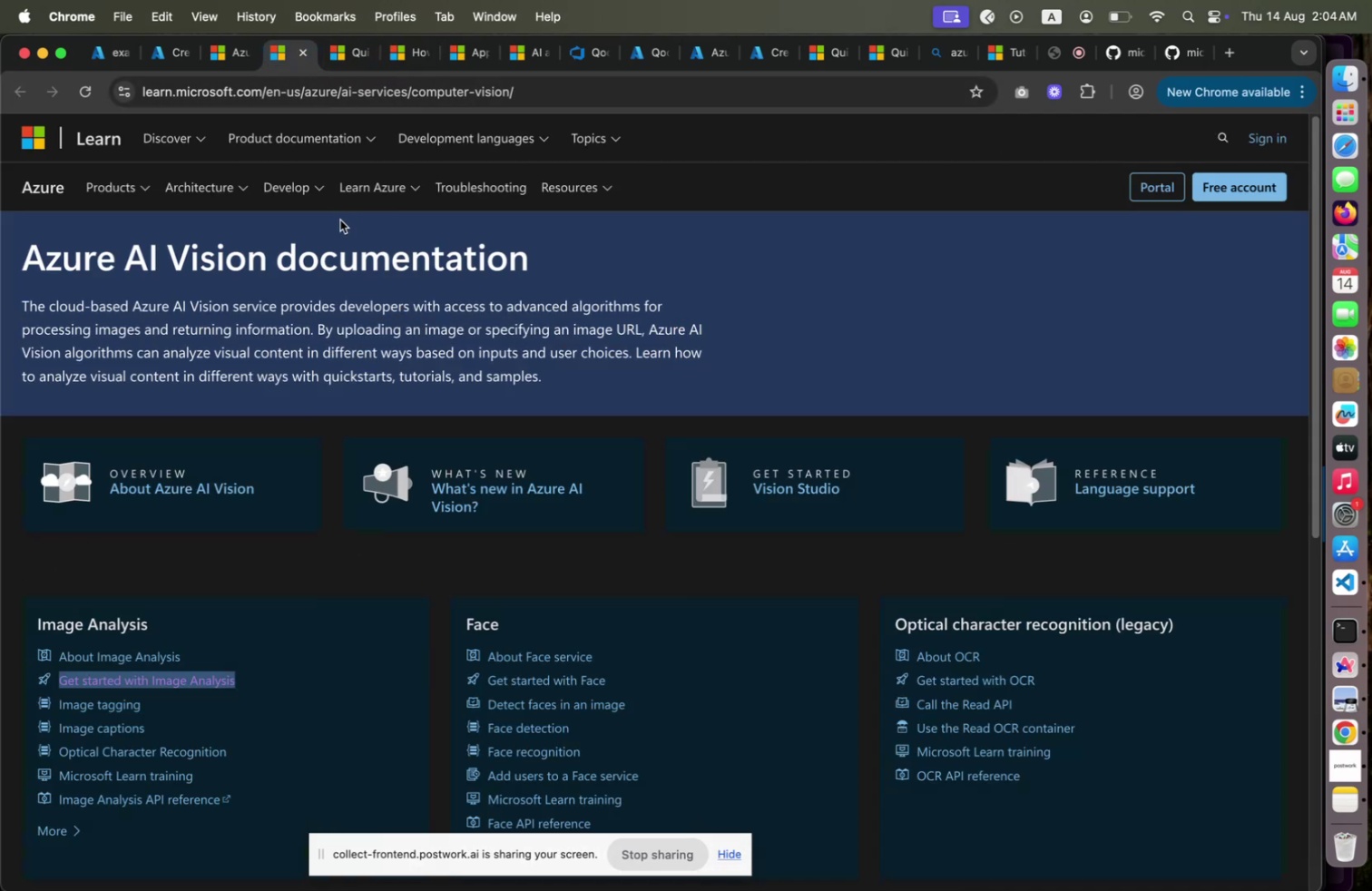 
scroll: coordinate [340, 220], scroll_direction: down, amount: 1.0
 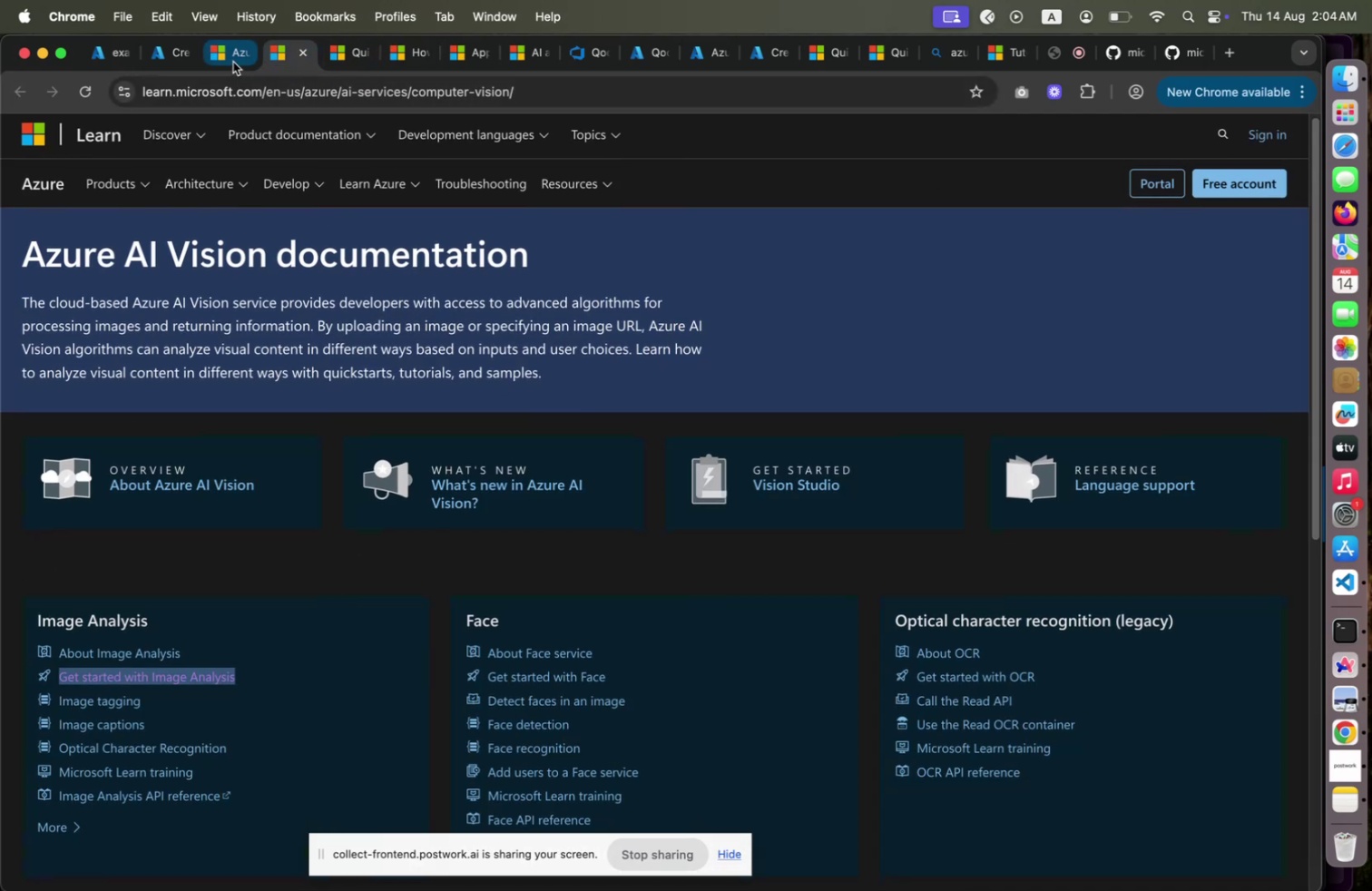 
left_click([233, 62])
 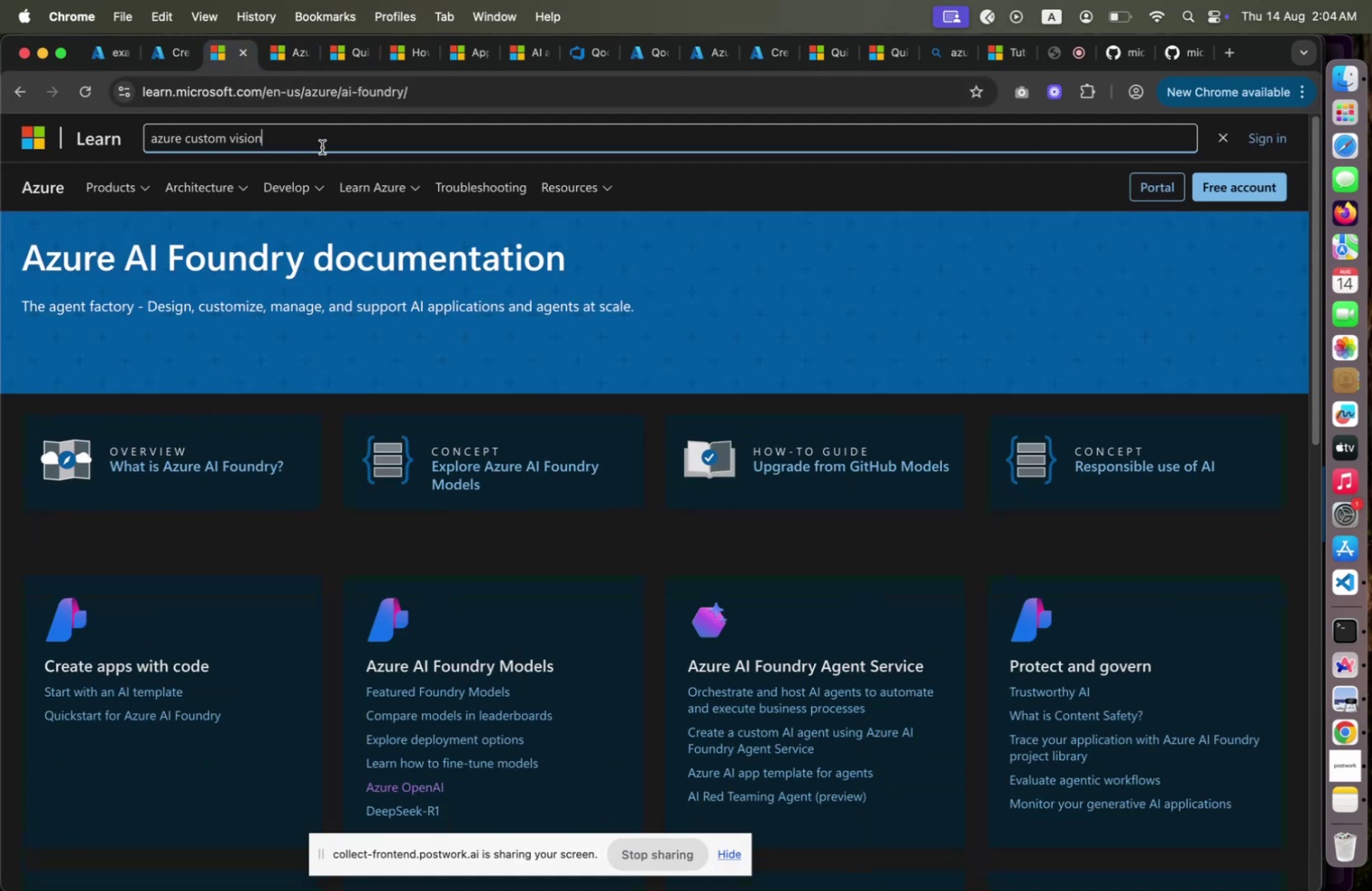 
key(Backspace)
key(Backspace)
type(on)
 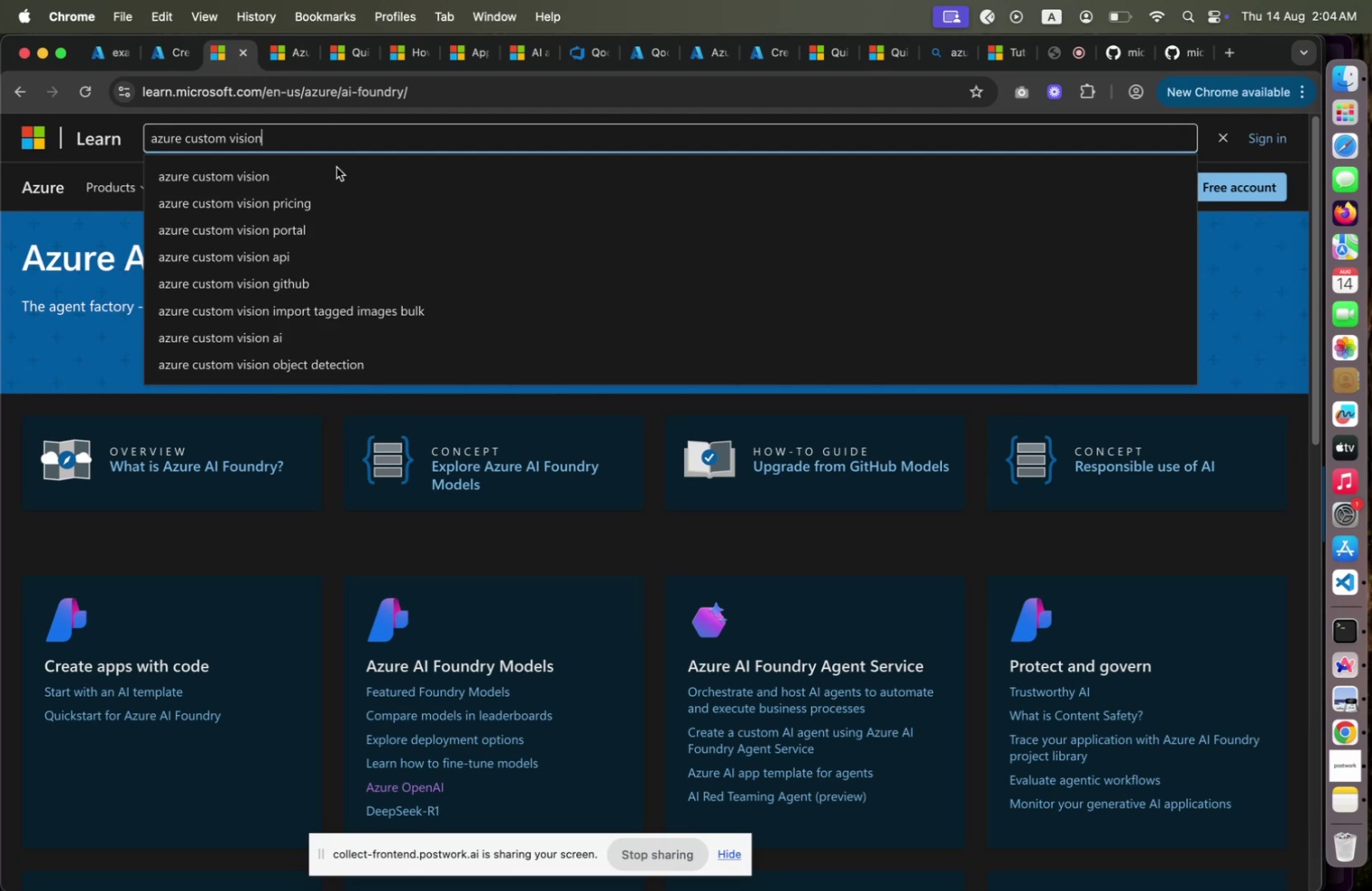 
left_click([307, 260])
 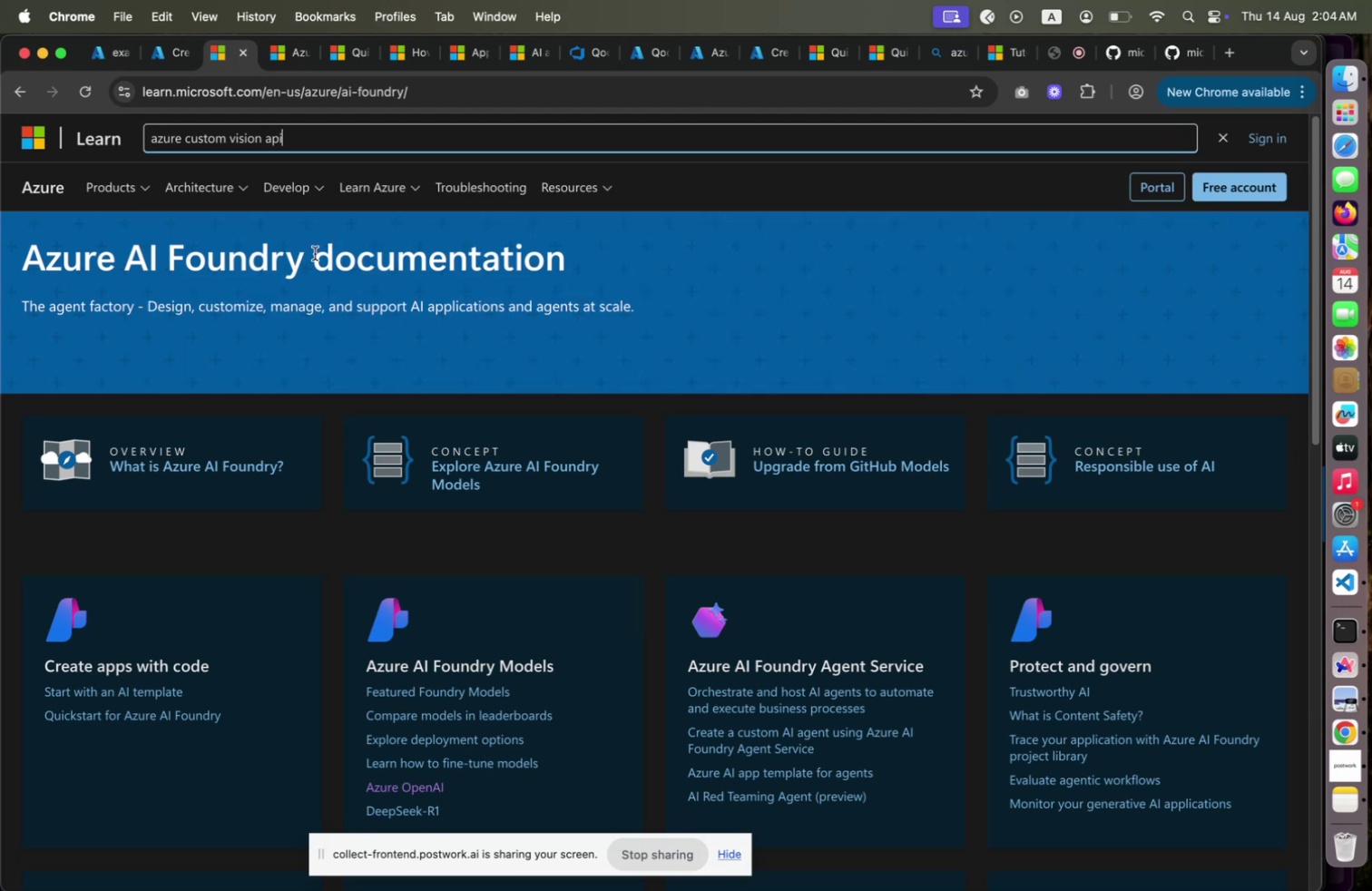 
wait(6.95)
 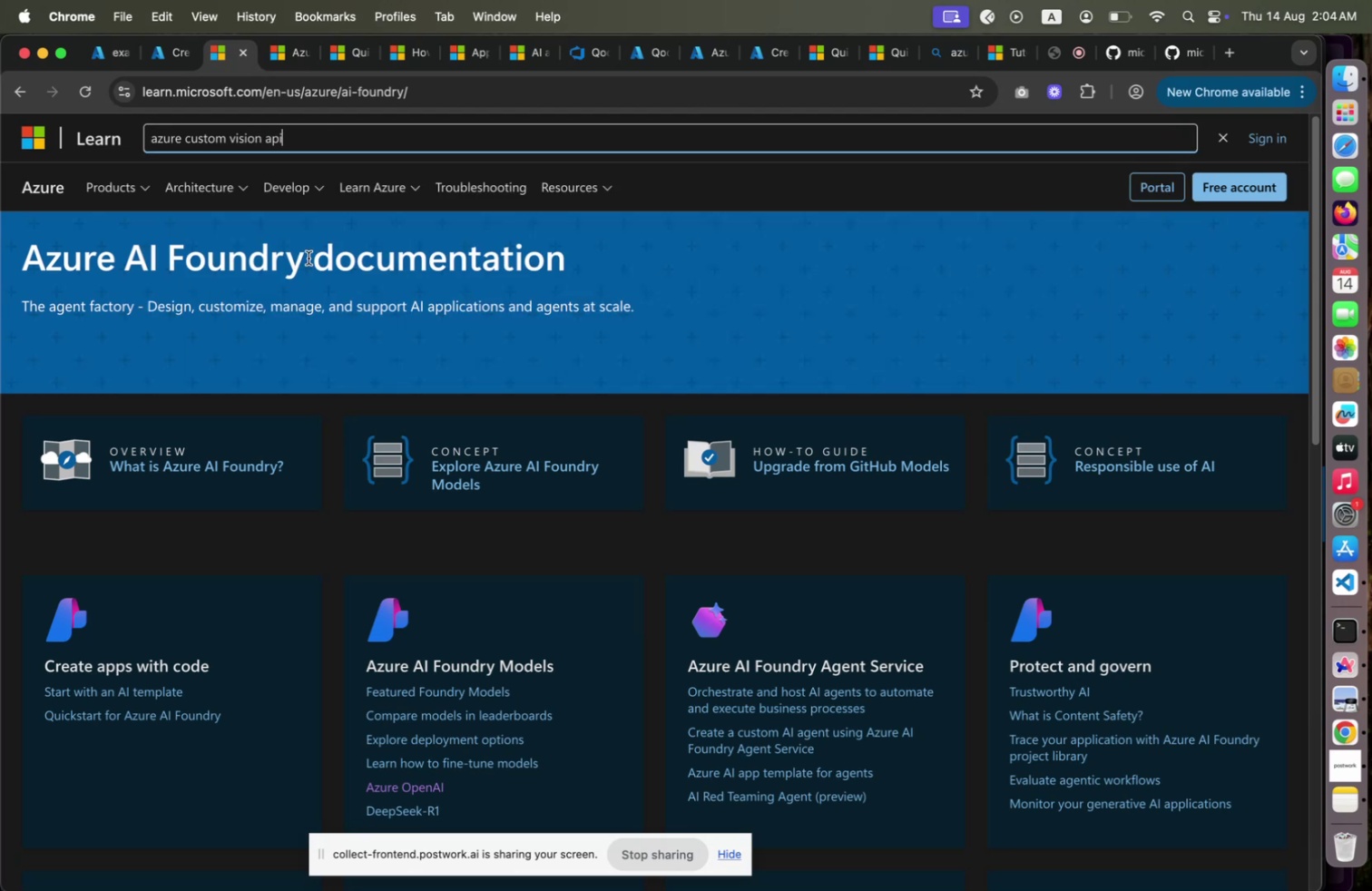 
scroll: coordinate [323, 246], scroll_direction: down, amount: 18.0
 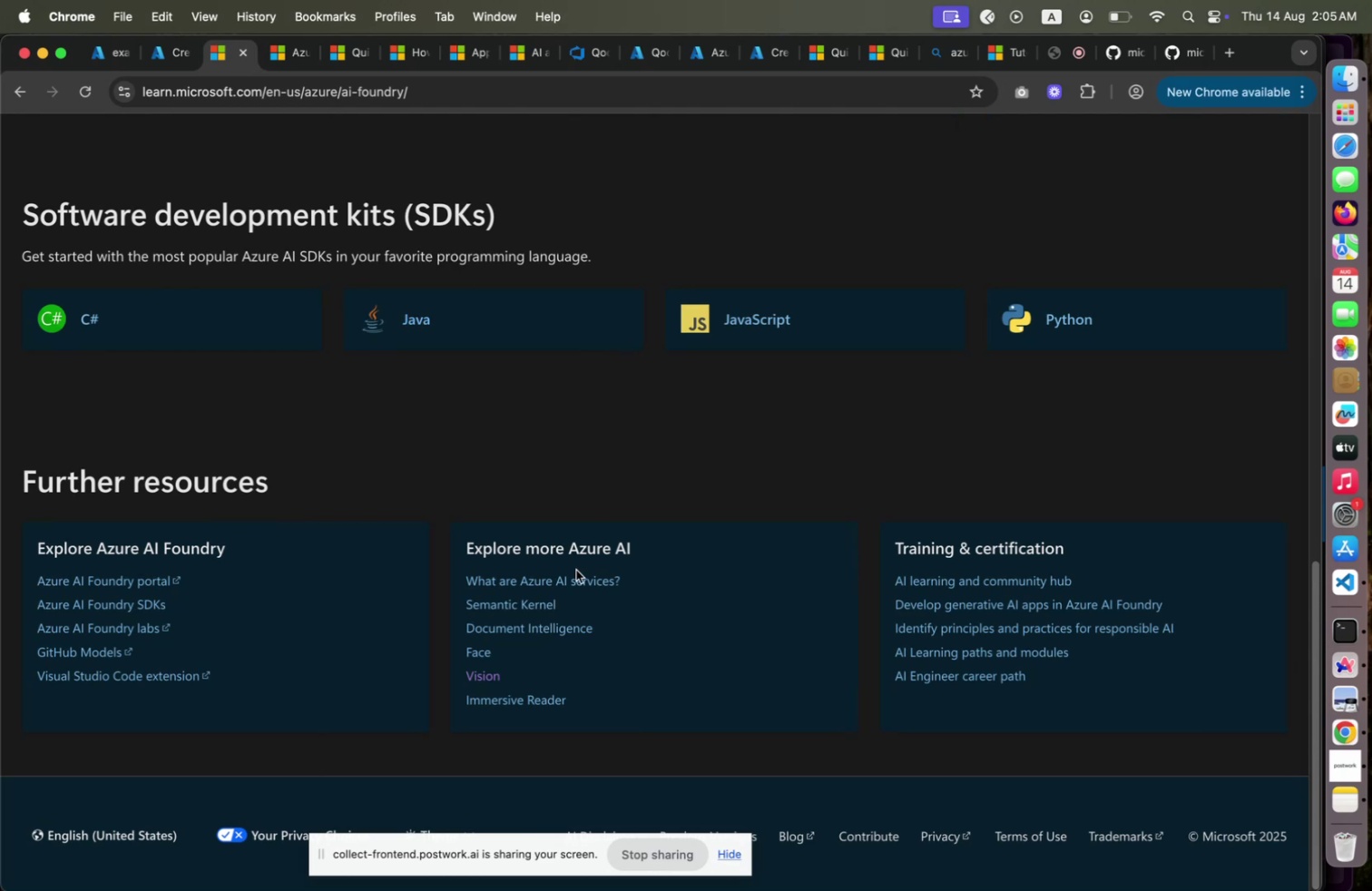 
wait(6.52)
 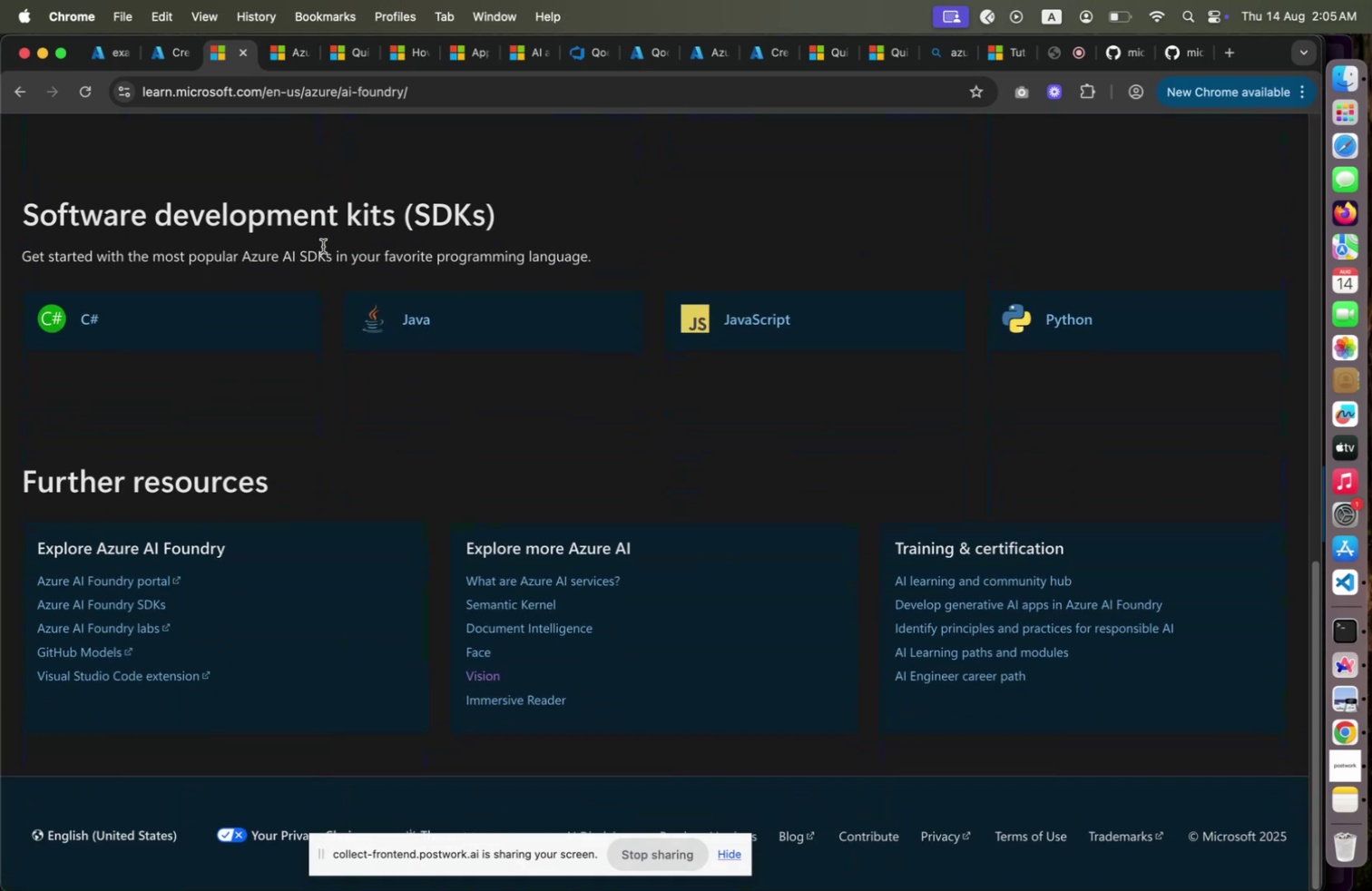 
left_click([489, 672])
 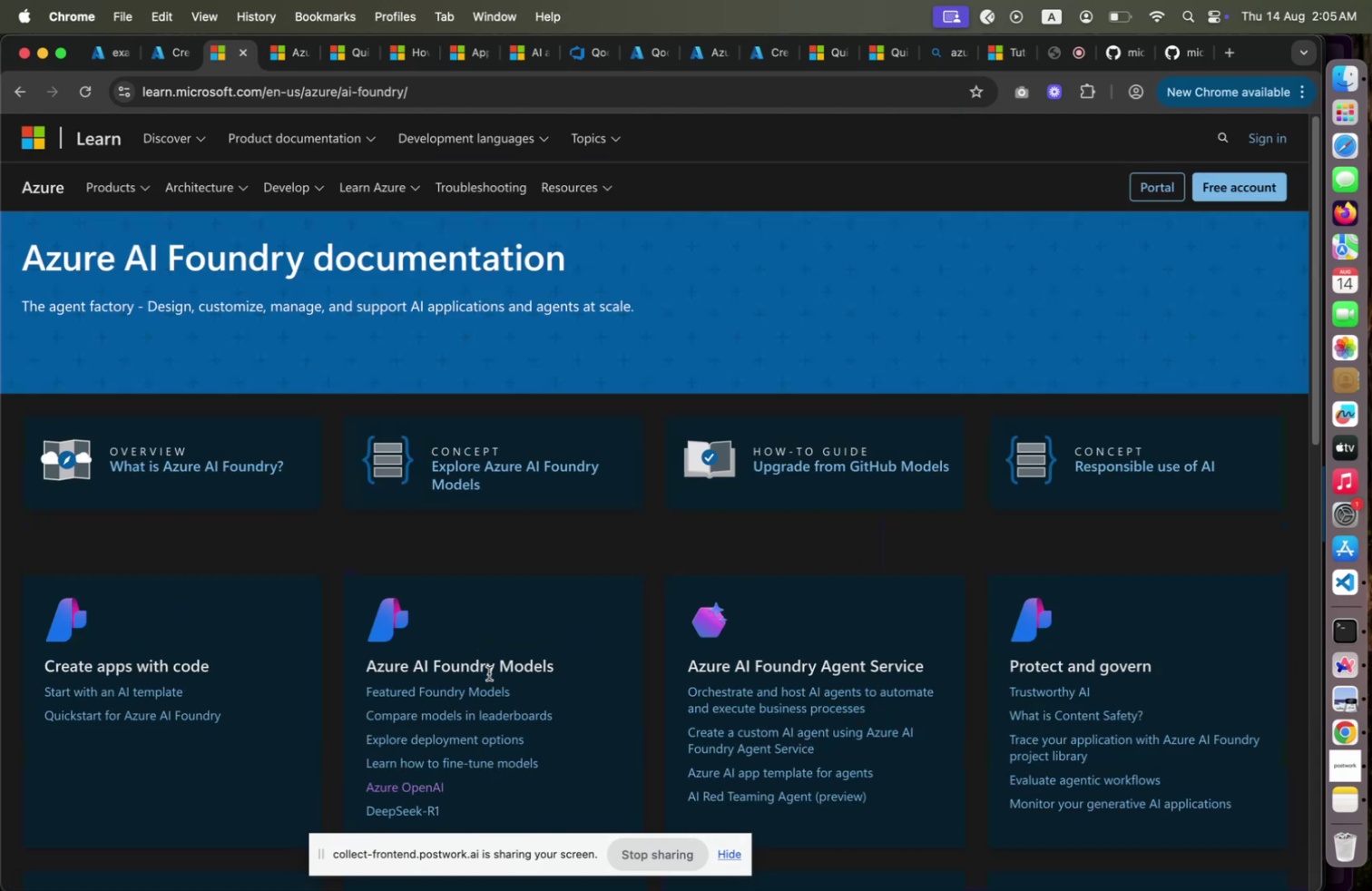 
scroll: coordinate [462, 565], scroll_direction: down, amount: 10.0
 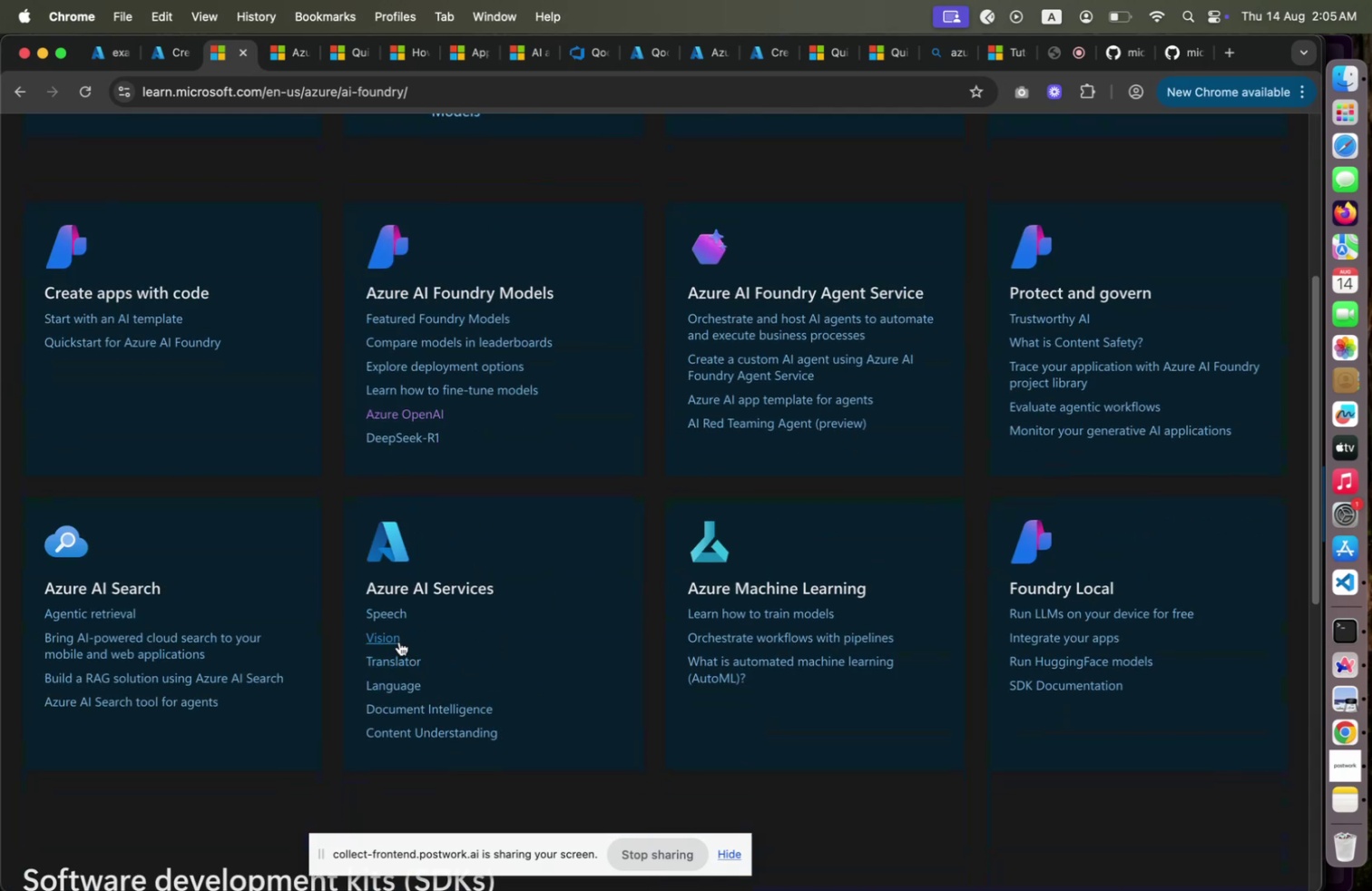 
left_click([399, 641])
 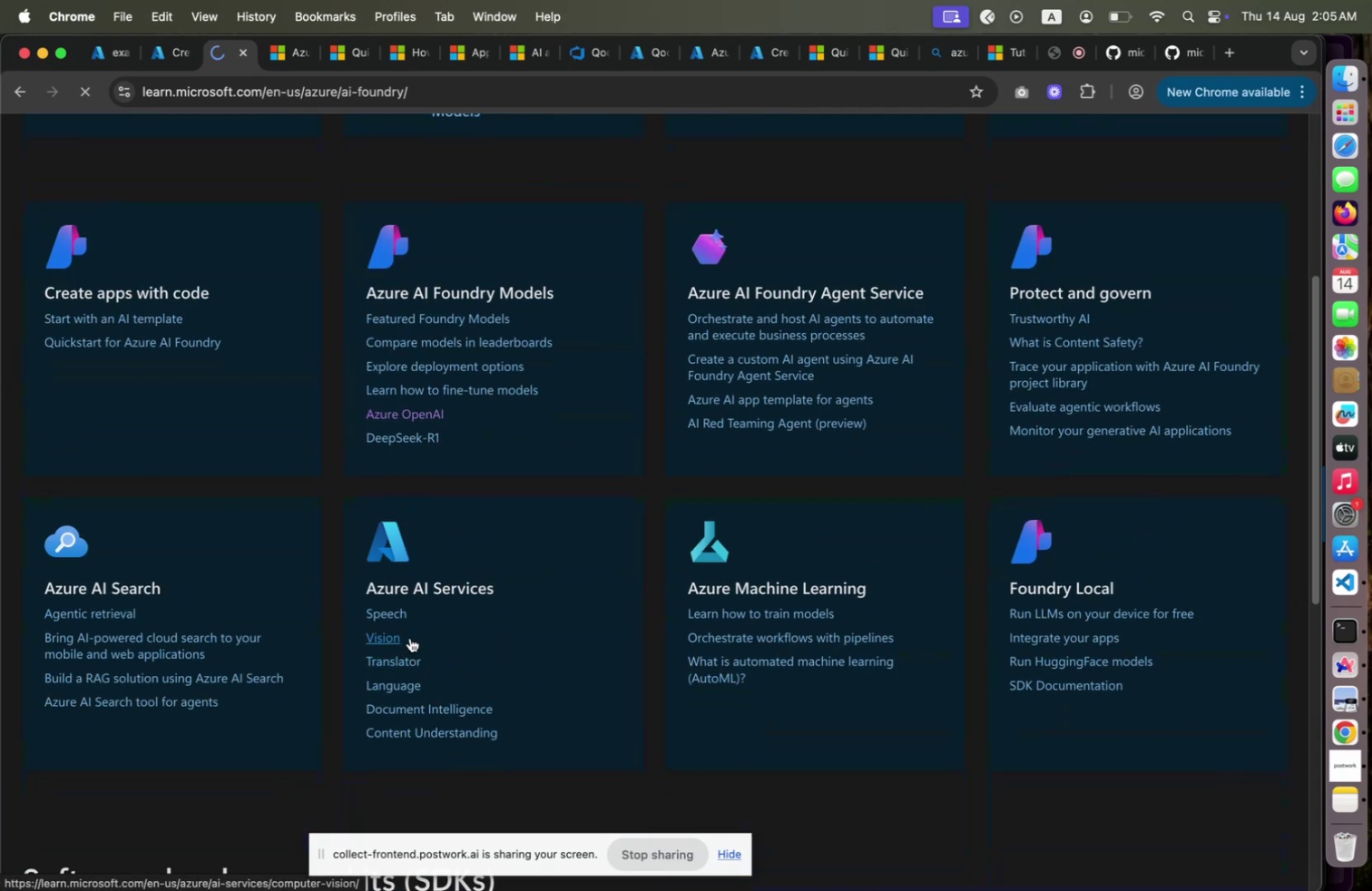 
scroll: coordinate [447, 615], scroll_direction: down, amount: 37.0
 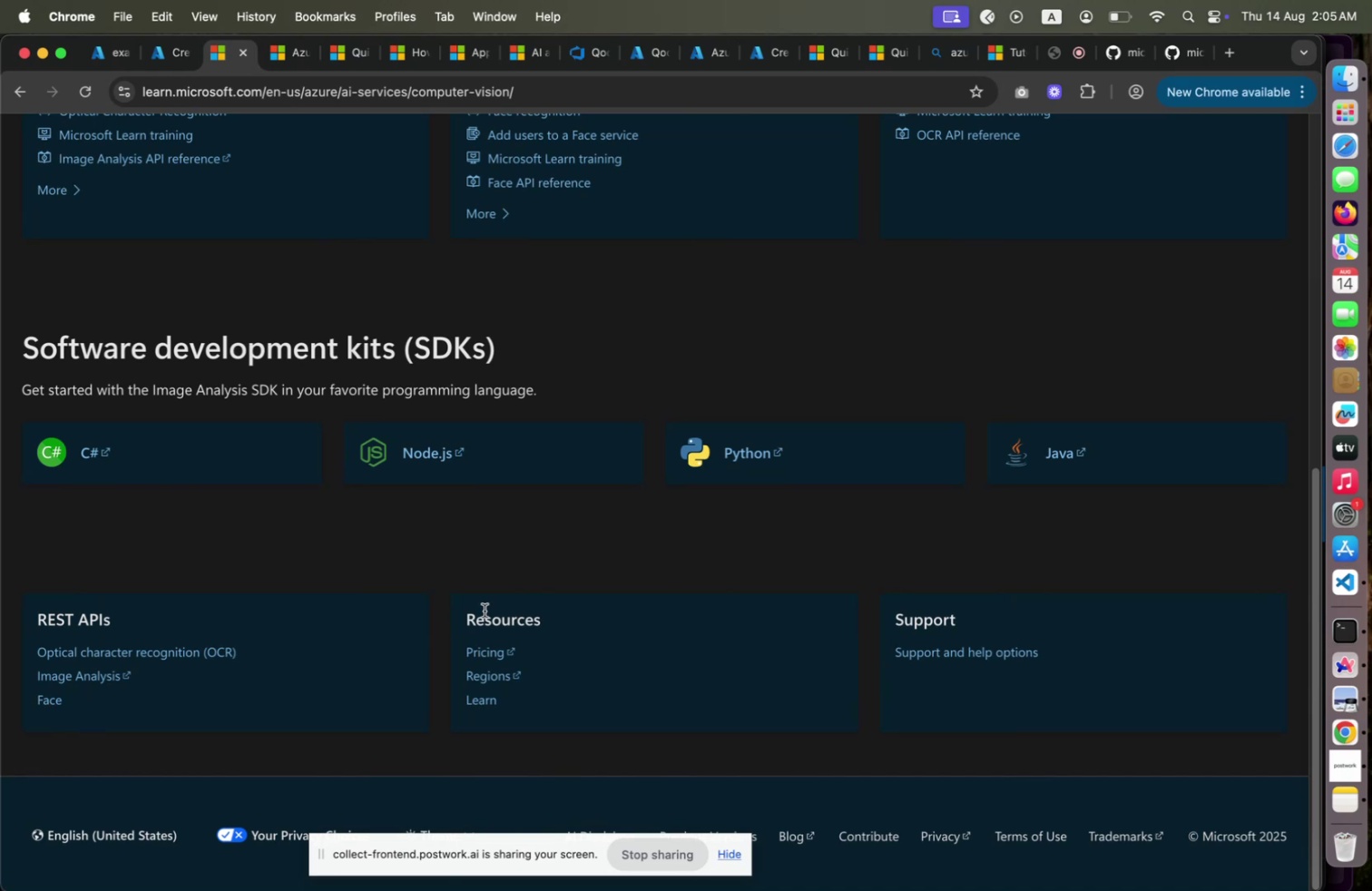 
wait(5.54)
 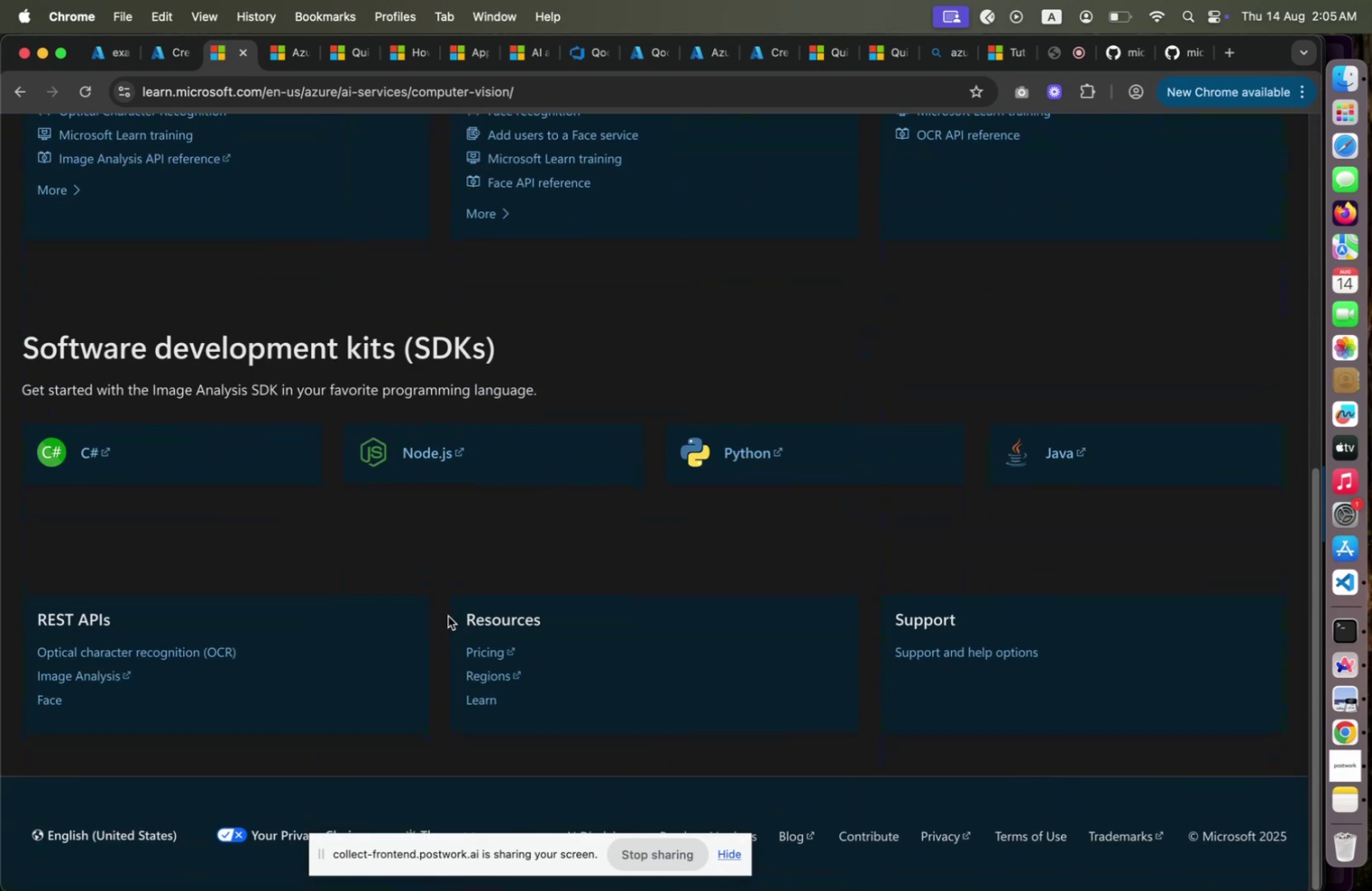 
scroll: coordinate [488, 612], scroll_direction: up, amount: 5.0
 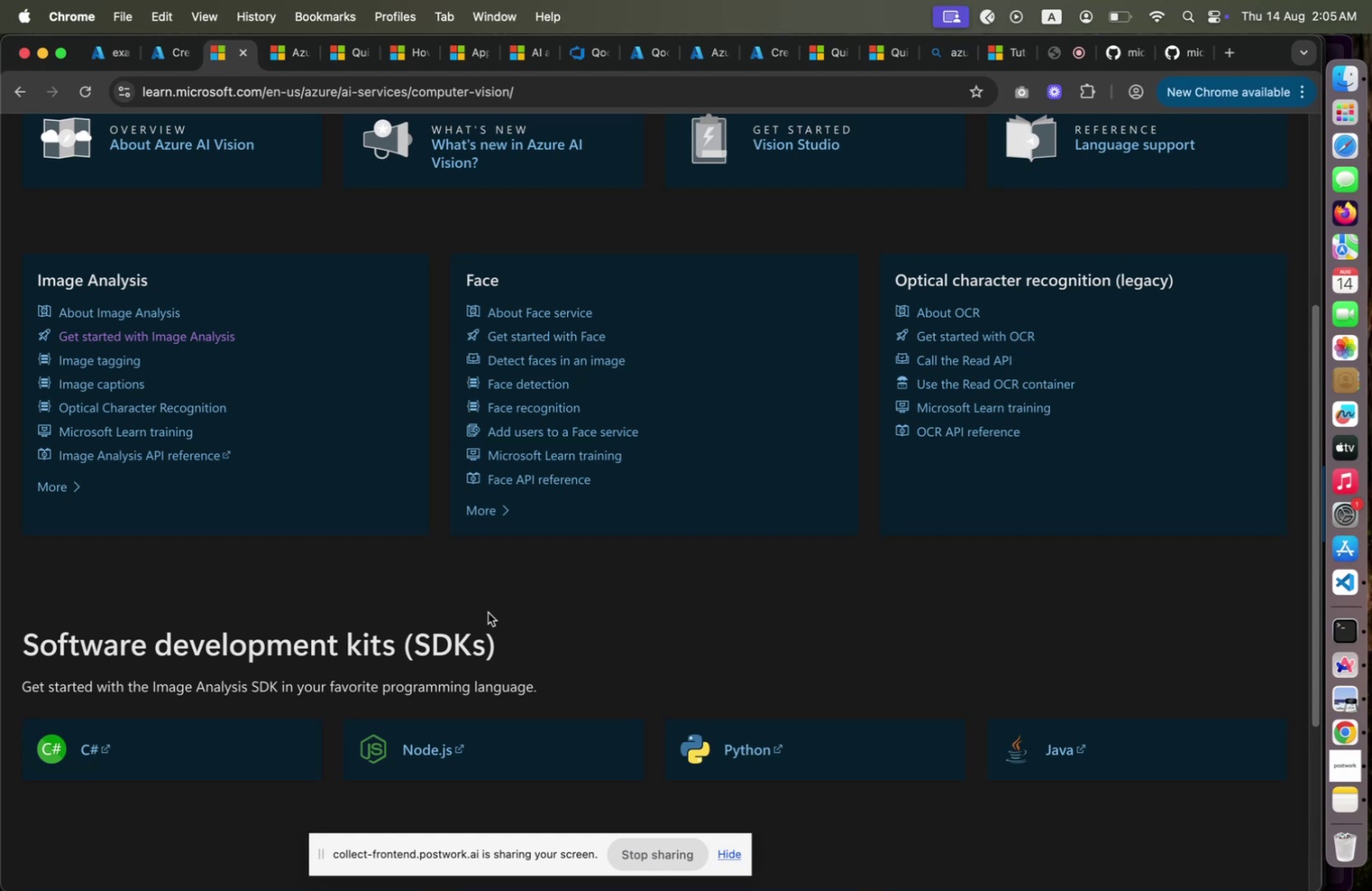 
wait(13.72)
 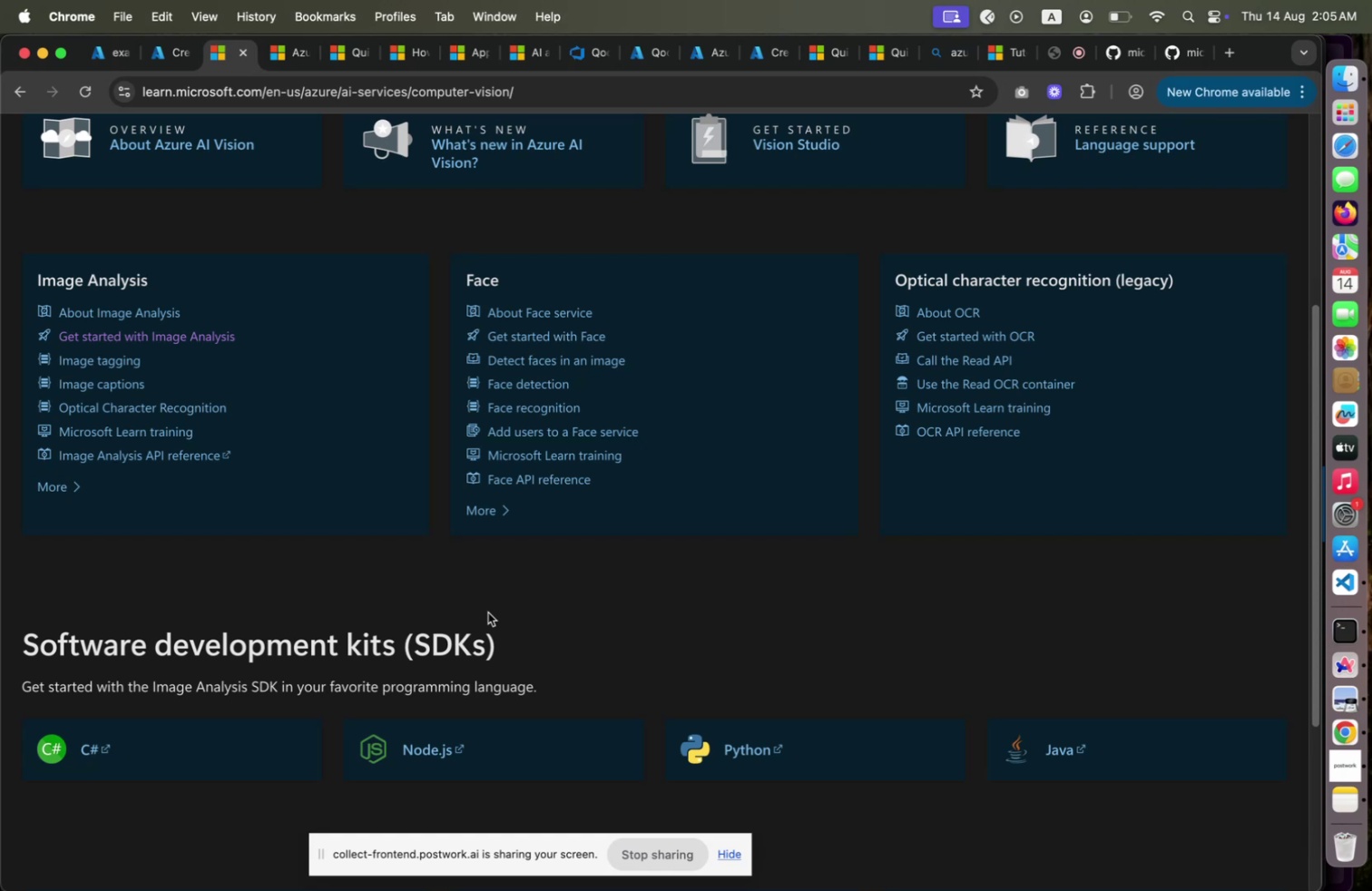 
scroll: coordinate [489, 611], scroll_direction: up, amount: 30.0
 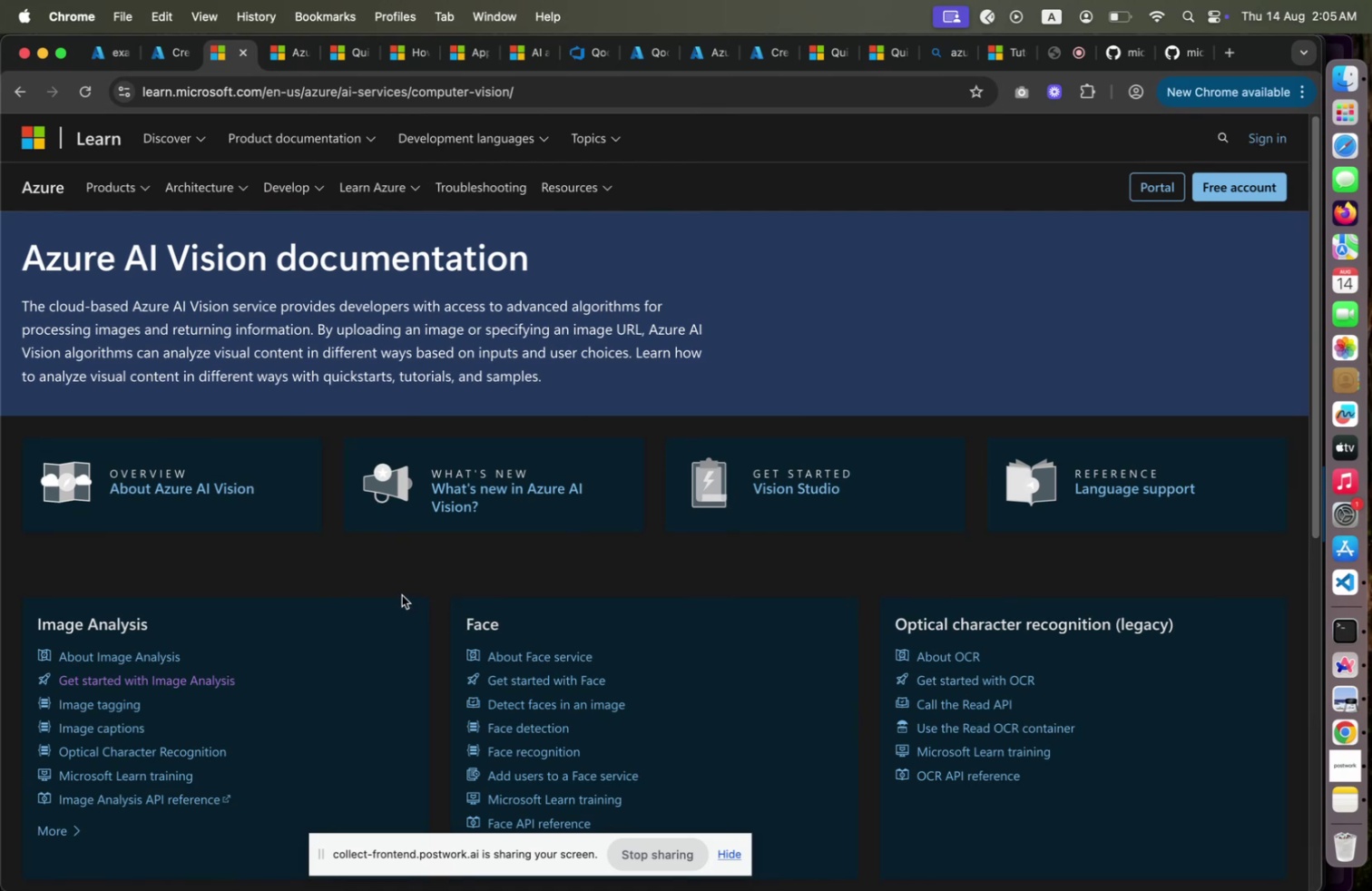 
wait(16.51)
 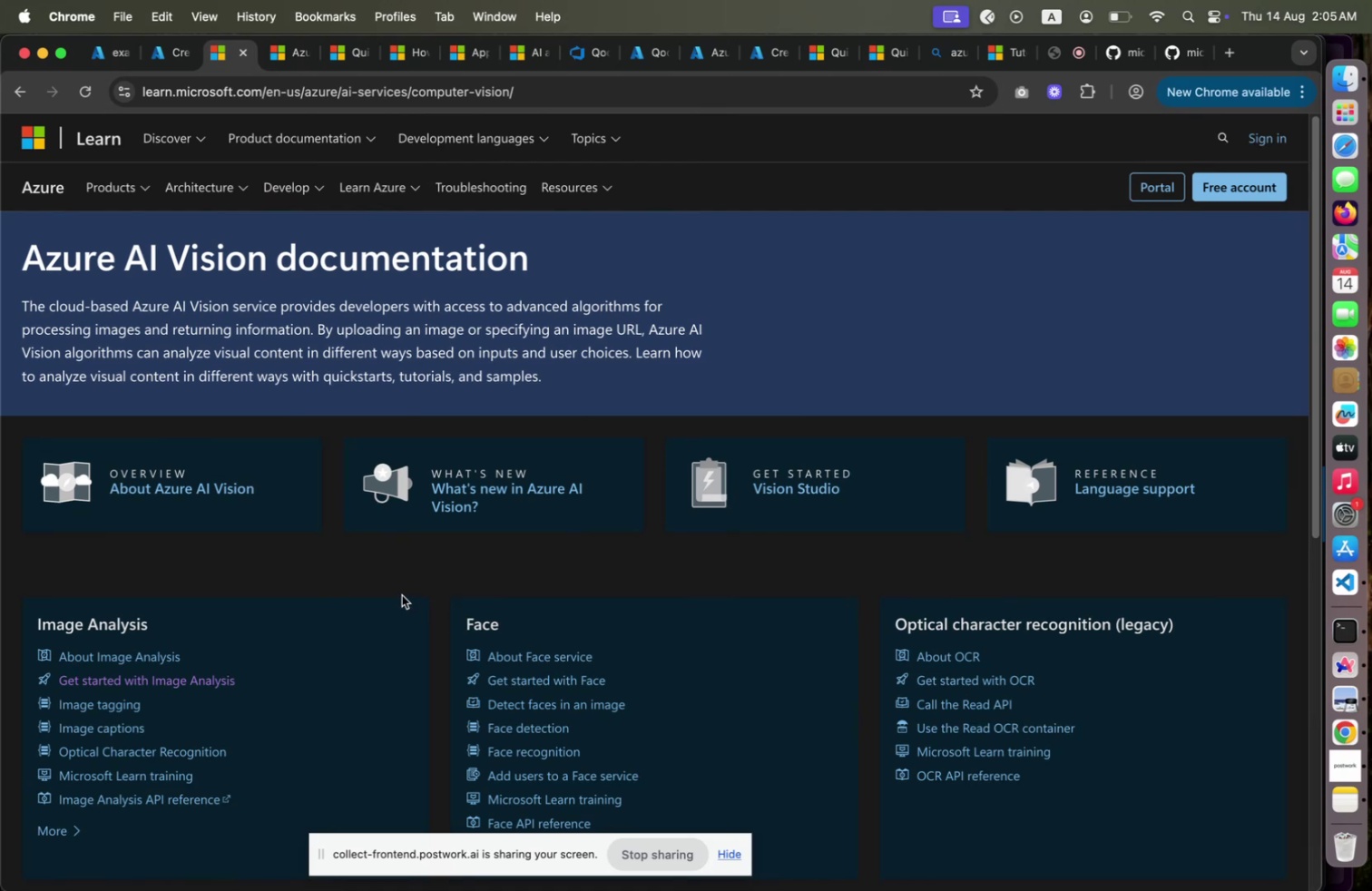 
scroll: coordinate [513, 371], scroll_direction: down, amount: 8.0
 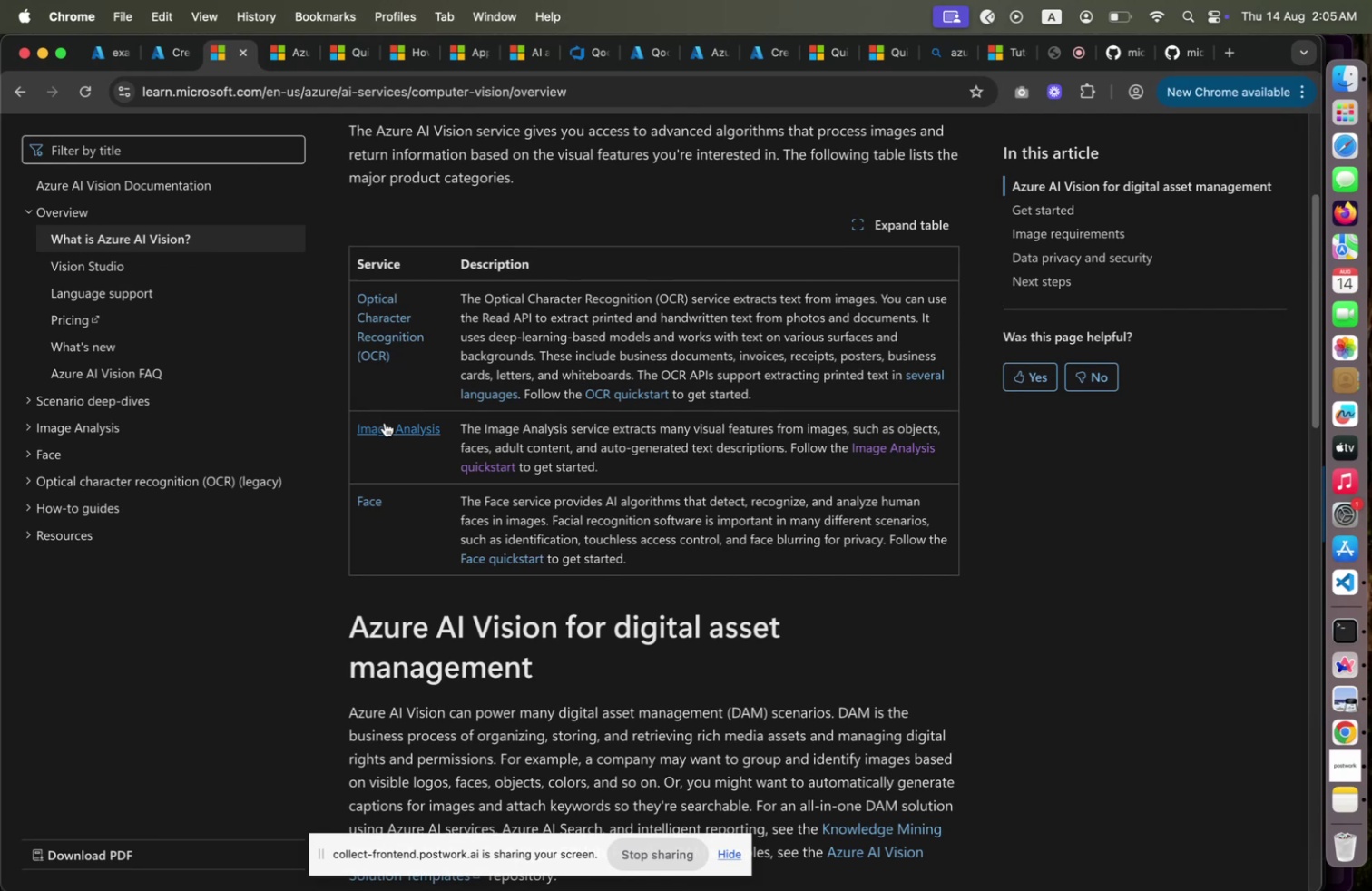 
left_click([385, 422])
 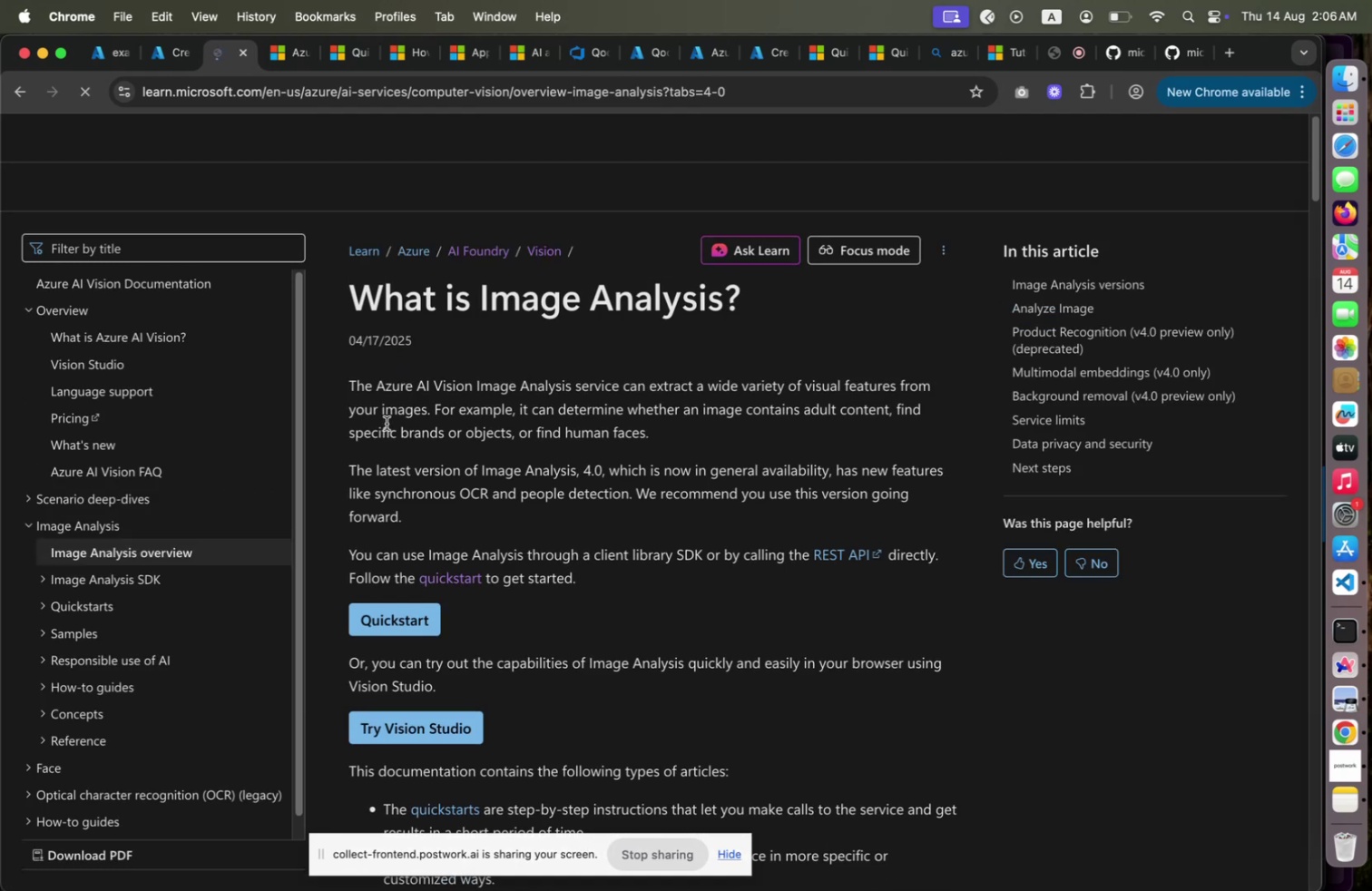 
scroll: coordinate [416, 419], scroll_direction: down, amount: 19.0
 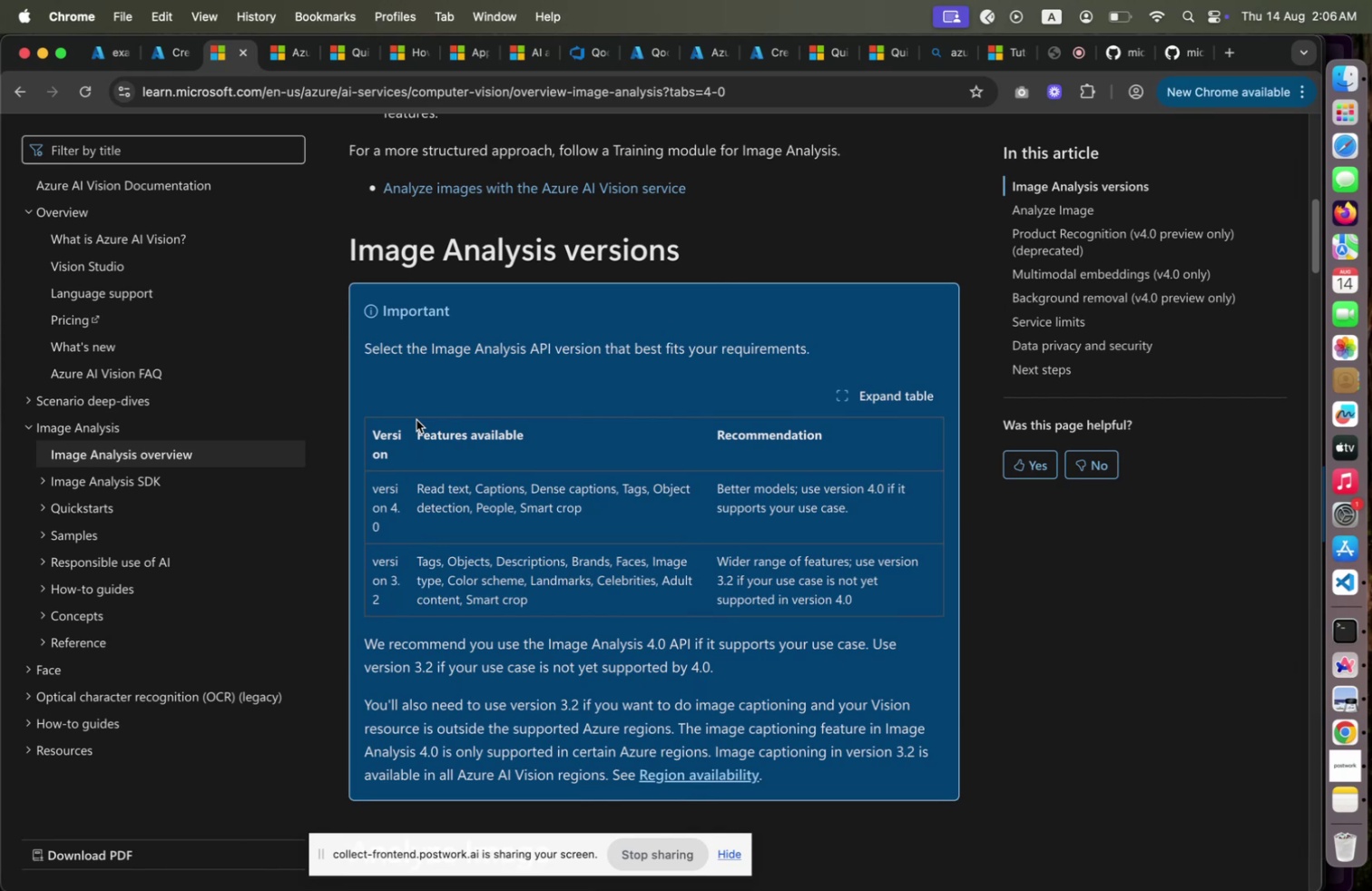 
wait(6.81)
 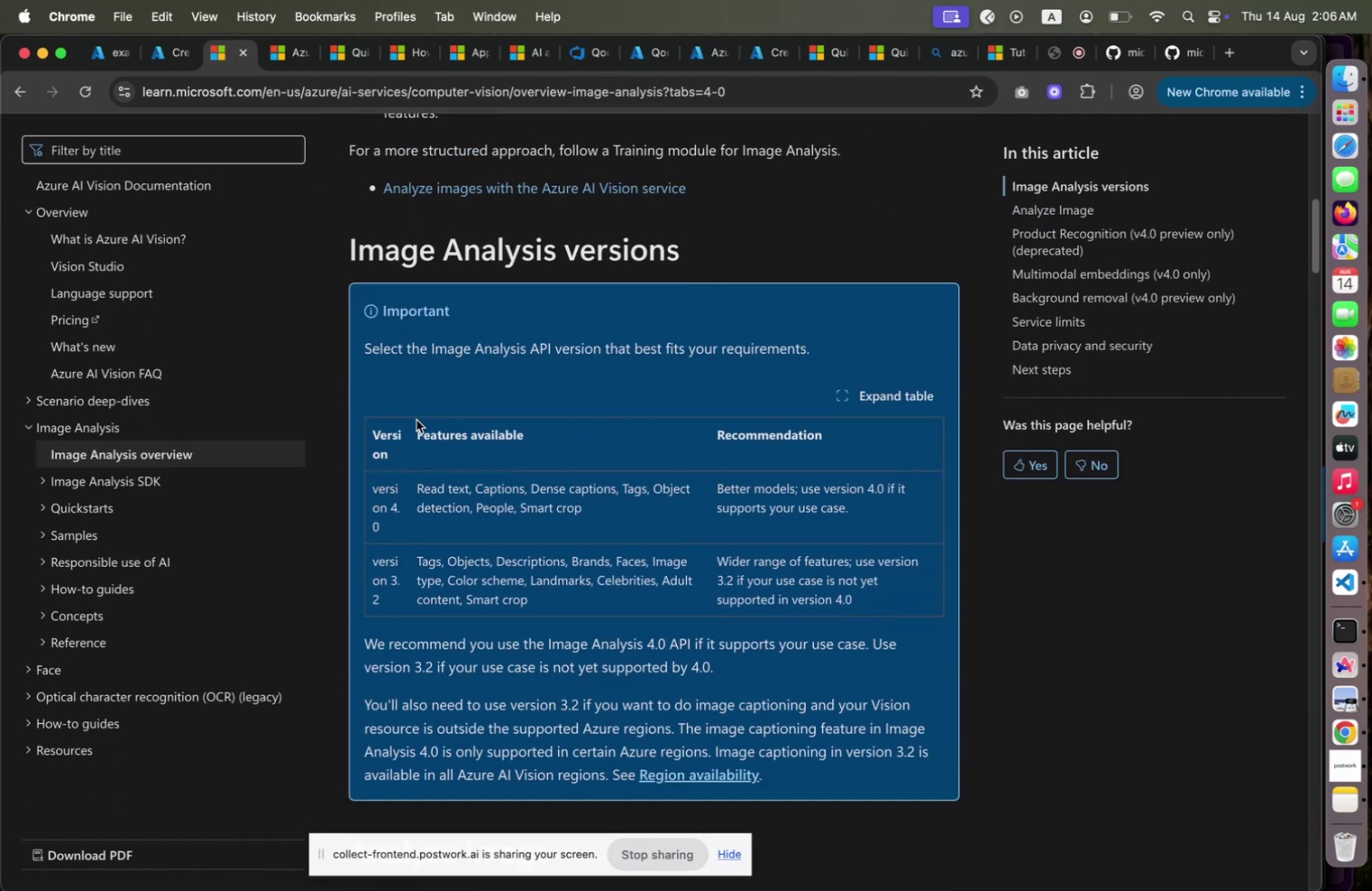 
scroll: coordinate [419, 417], scroll_direction: down, amount: 24.0
 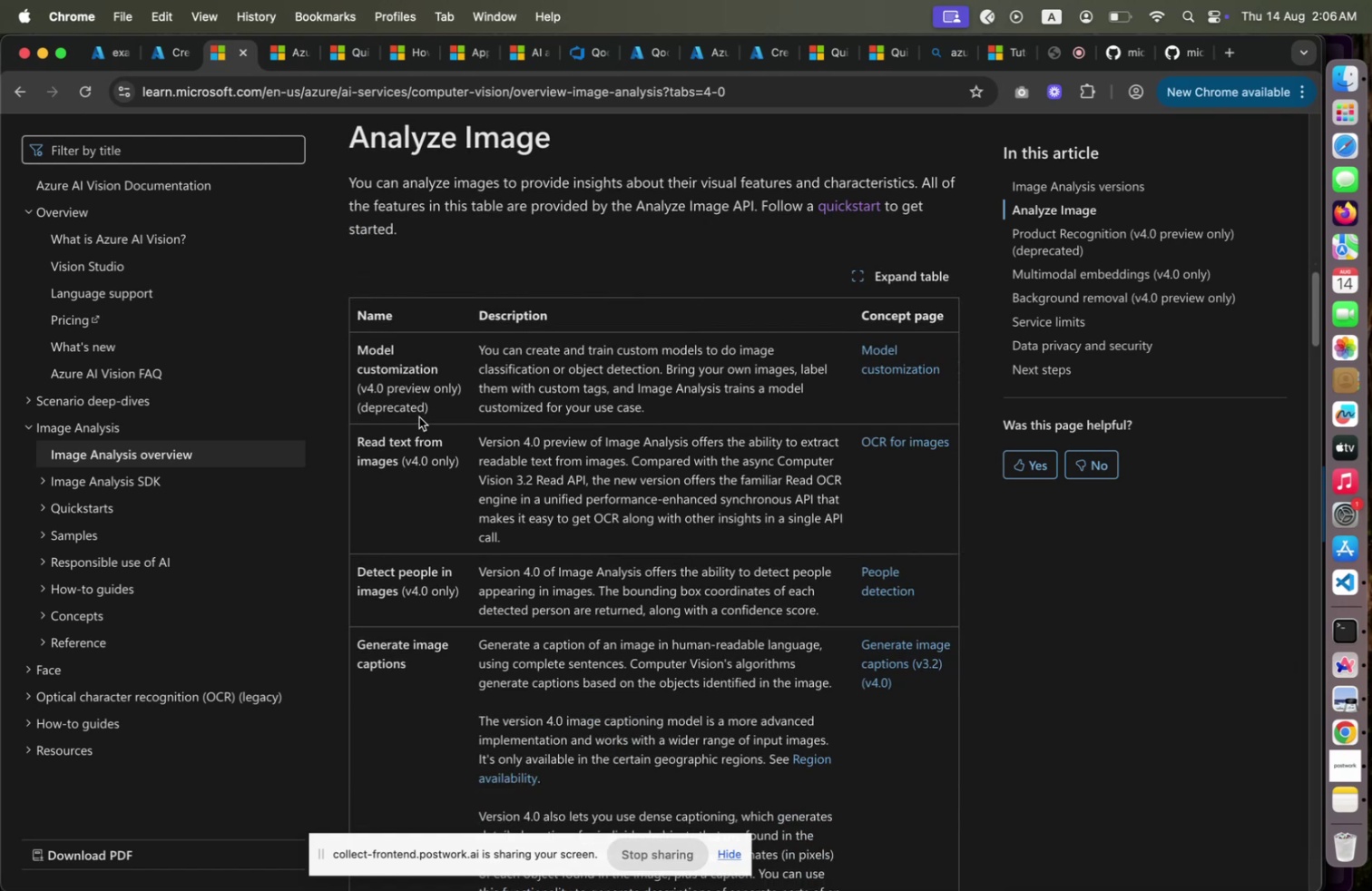 
scroll: coordinate [419, 416], scroll_direction: down, amount: 23.0
 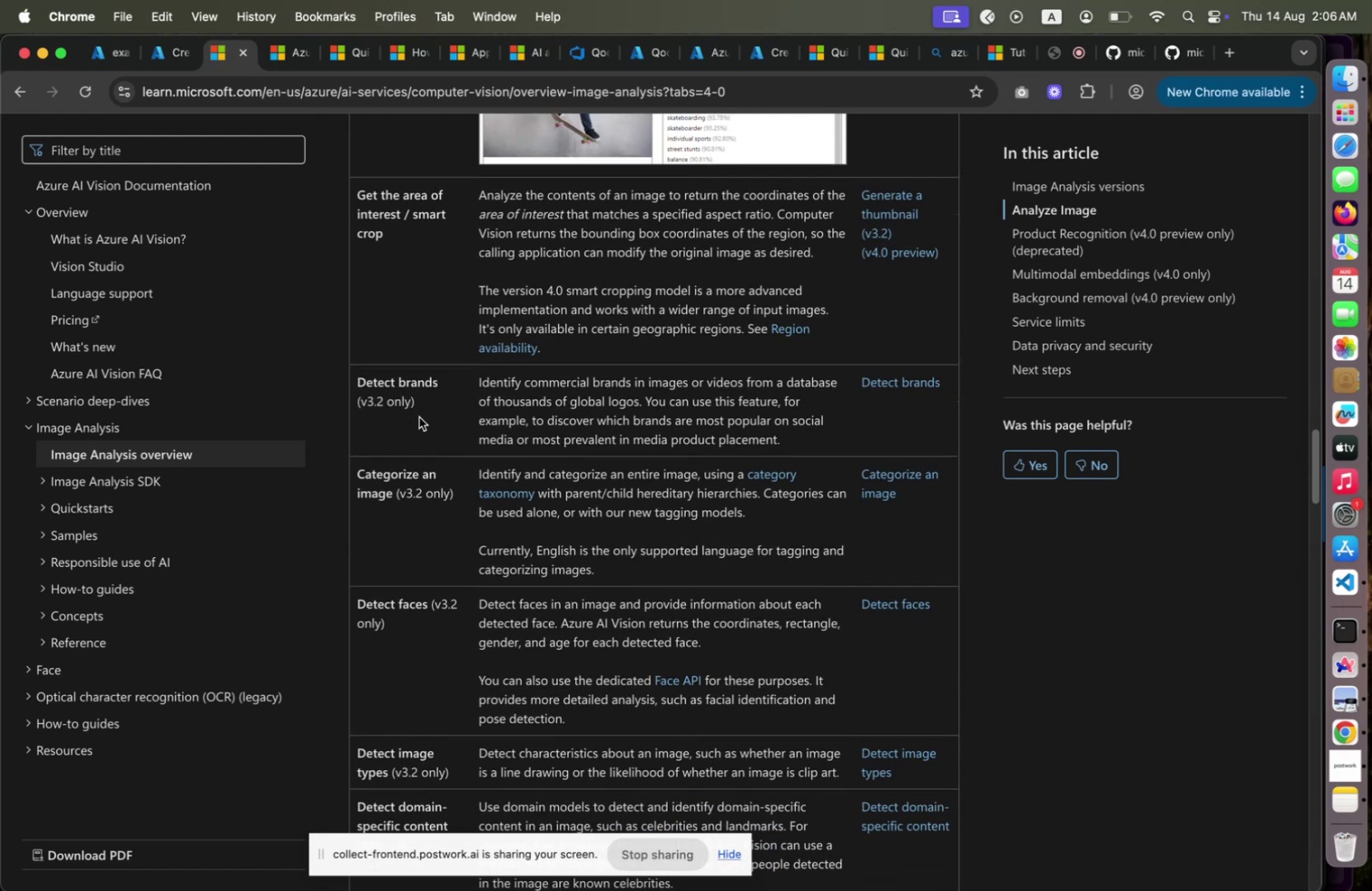 
wait(10.66)
 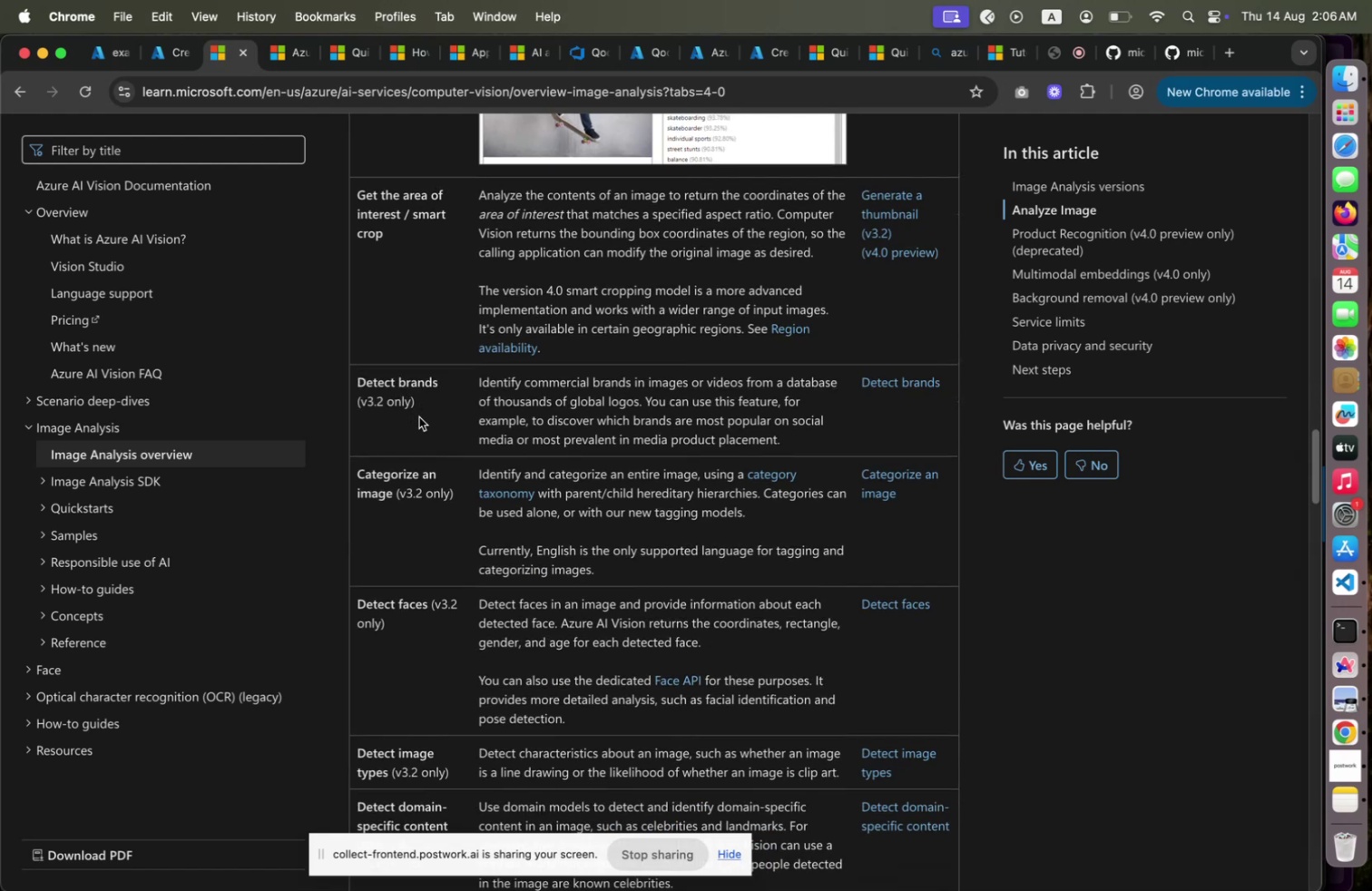 
scroll: coordinate [419, 416], scroll_direction: down, amount: 7.0
 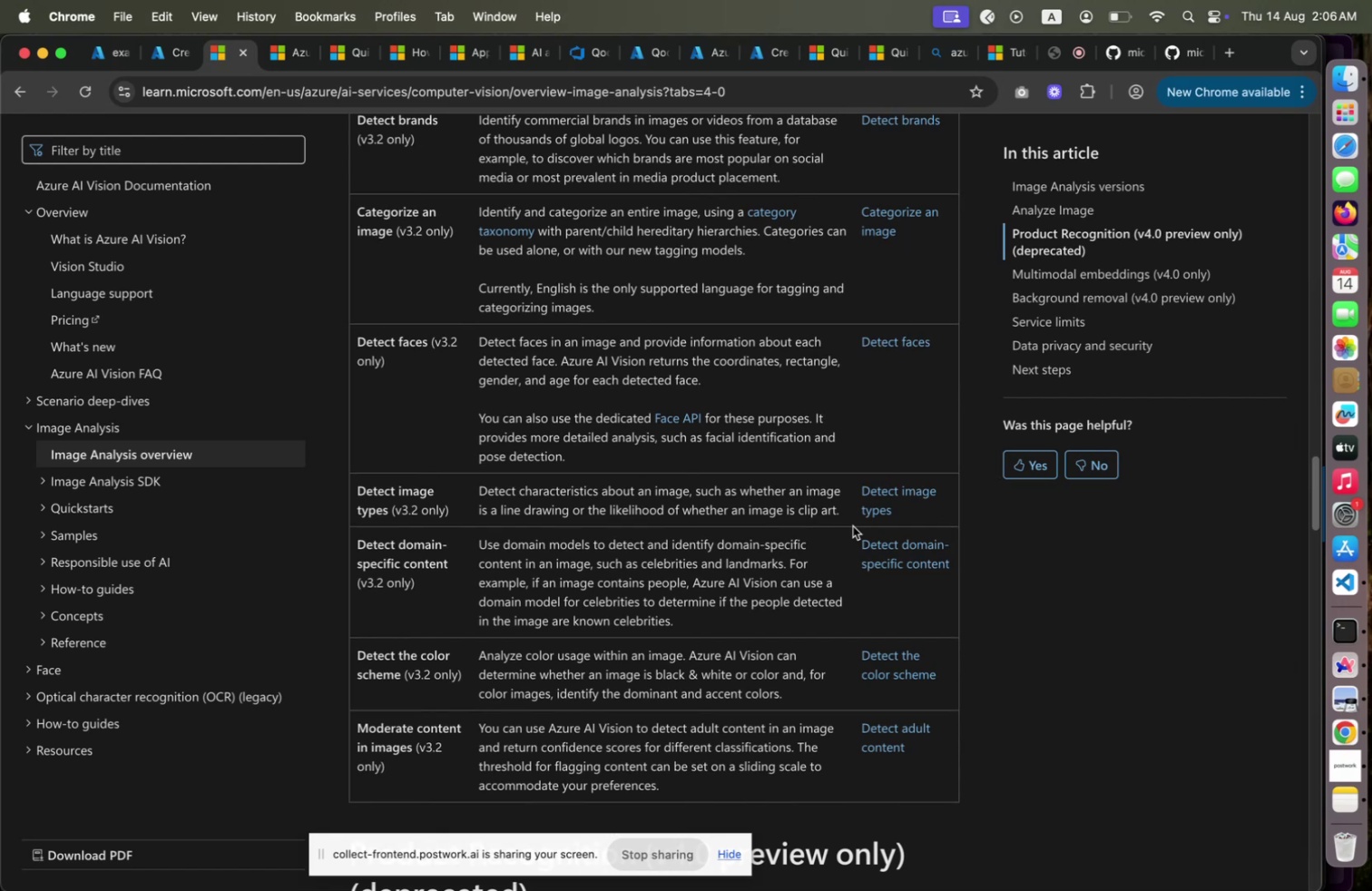 
wait(16.96)
 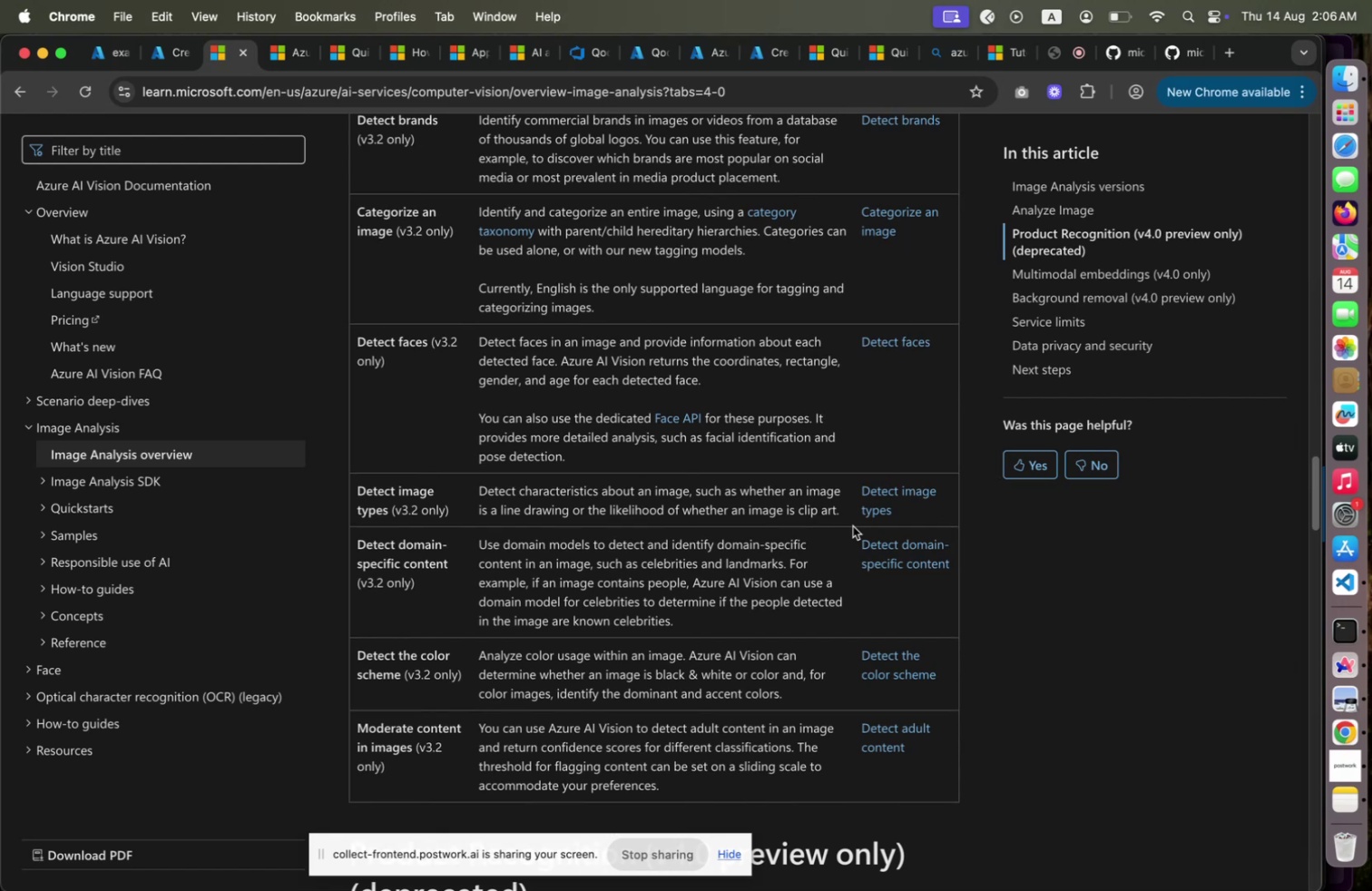 
scroll: coordinate [752, 539], scroll_direction: down, amount: 44.0
 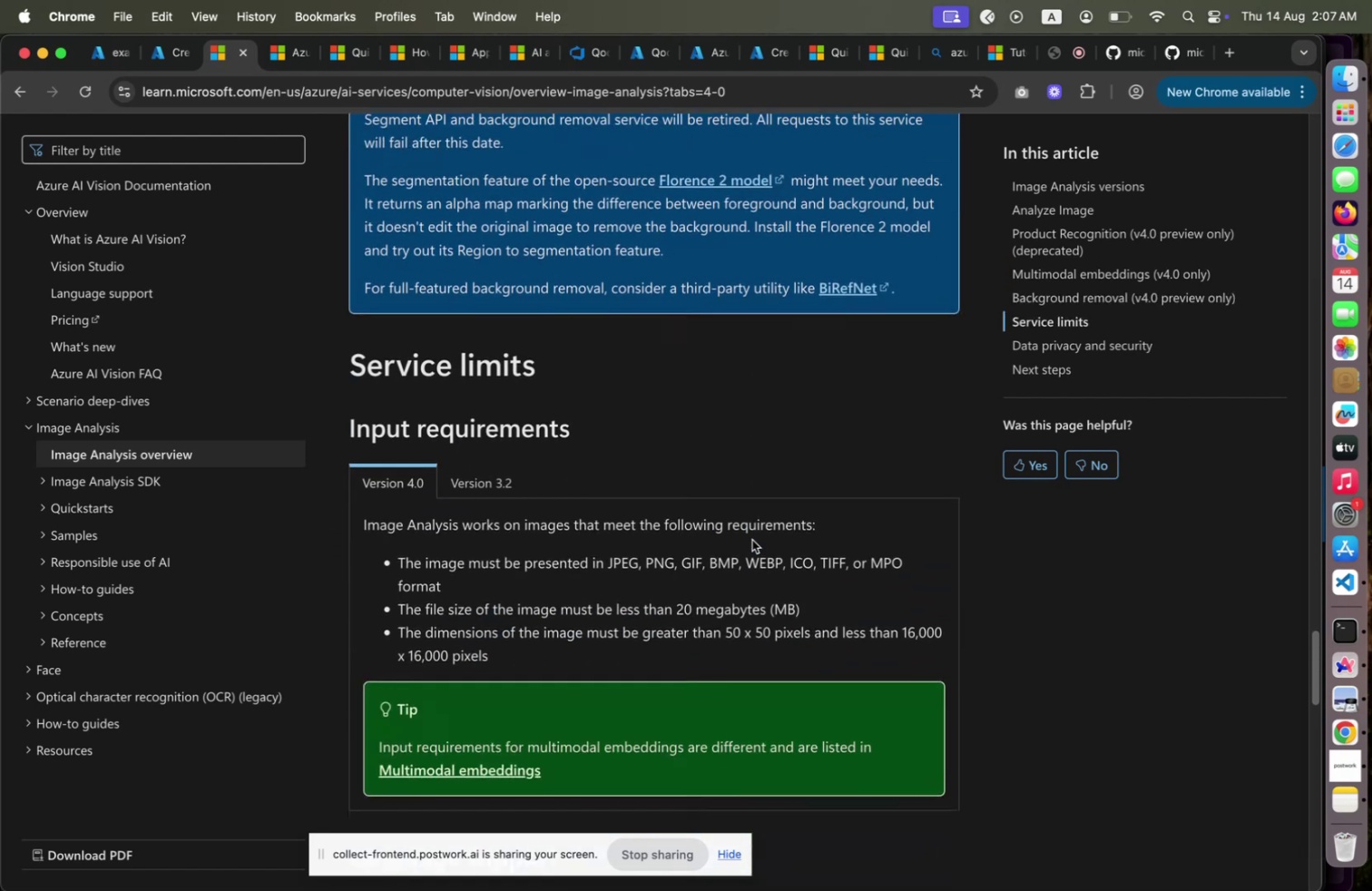 
scroll: coordinate [752, 539], scroll_direction: up, amount: 5.0
 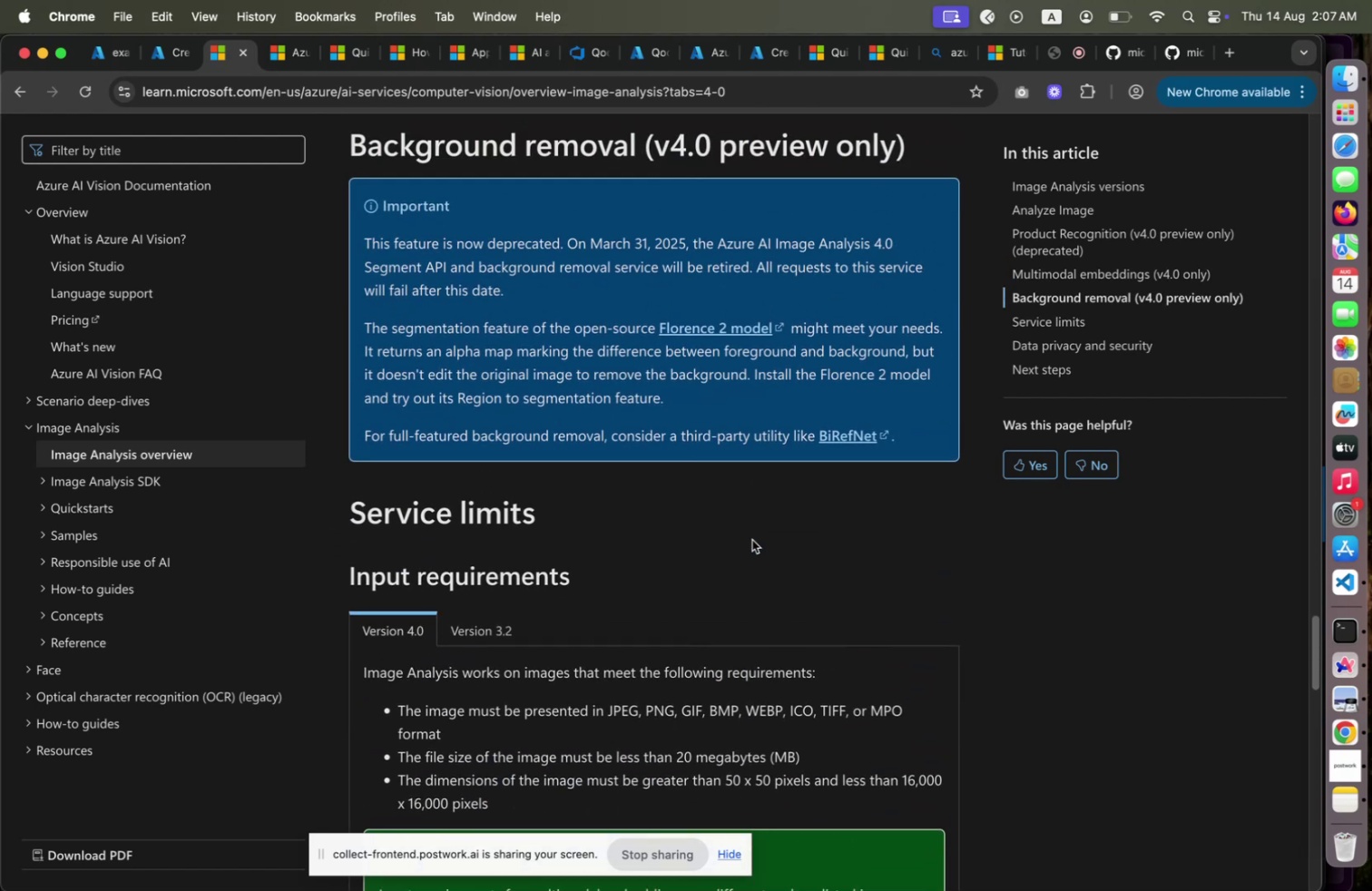 
scroll: coordinate [752, 539], scroll_direction: down, amount: 37.0
 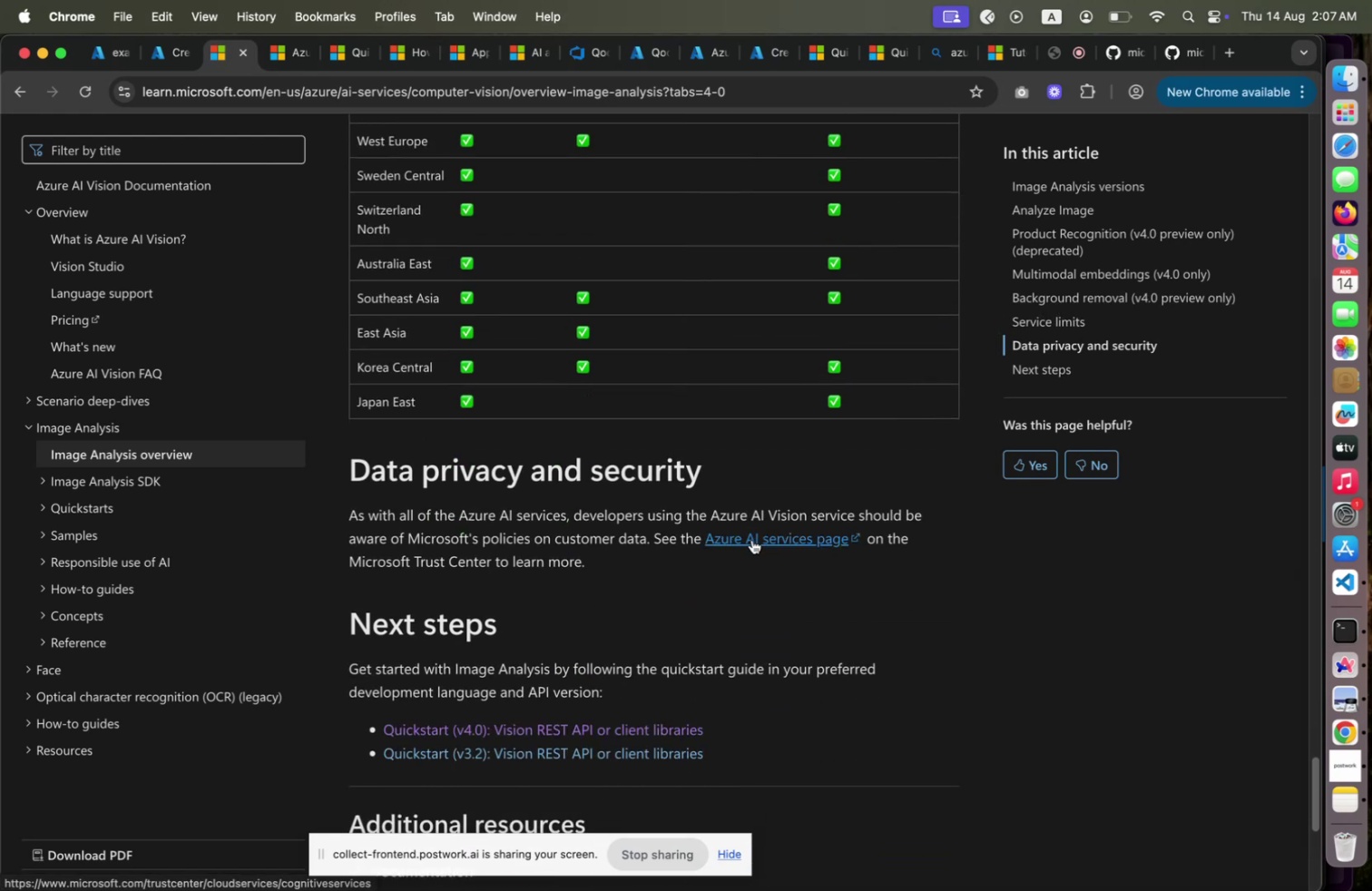 
scroll: coordinate [752, 539], scroll_direction: up, amount: 9.0
 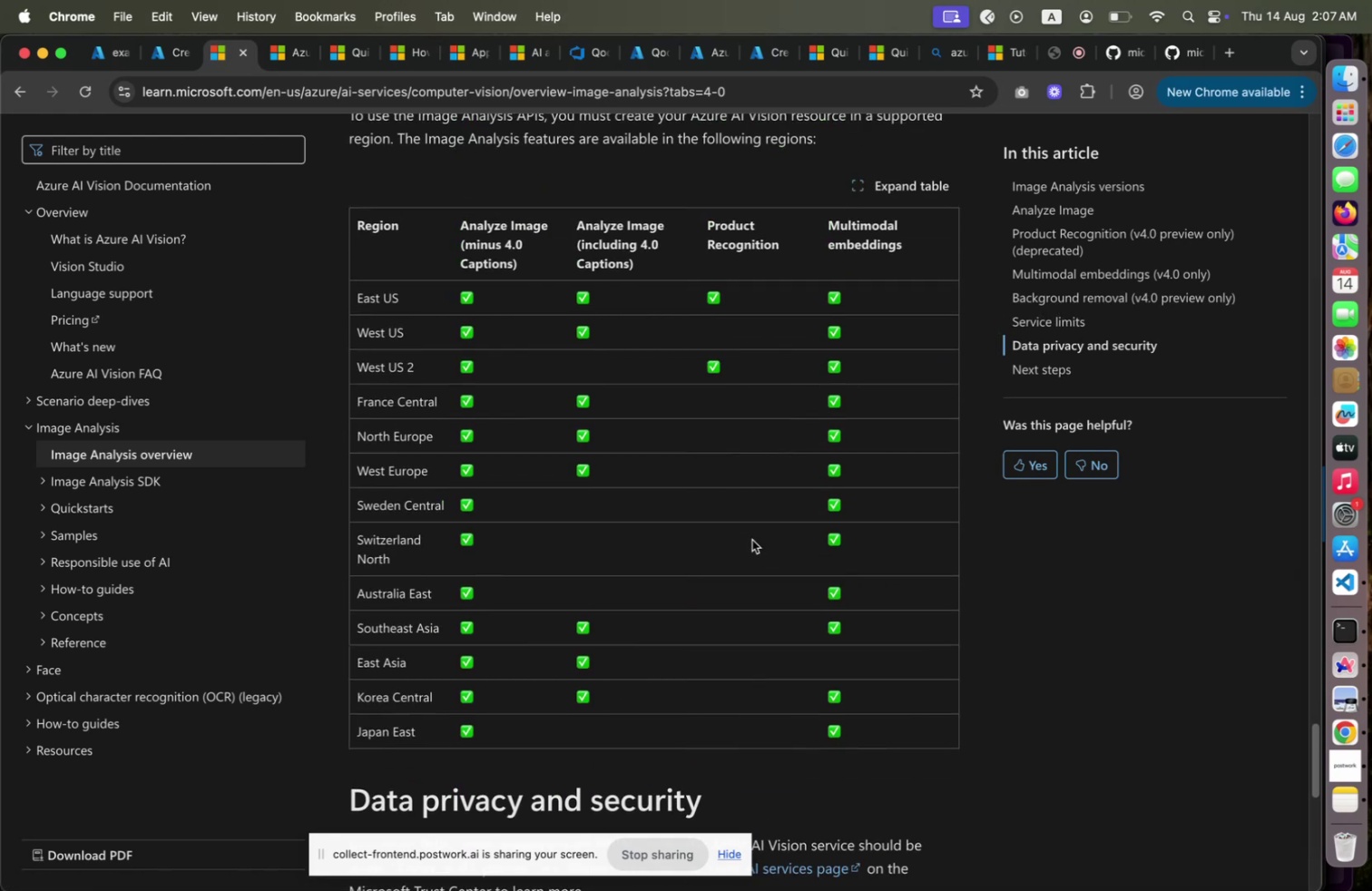 
scroll: coordinate [752, 539], scroll_direction: down, amount: 12.0
 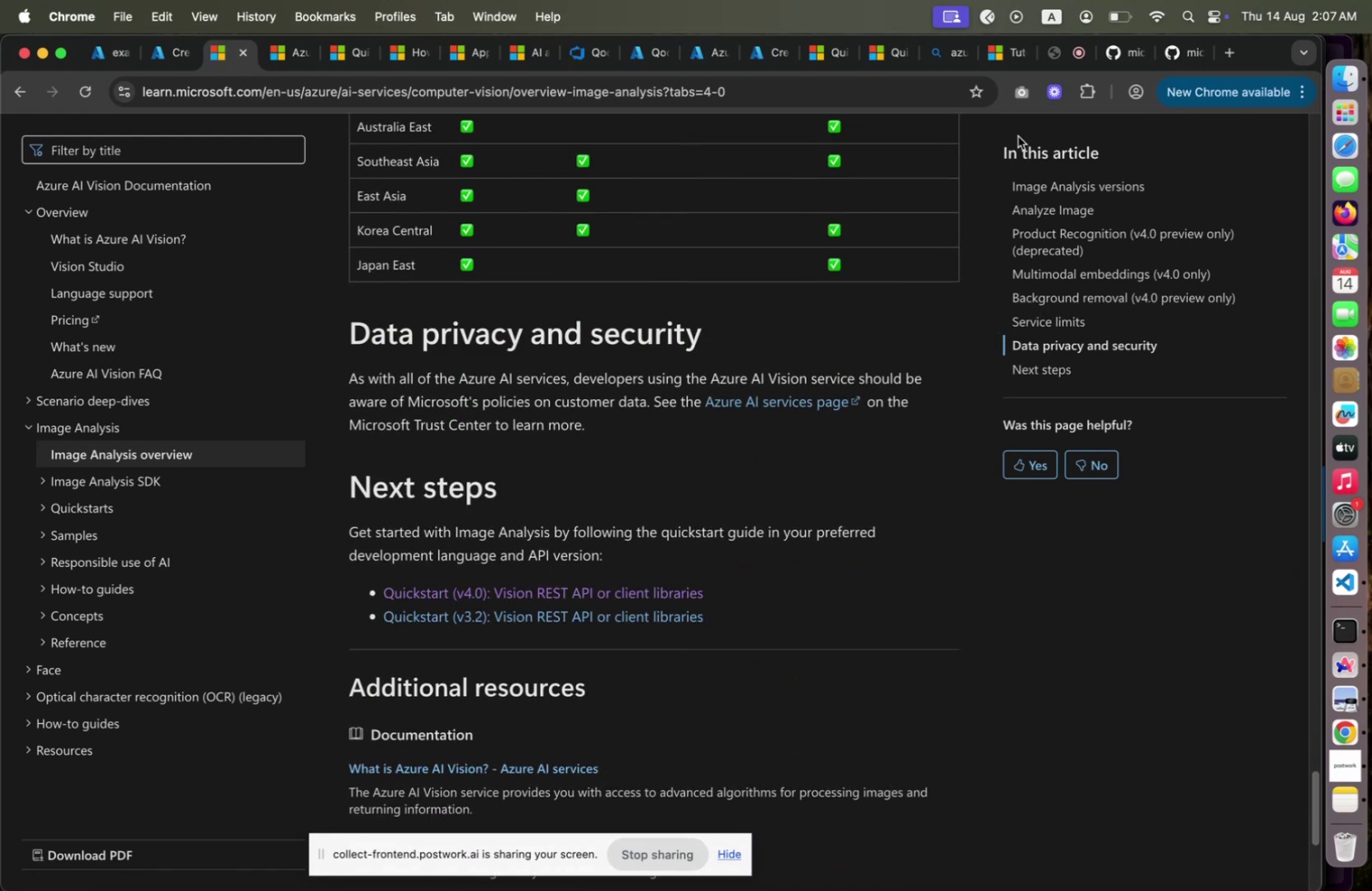 
left_click([1182, 61])
 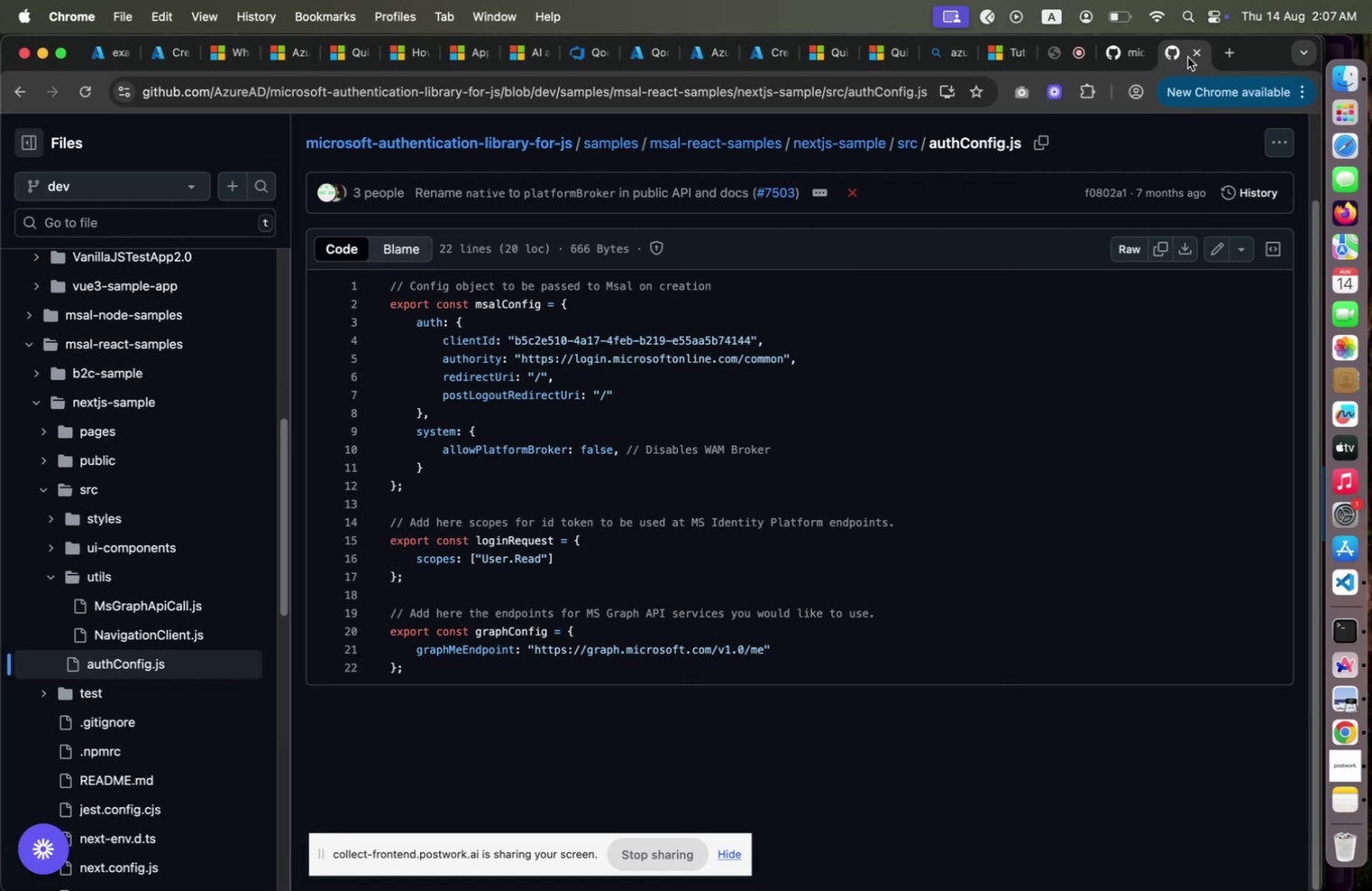 
left_click([1193, 54])
 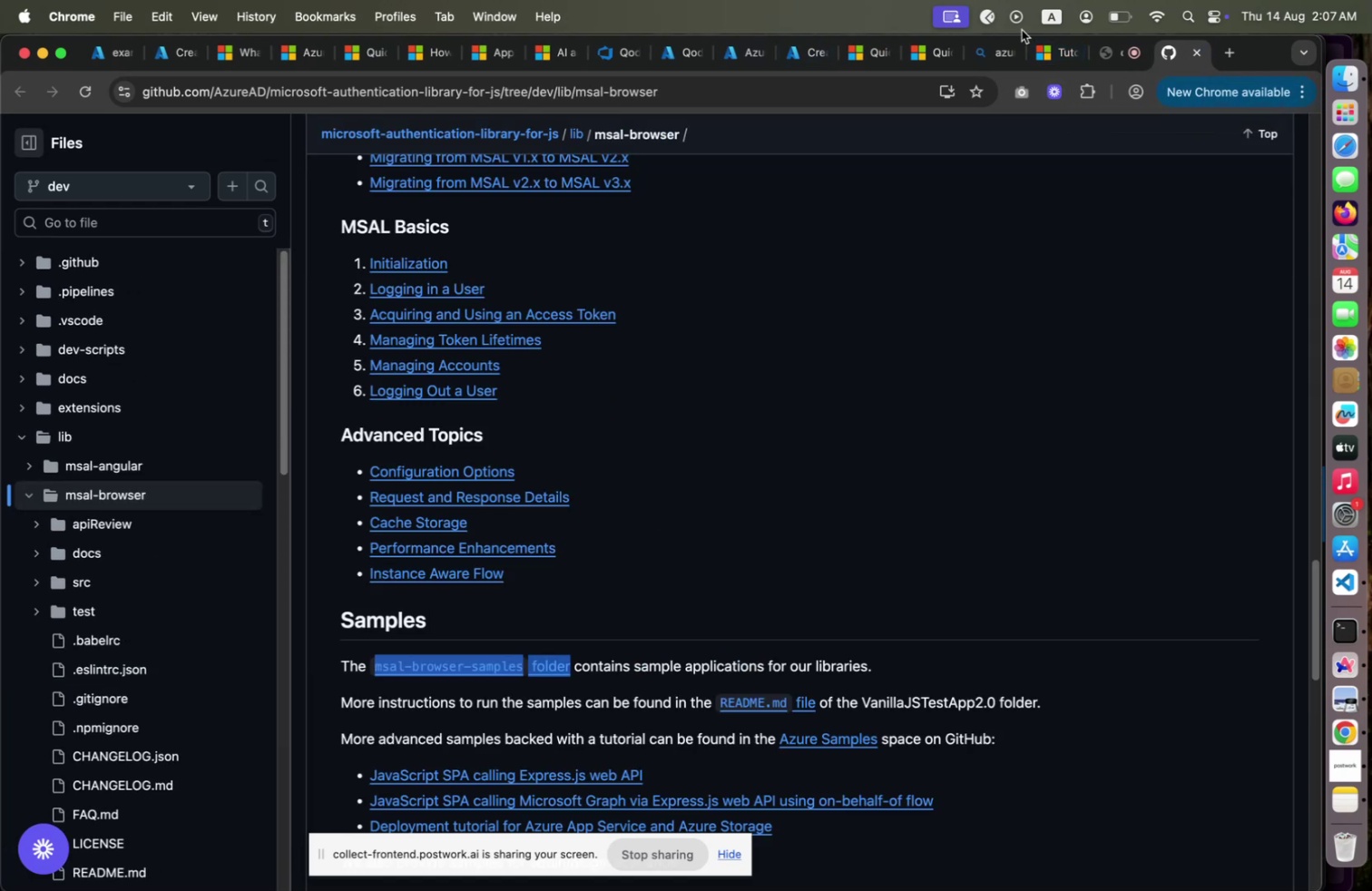 
wait(10.18)
 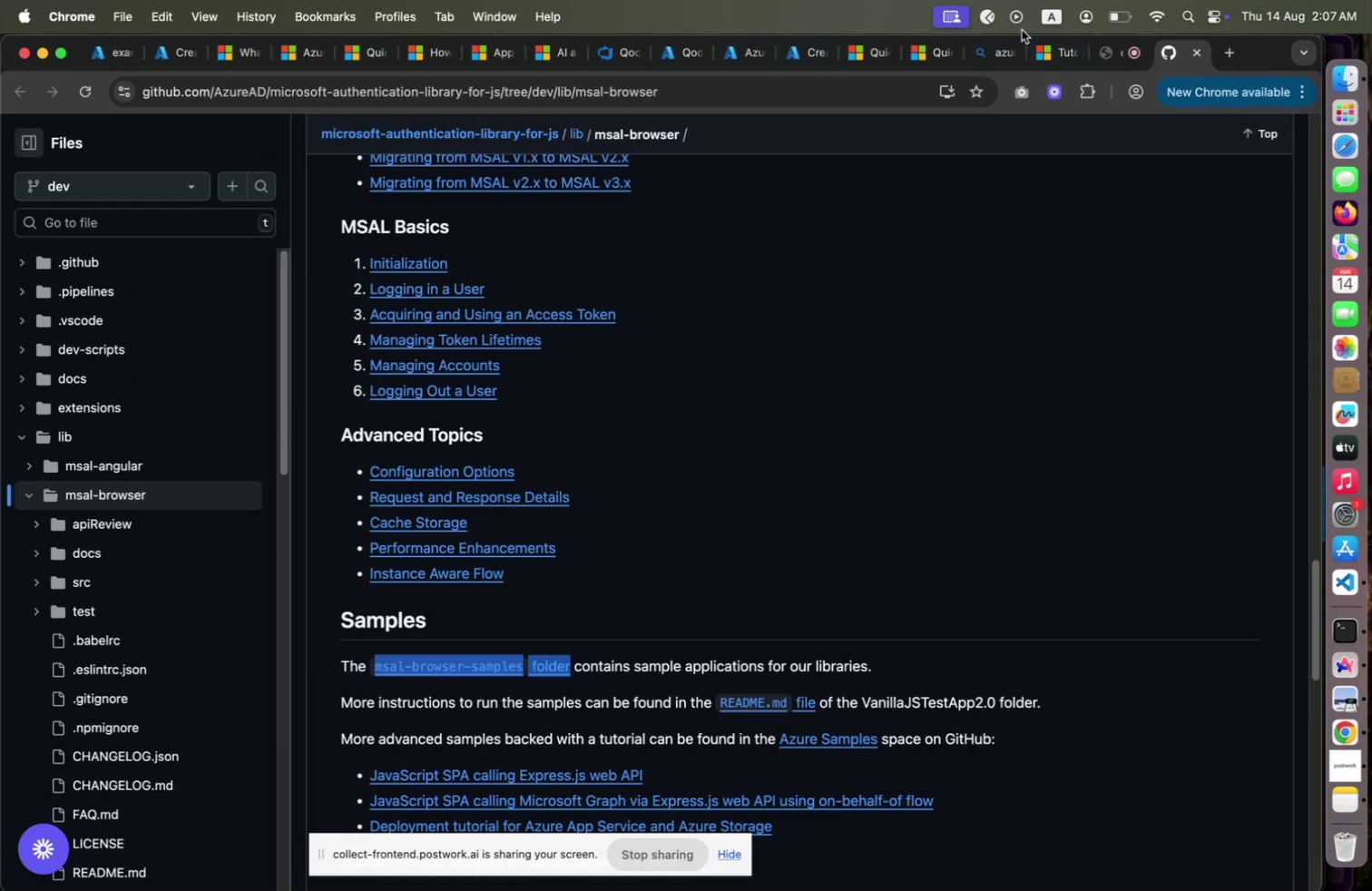 
type(i)
key(Backspace)
type(azure co)
key(Backspace)
type(ustom vision )
 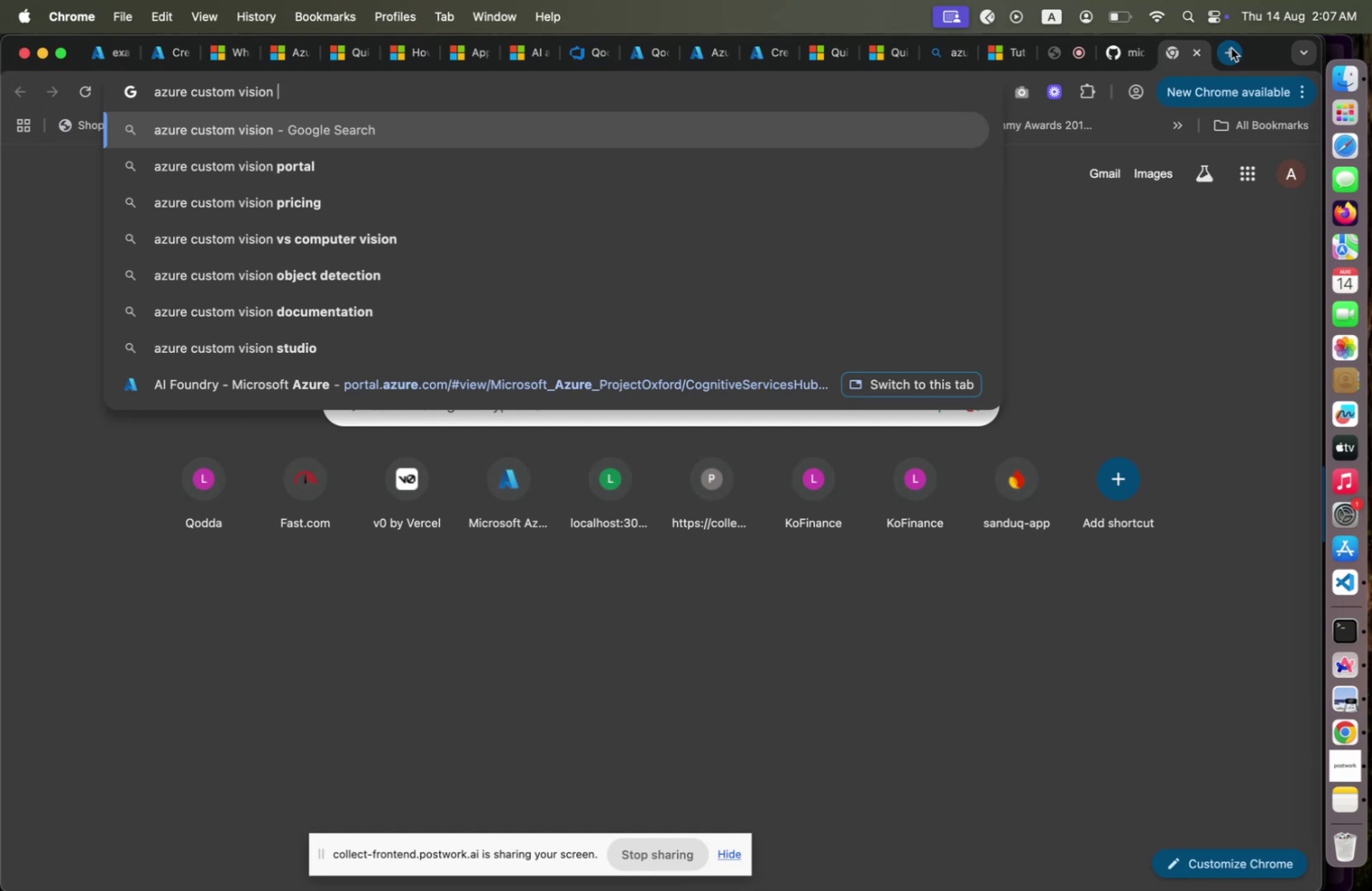 
wait(9.08)
 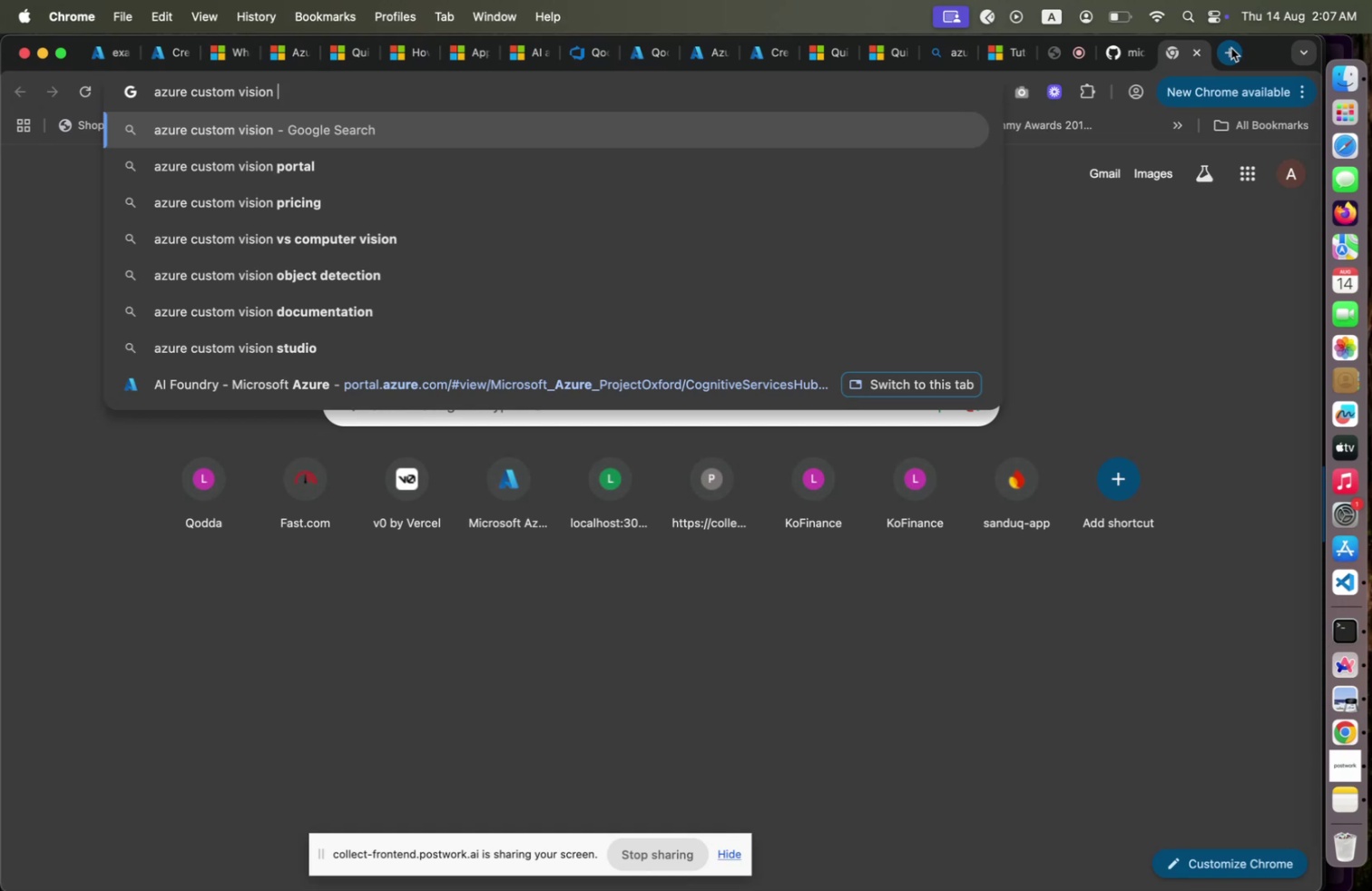 
type(skin classific)
 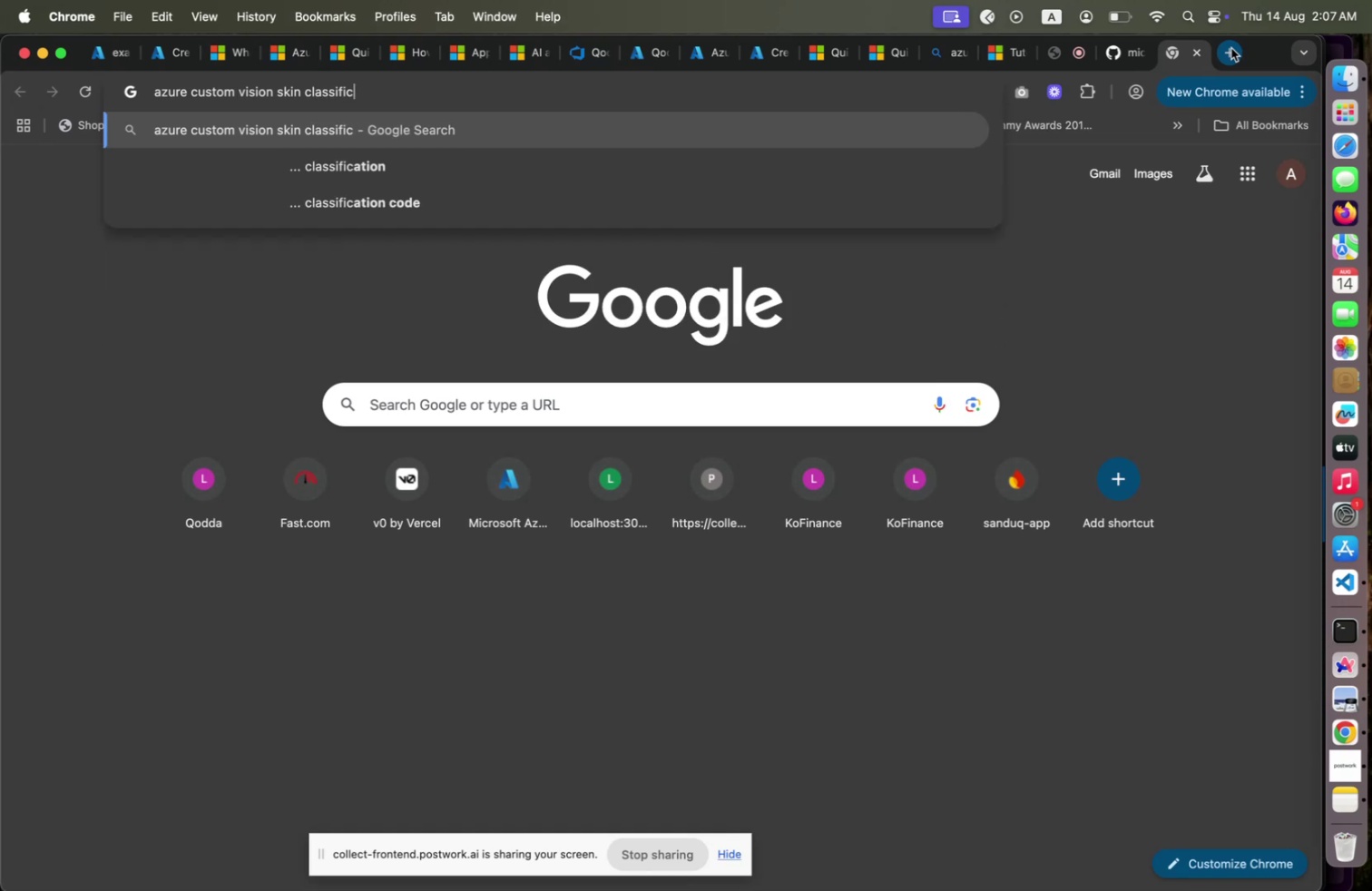 
key(ArrowDown)
 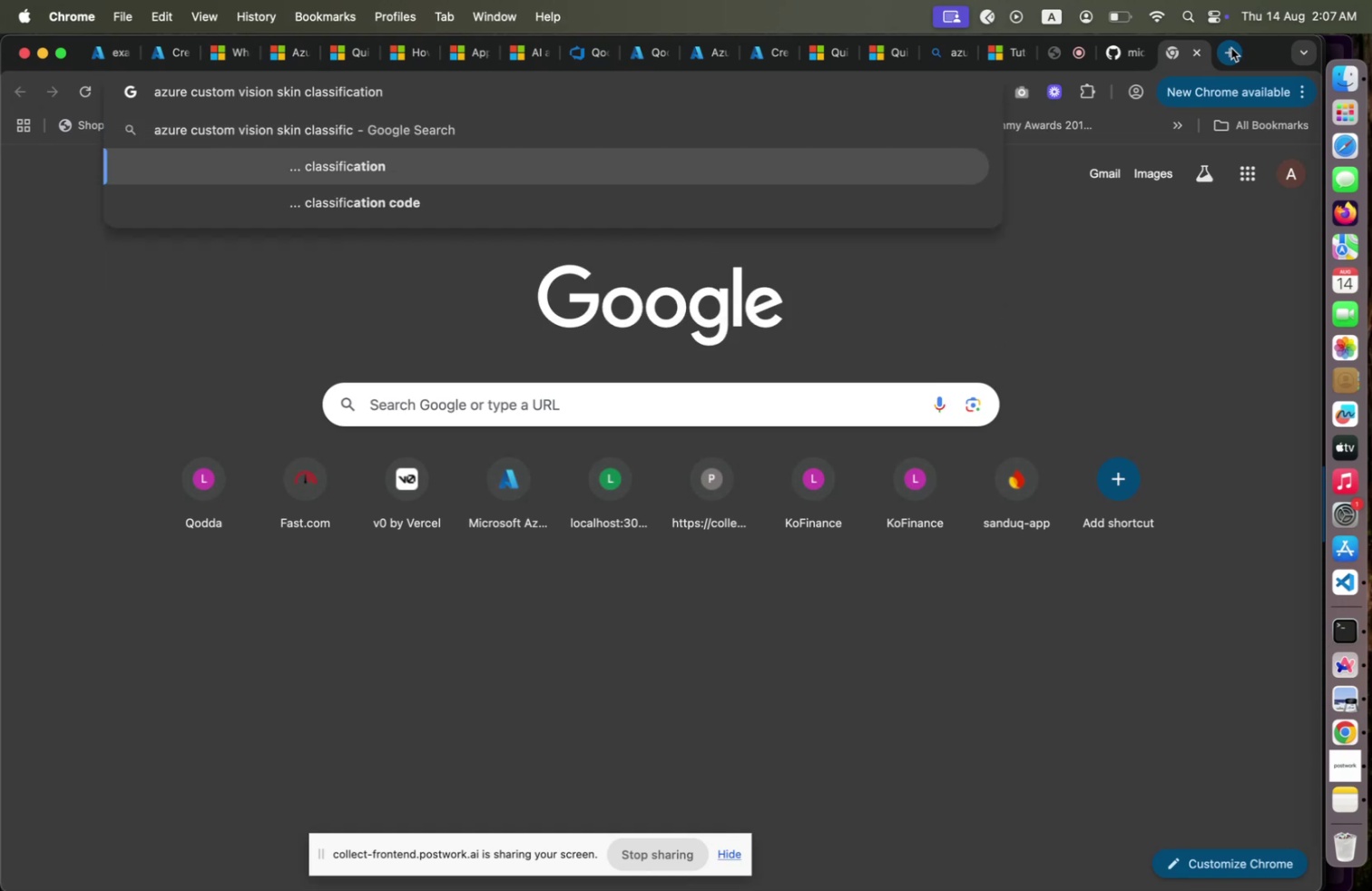 
key(ArrowDown)
 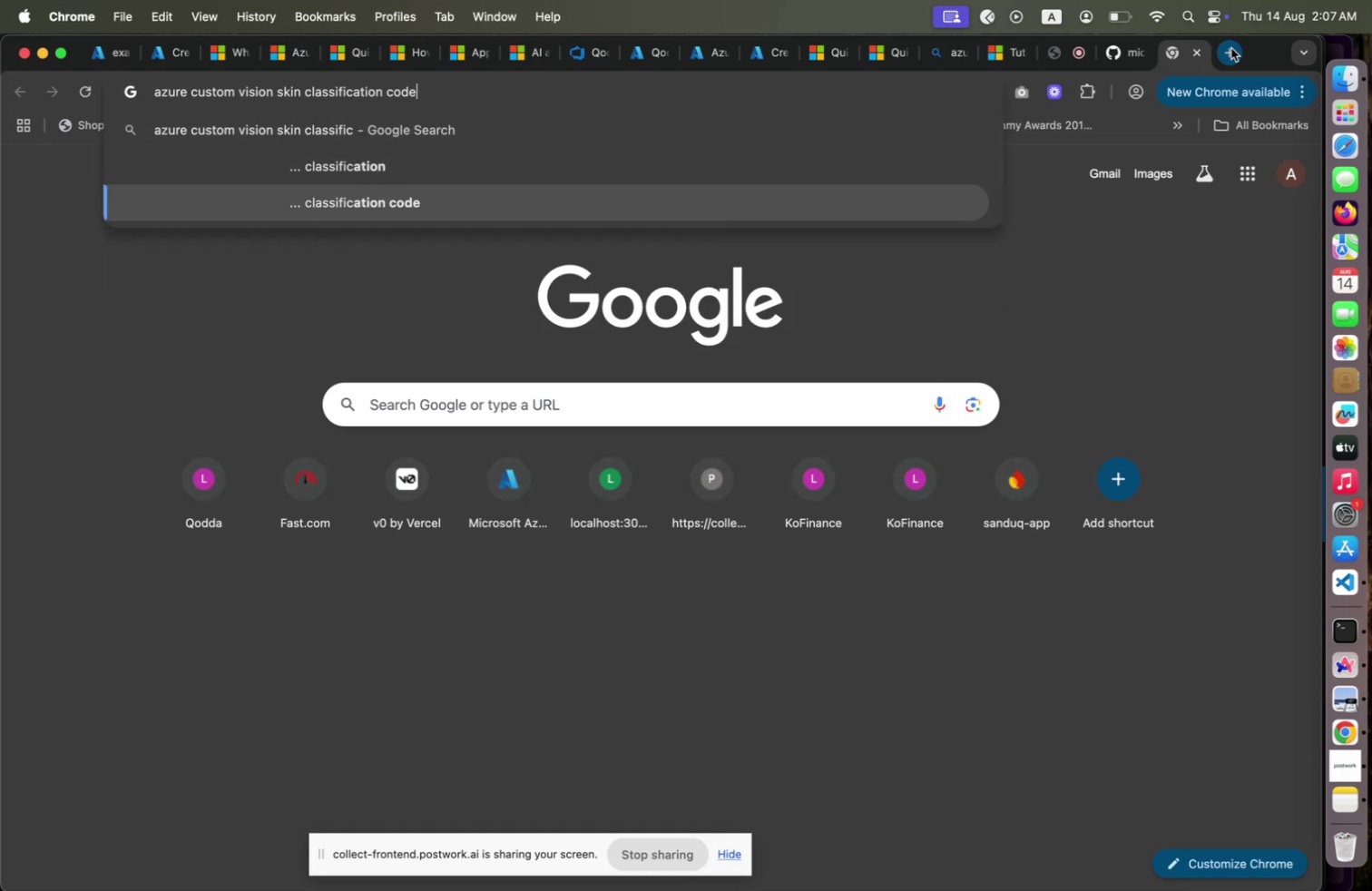 
key(Enter)
 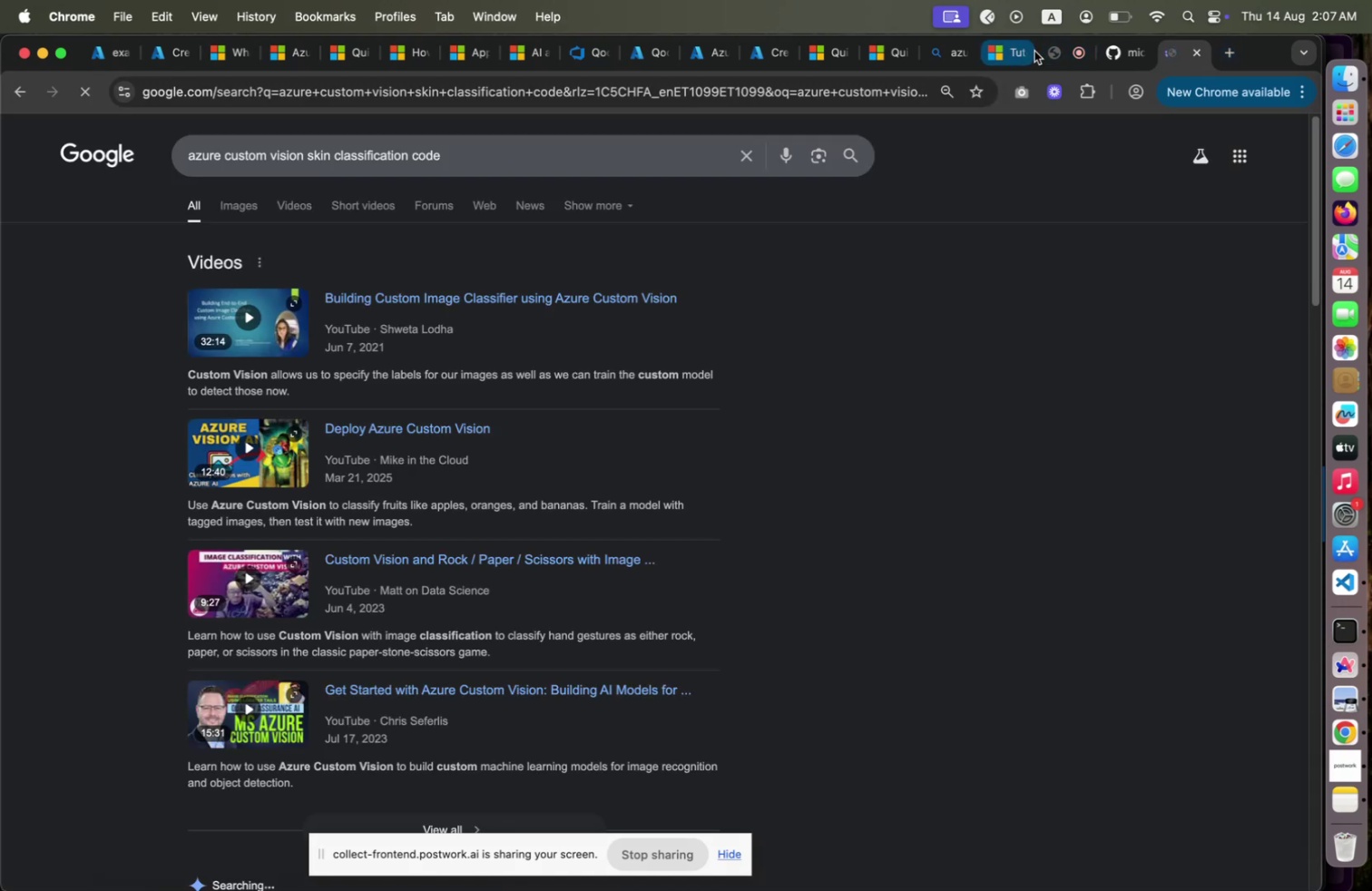 
mouse_move([803, 236])
 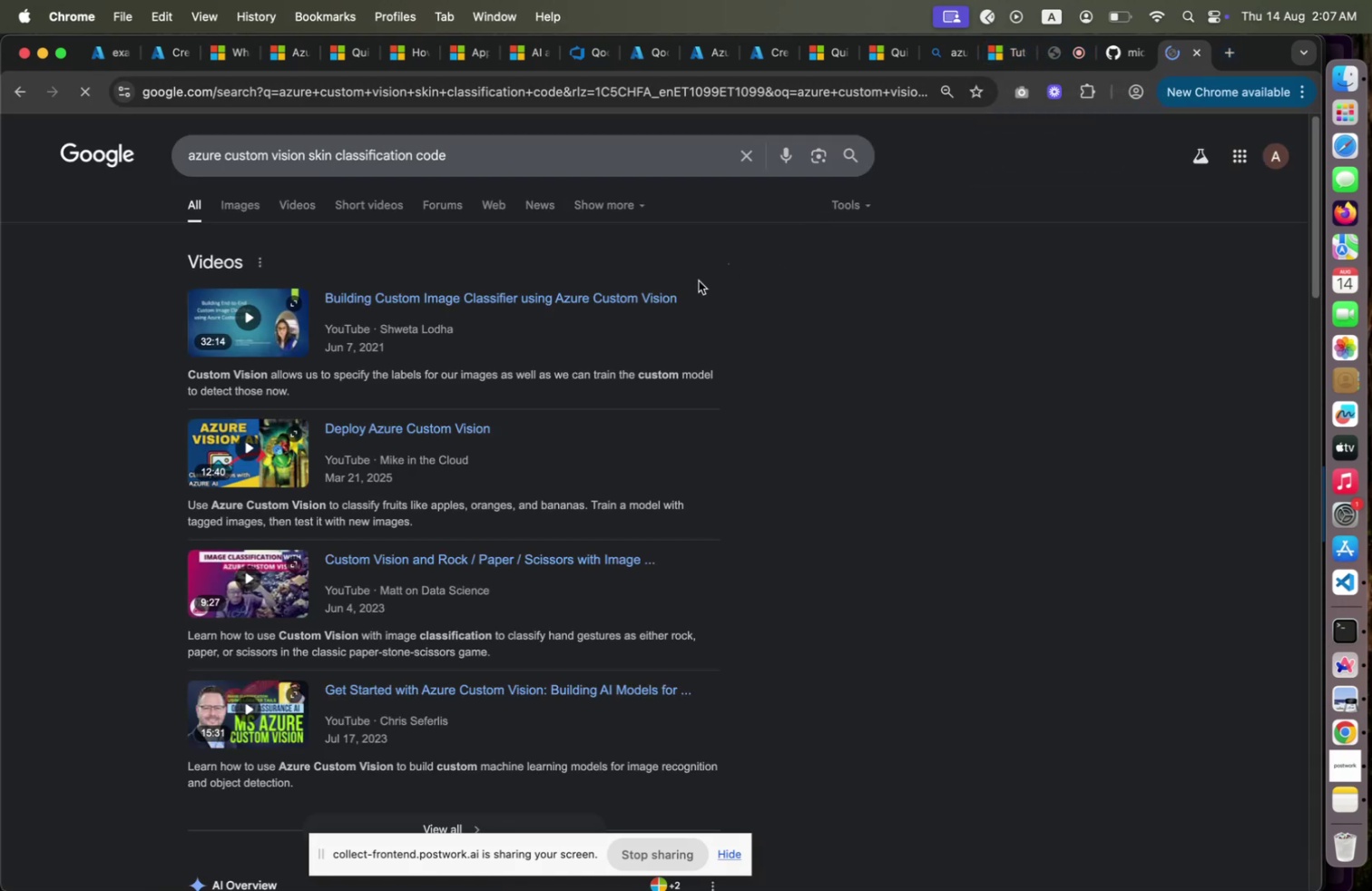 
scroll: coordinate [699, 280], scroll_direction: down, amount: 3.0
 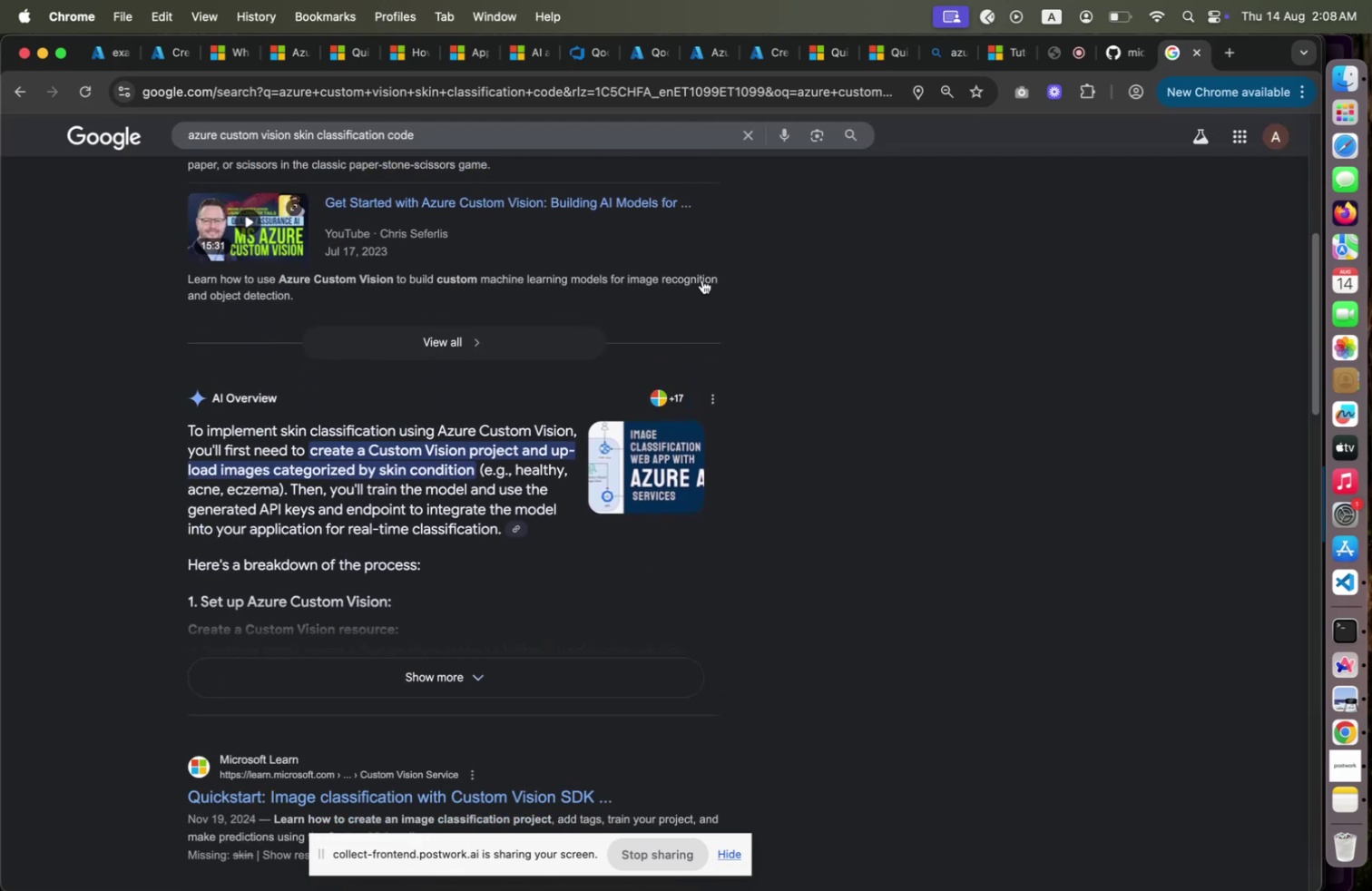 
wait(10.96)
 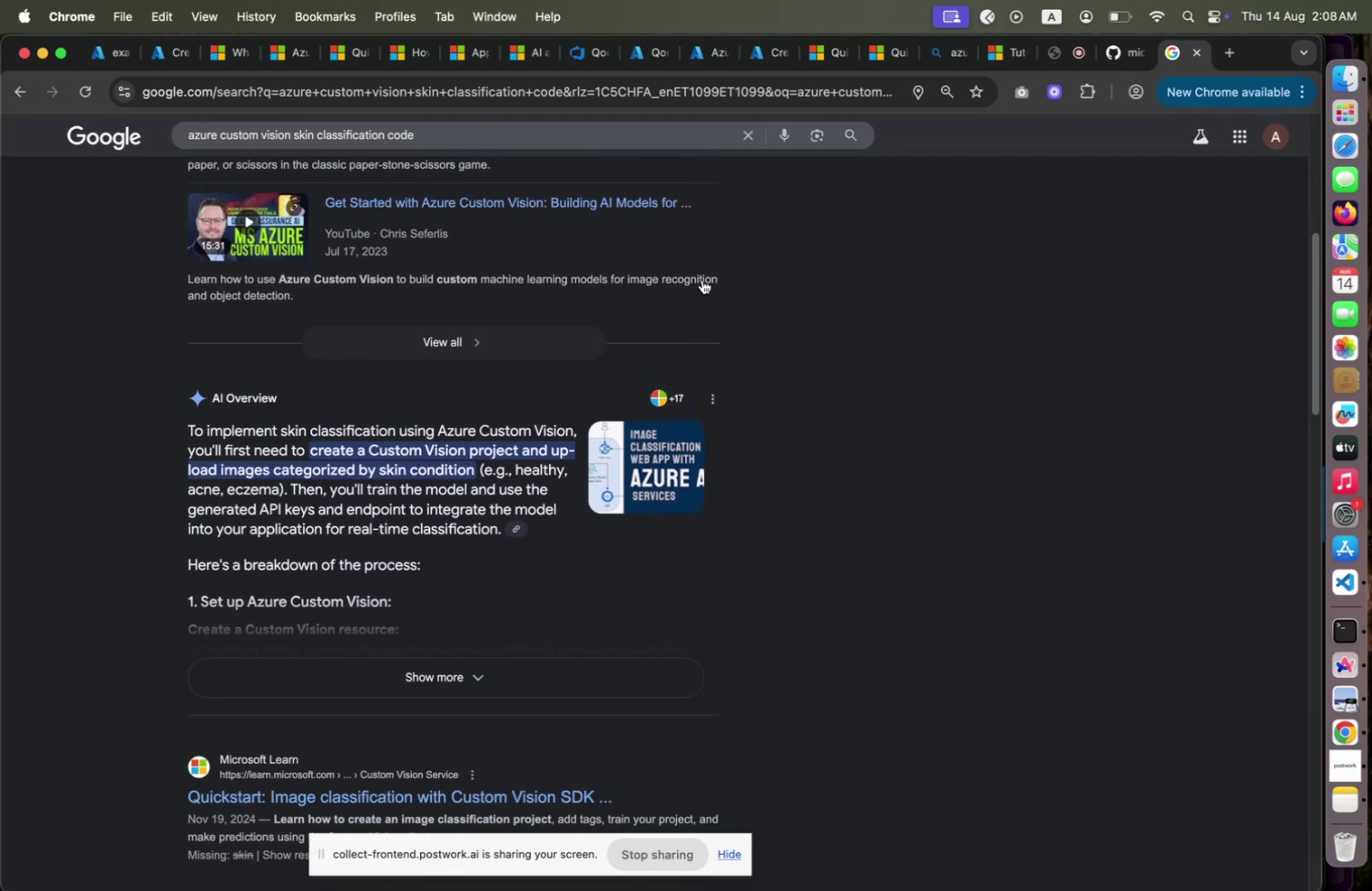 
scroll: coordinate [703, 288], scroll_direction: down, amount: 14.0
 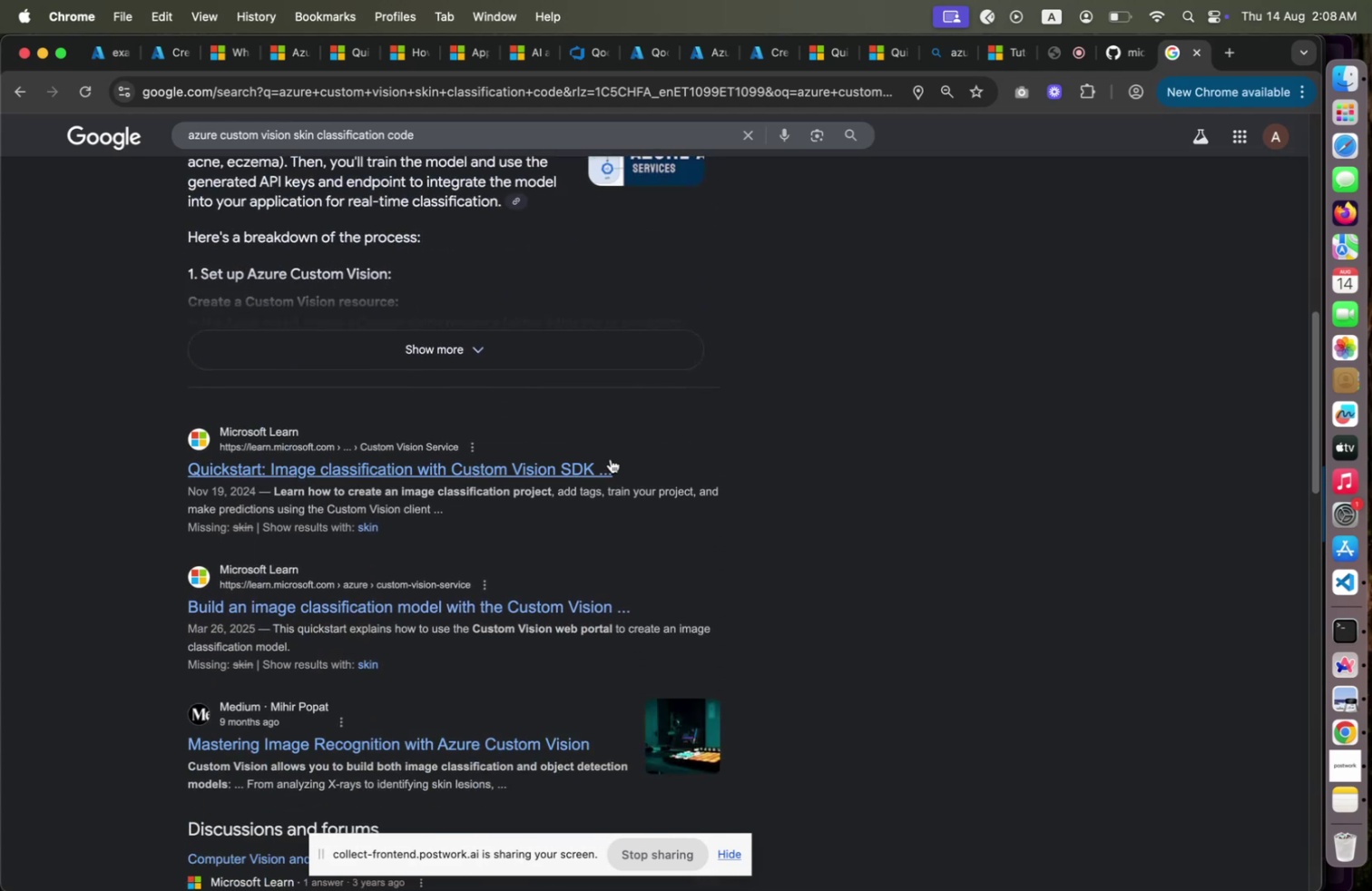 
right_click([583, 467])
 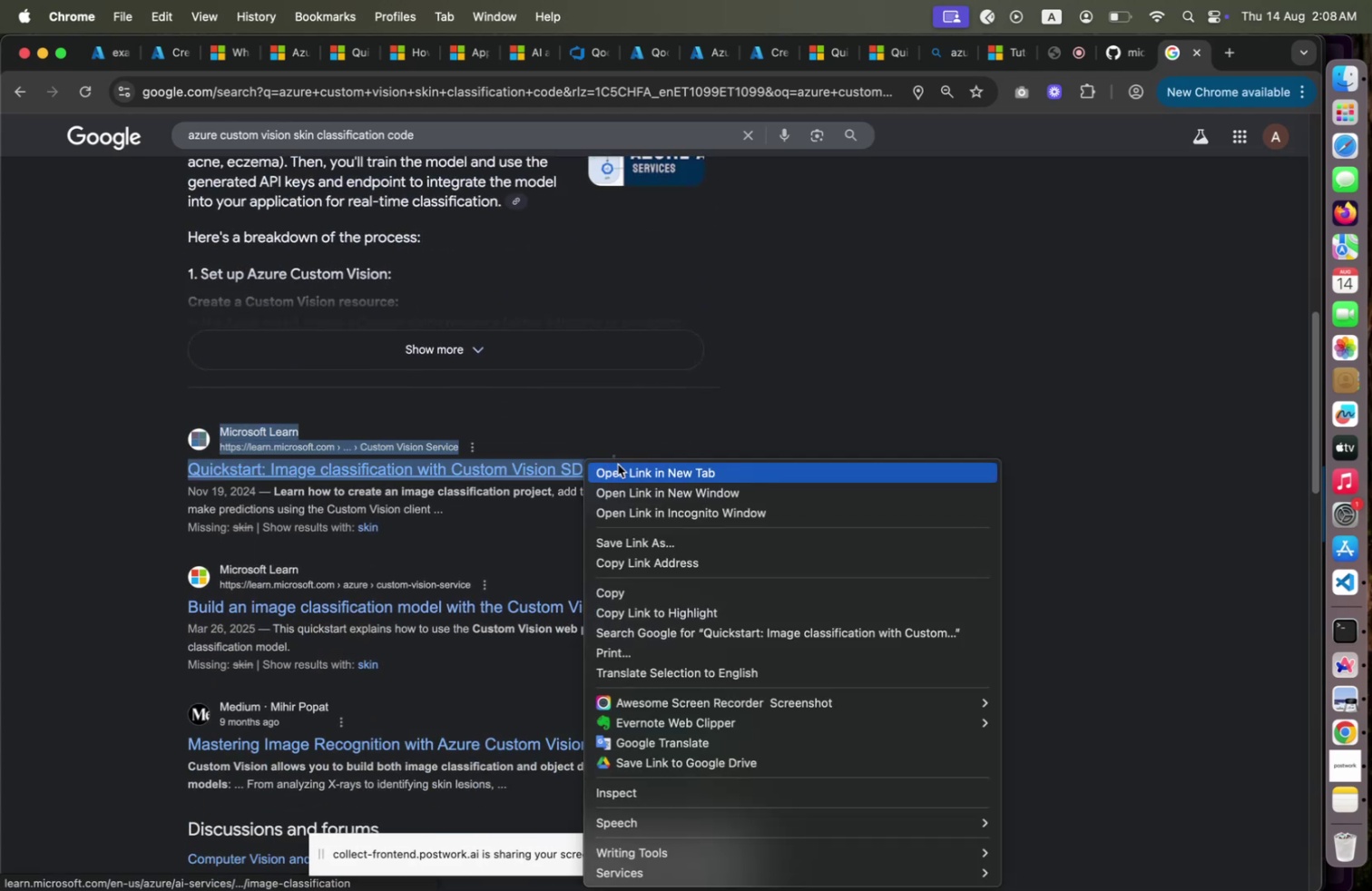 
left_click([618, 464])
 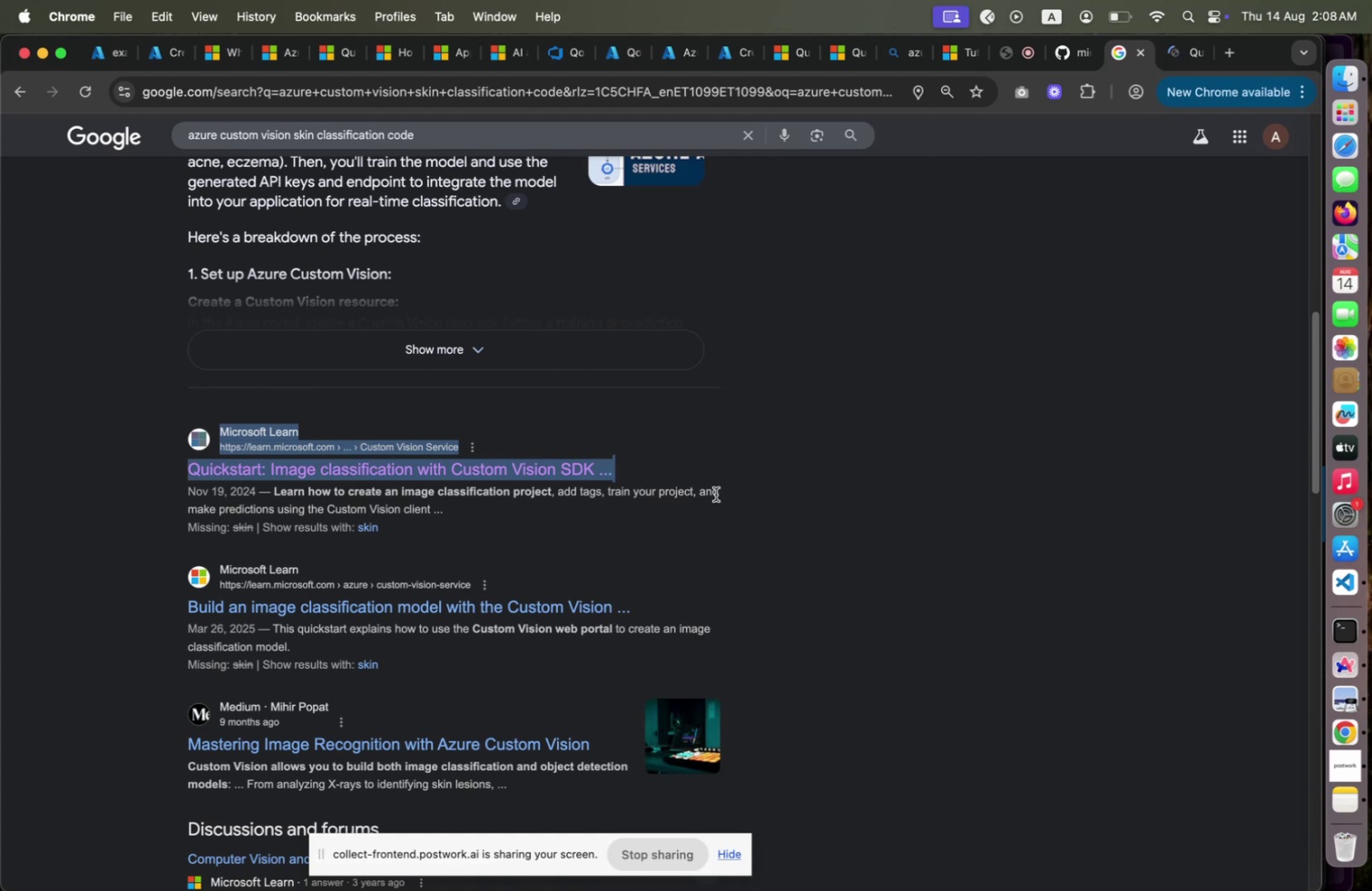 
scroll: coordinate [716, 494], scroll_direction: down, amount: 7.0
 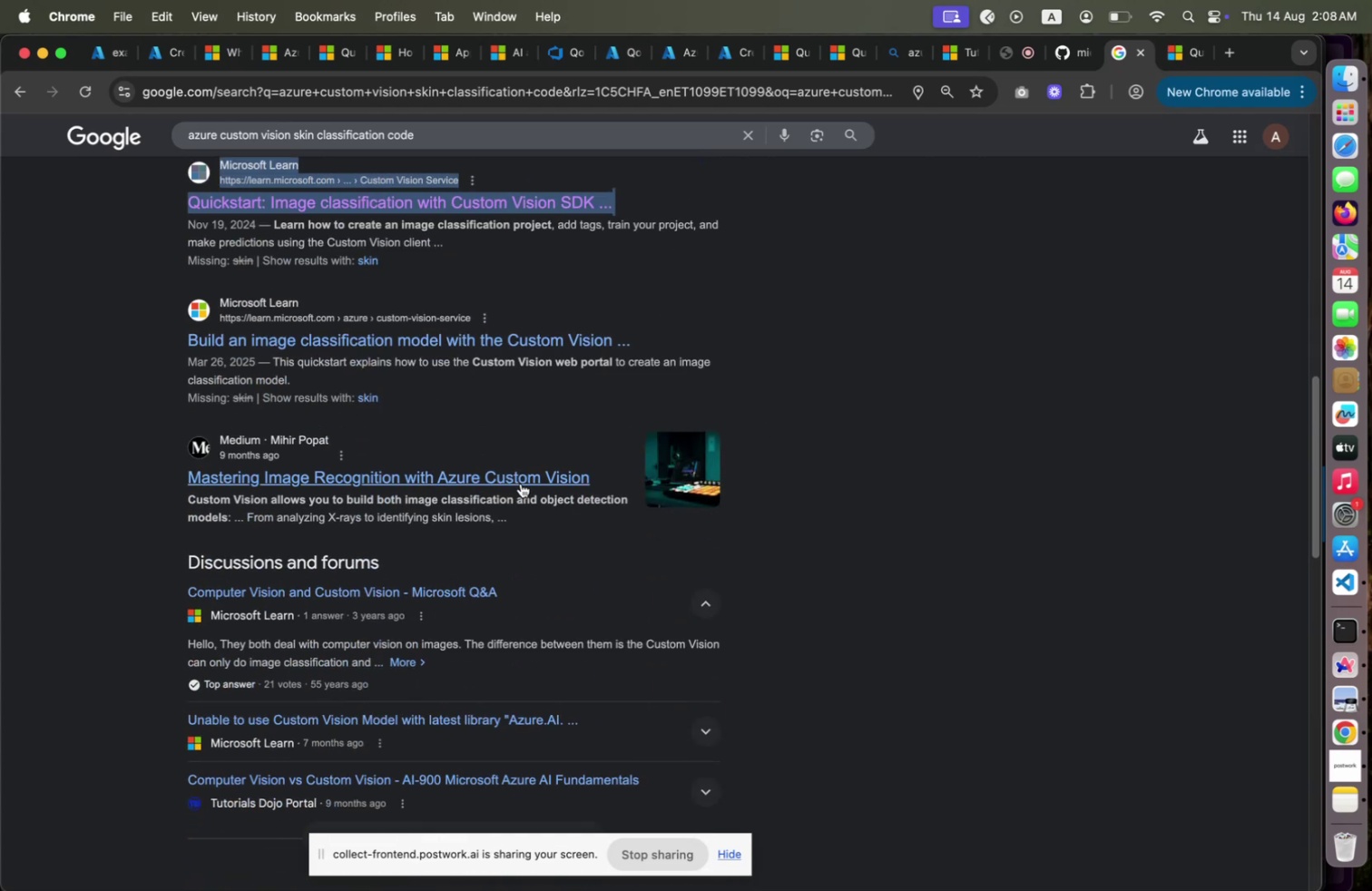 
right_click([519, 481])
 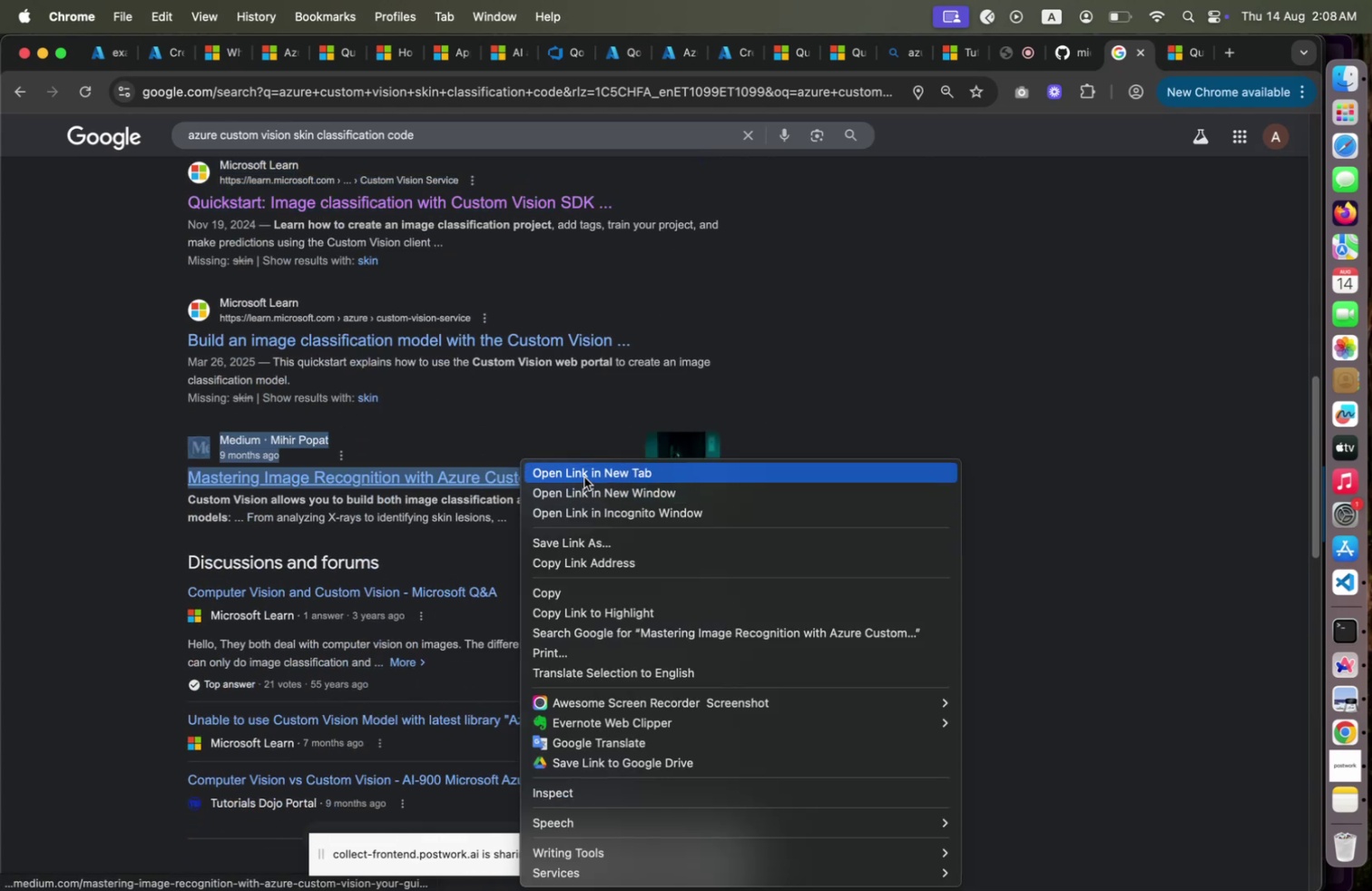 
left_click([584, 476])
 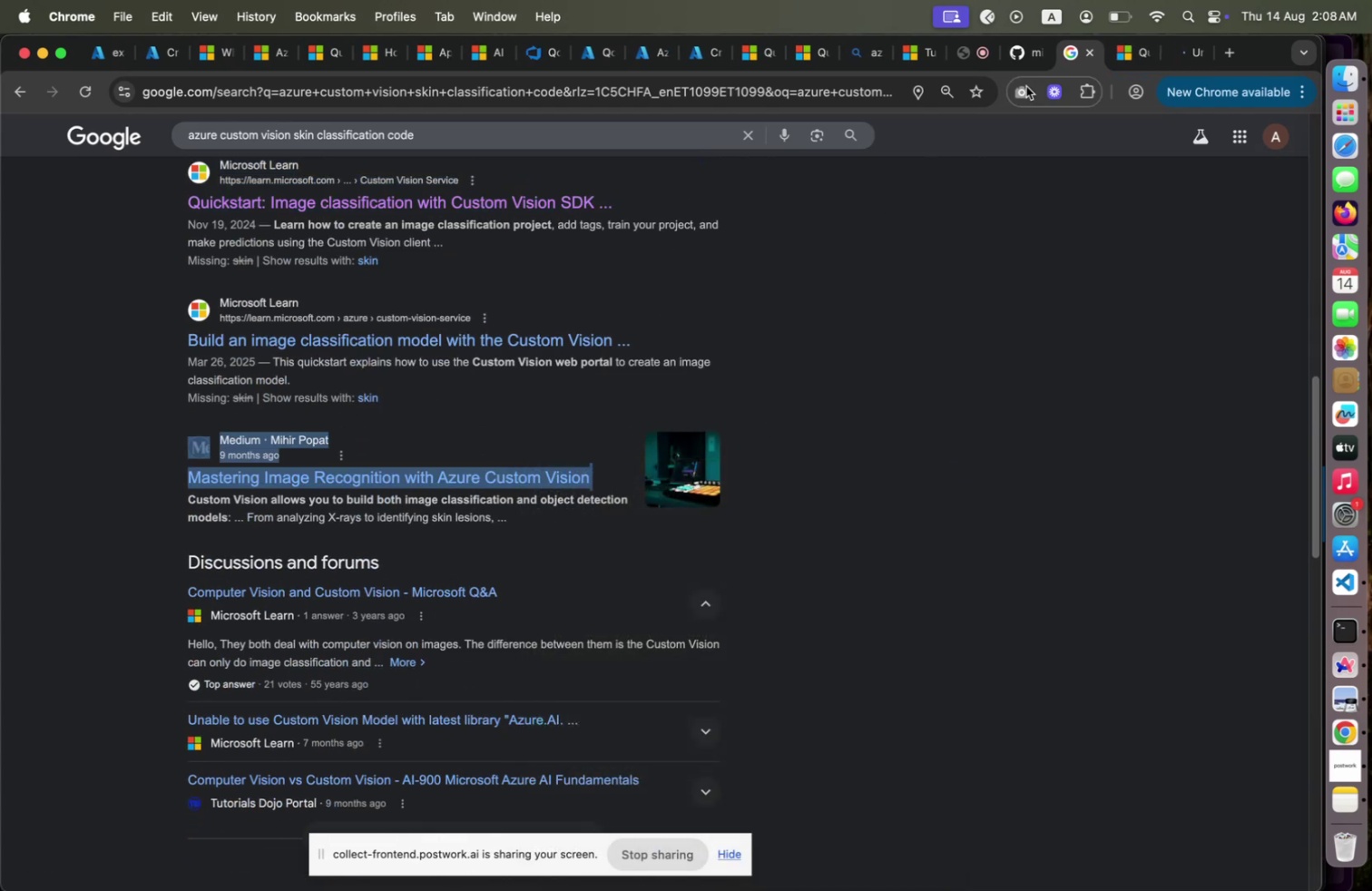 
left_click([1127, 58])
 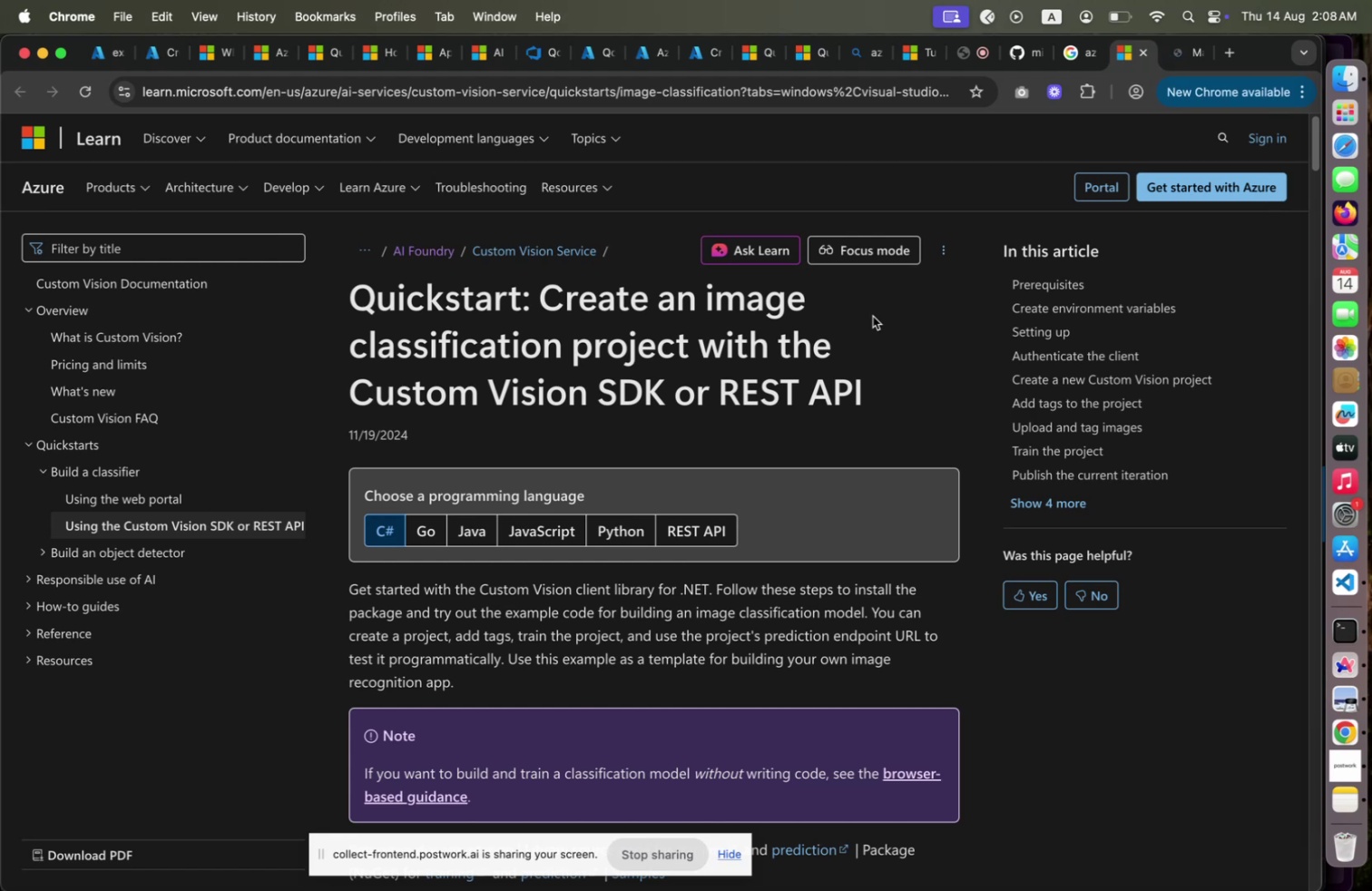 
wait(20.51)
 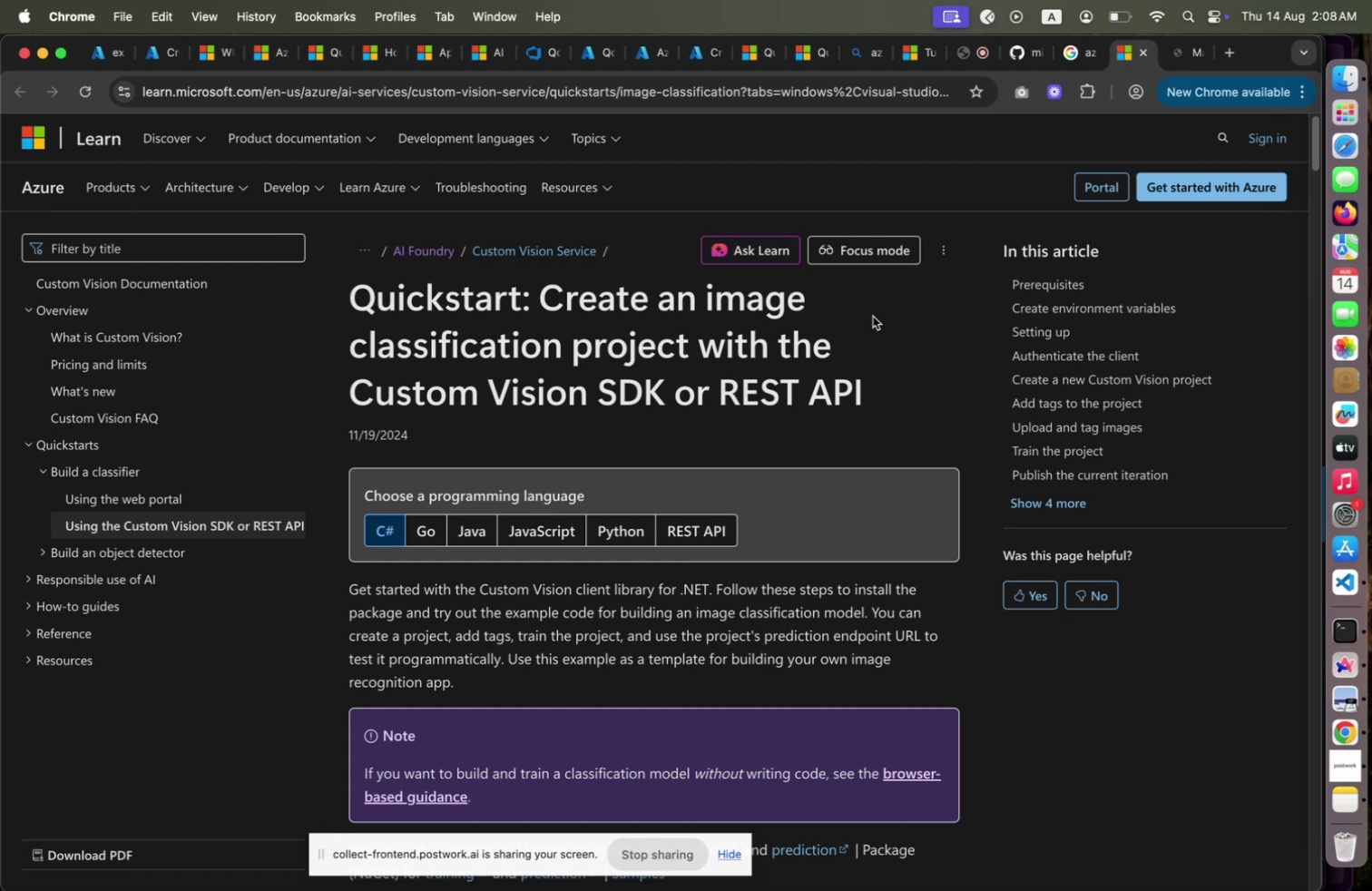 
scroll: coordinate [789, 390], scroll_direction: down, amount: 42.0
 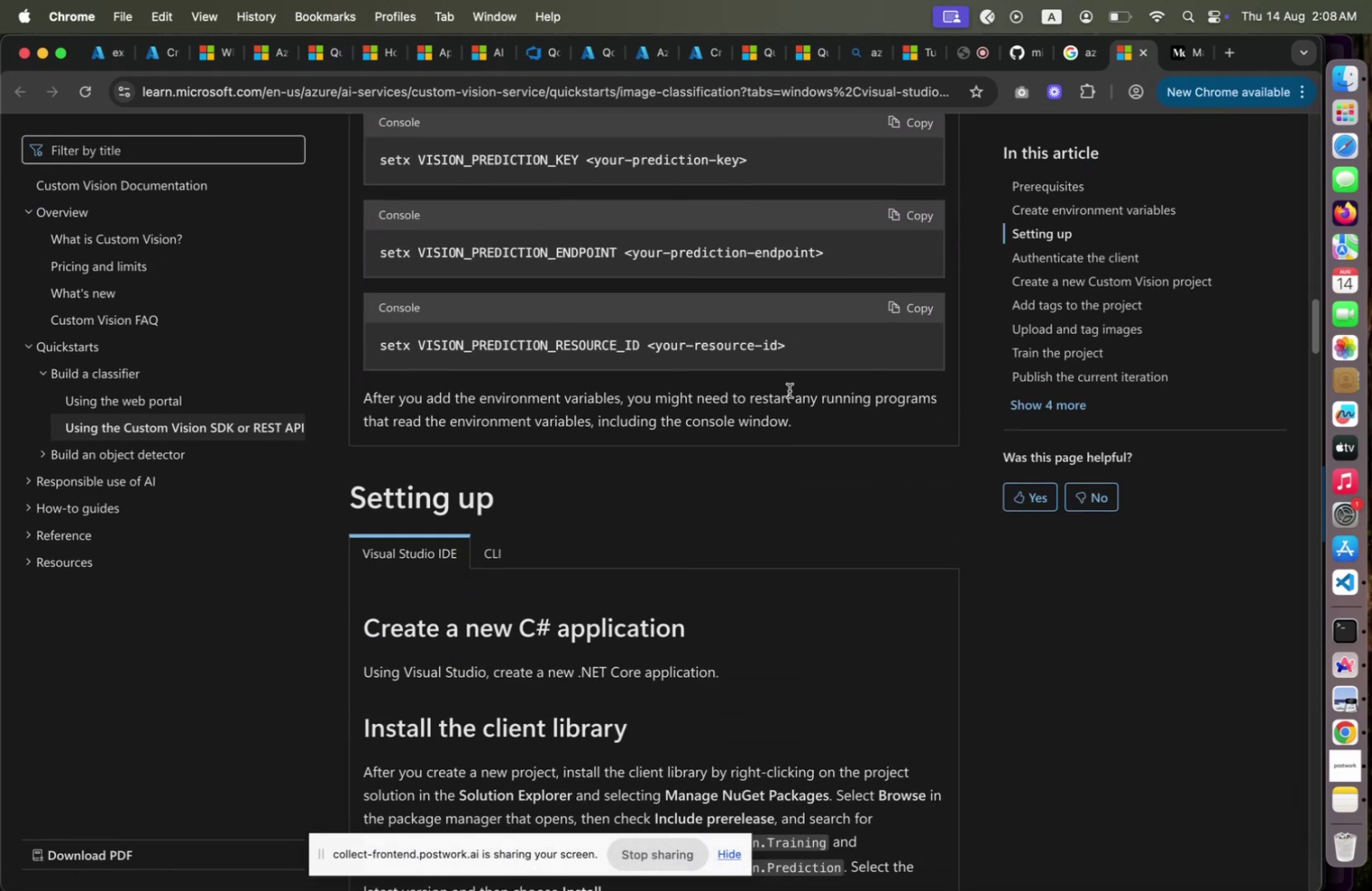 
scroll: coordinate [789, 390], scroll_direction: down, amount: 12.0
 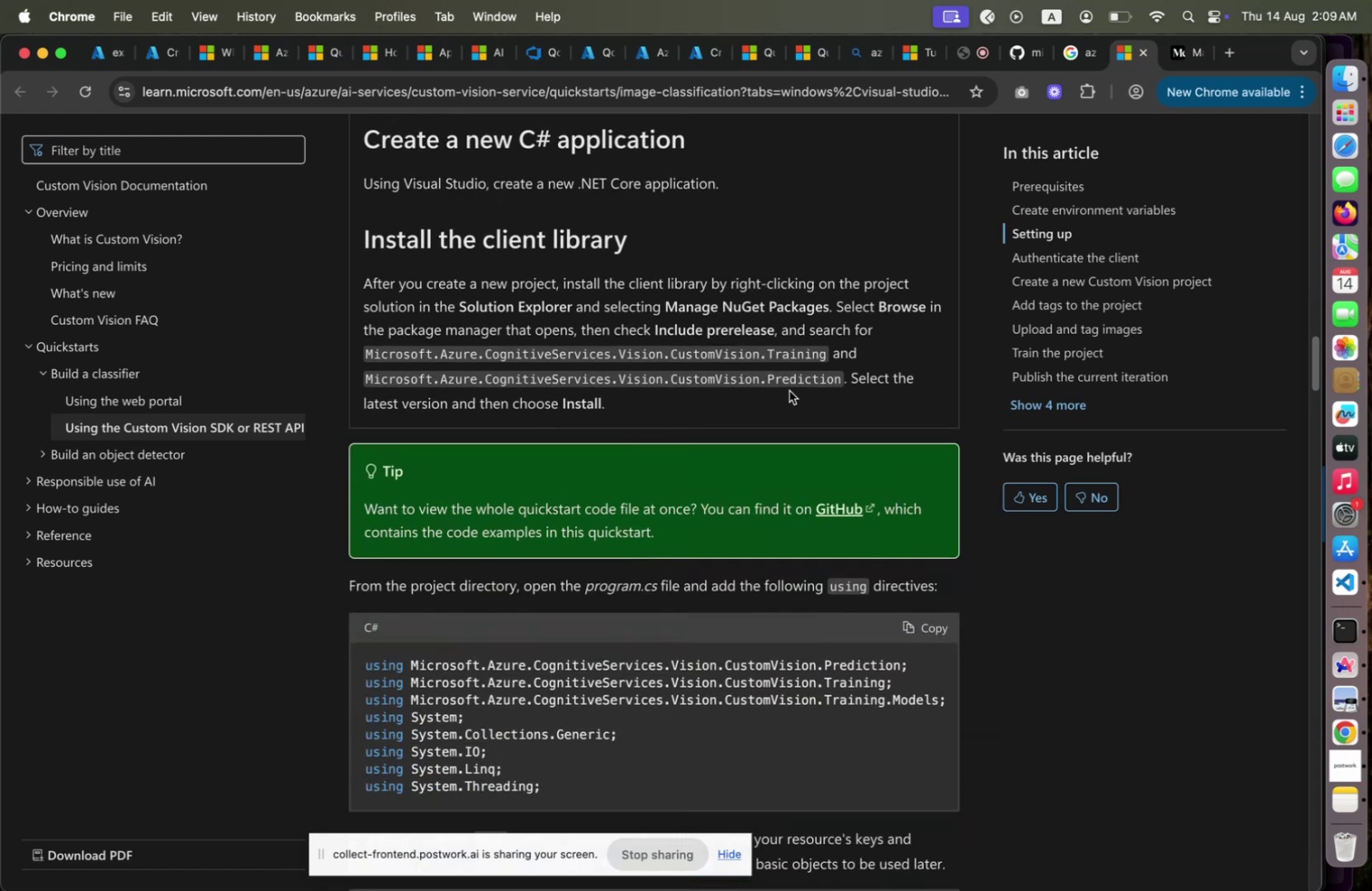 
scroll: coordinate [603, 401], scroll_direction: up, amount: 77.0
 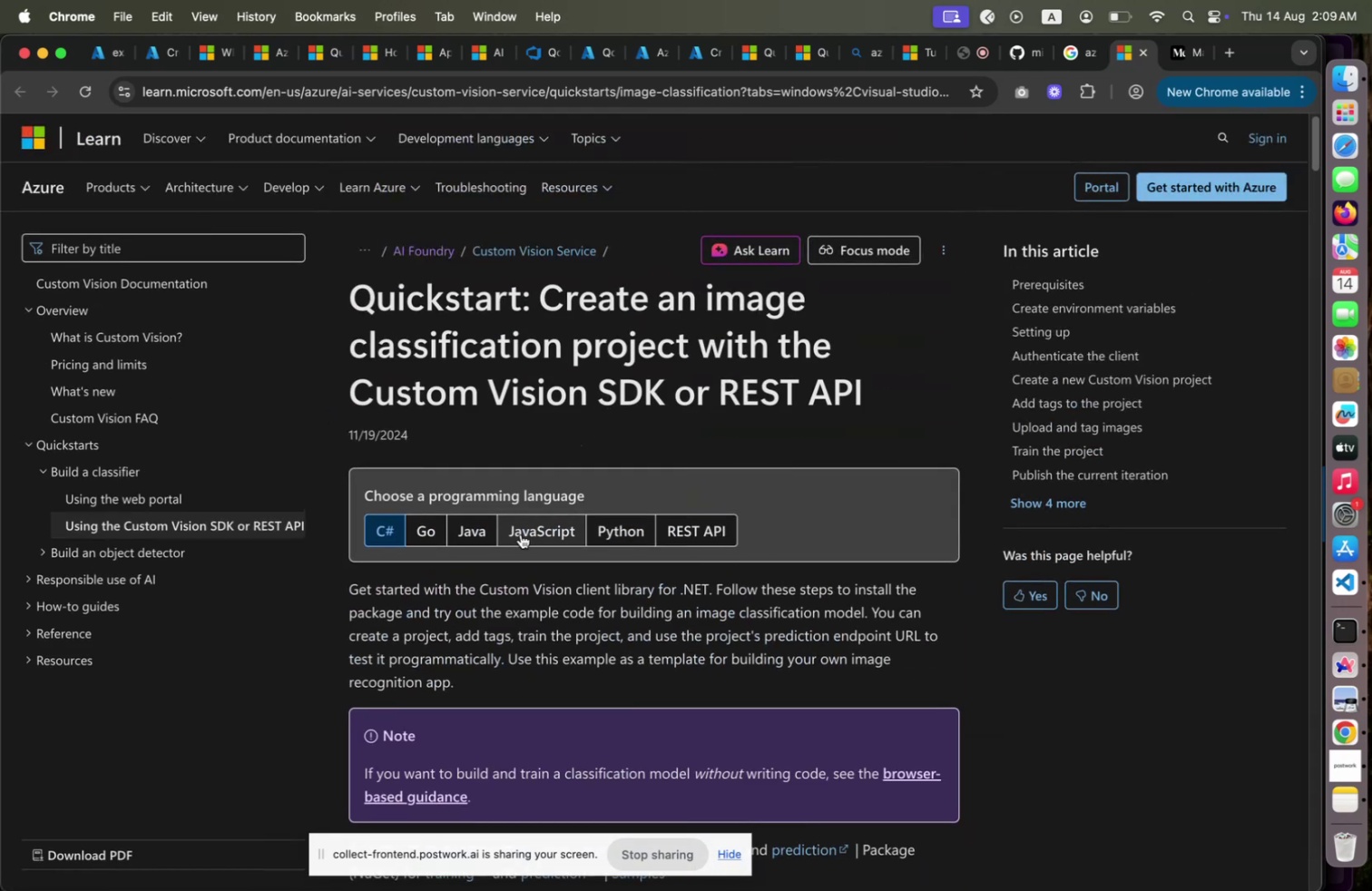 
left_click([538, 530])
 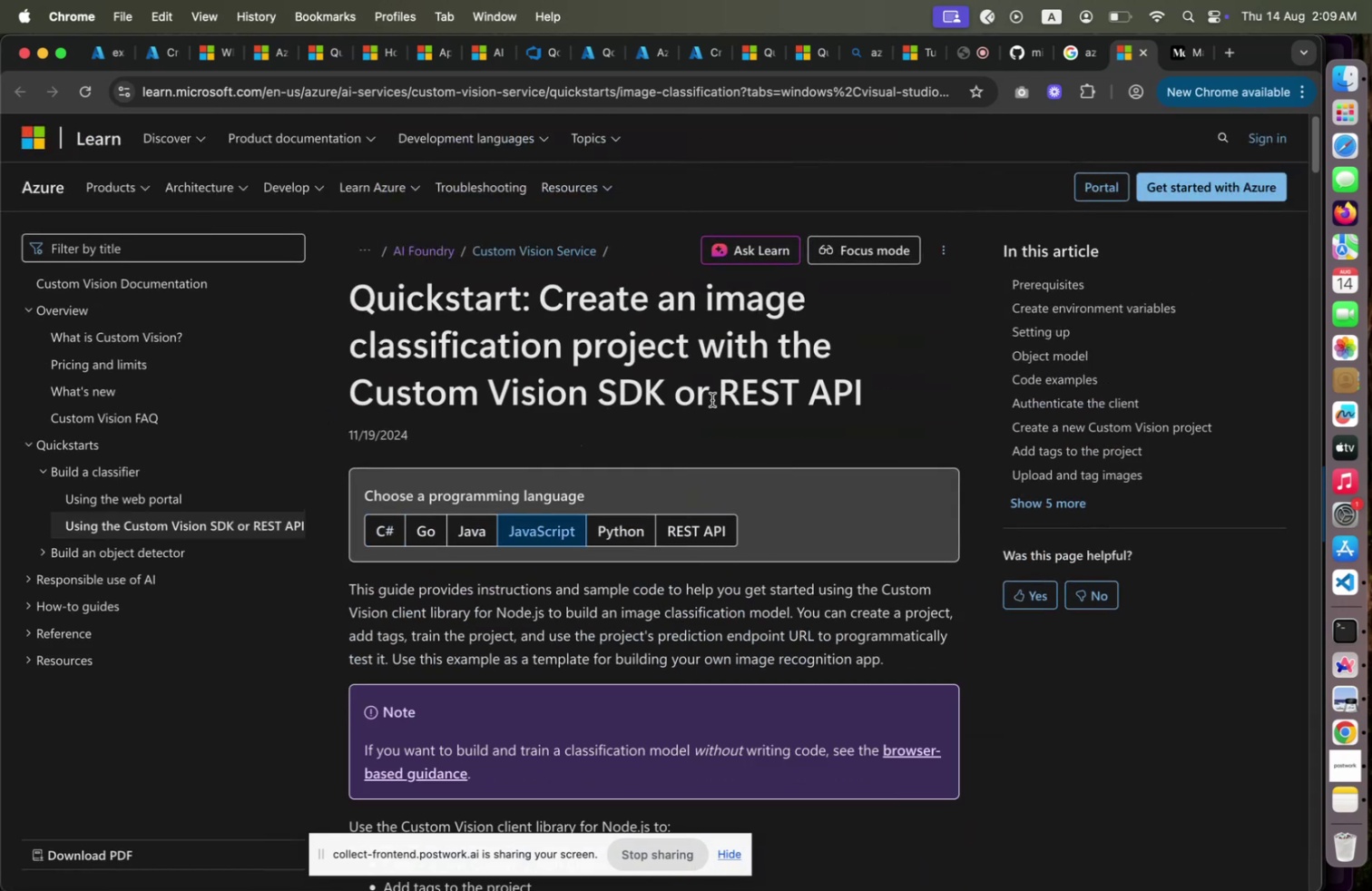 
scroll: coordinate [715, 397], scroll_direction: down, amount: 43.0
 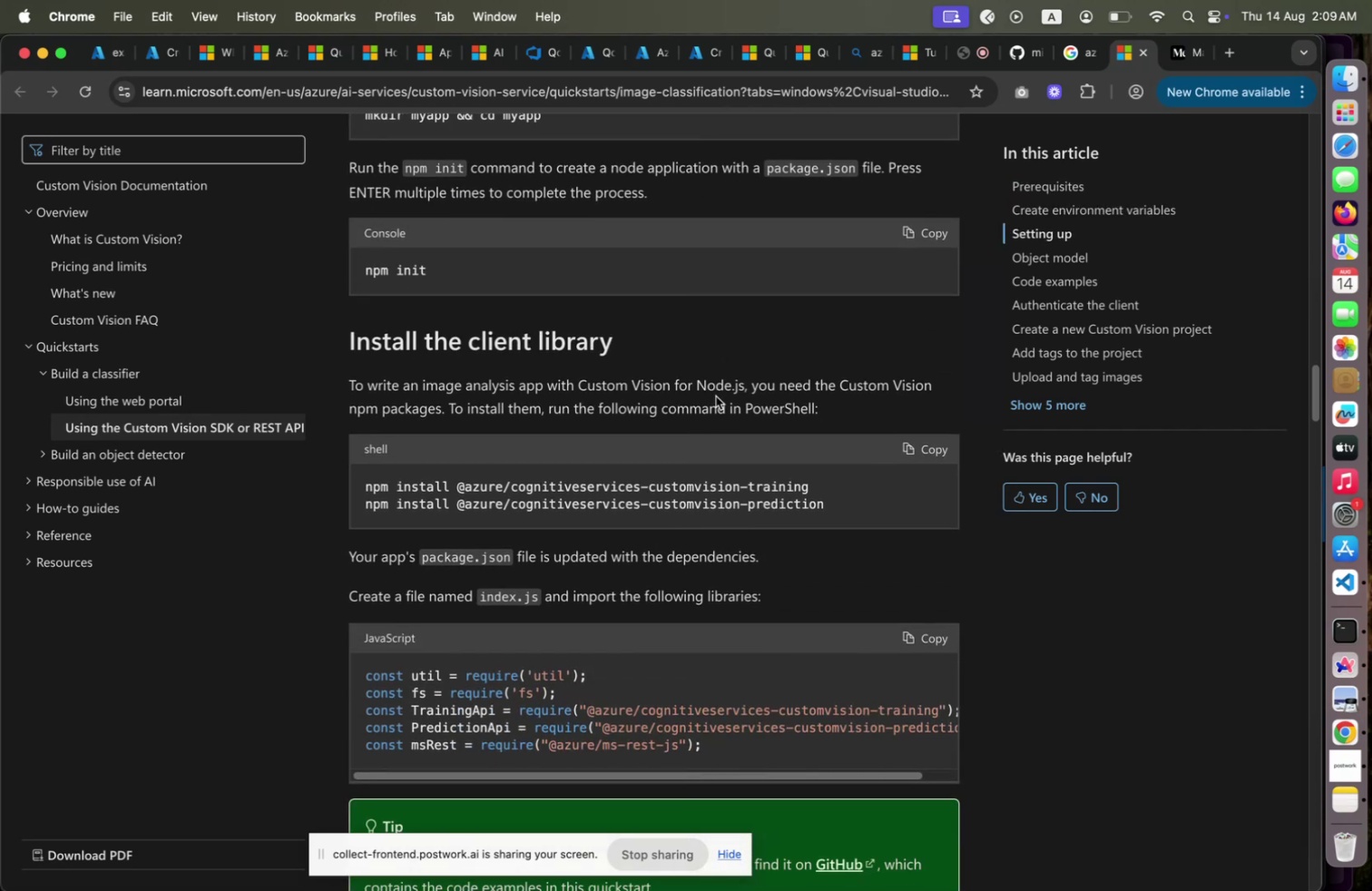 
wait(5.62)
 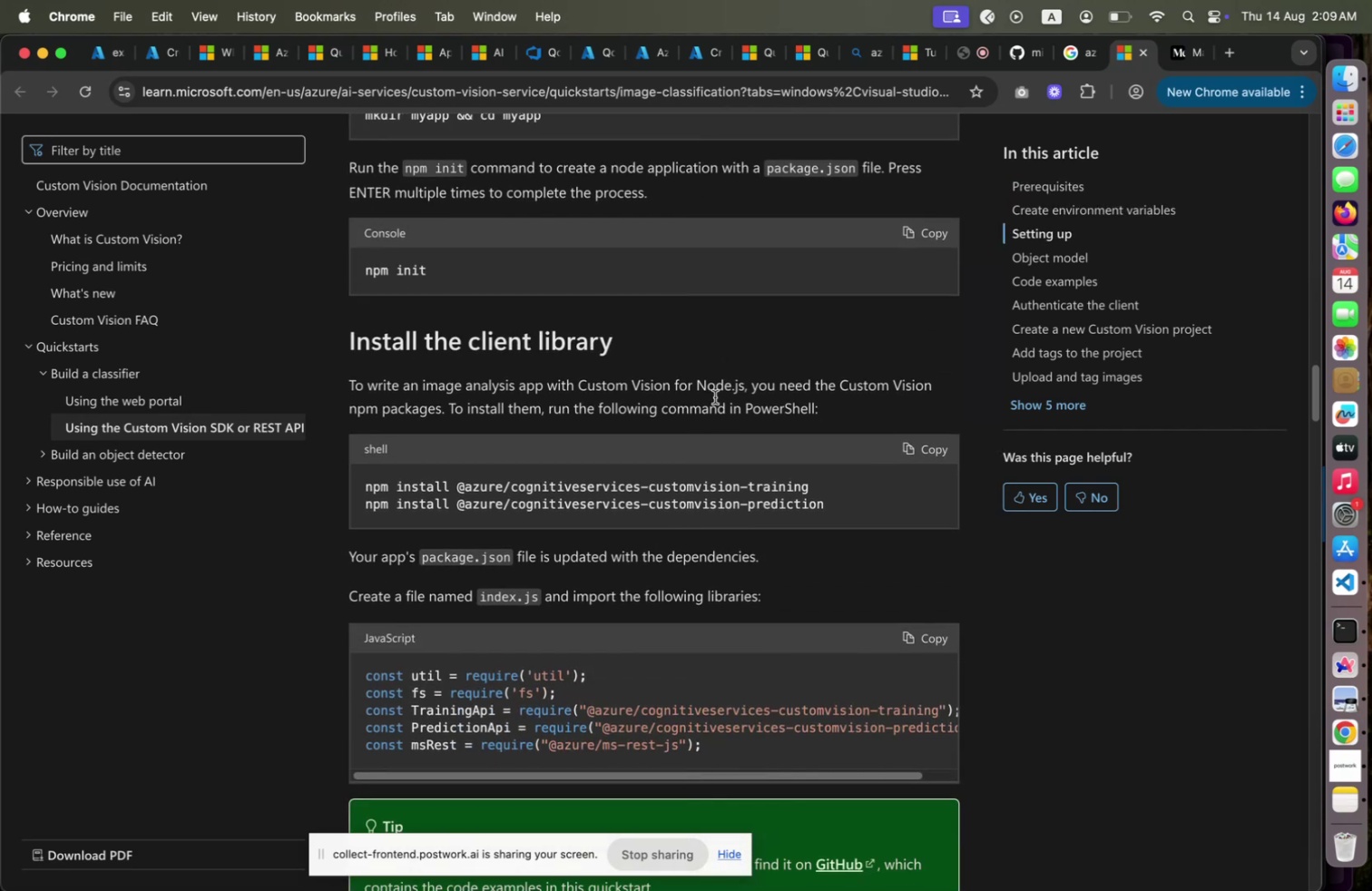 
scroll: coordinate [716, 396], scroll_direction: down, amount: 4.0
 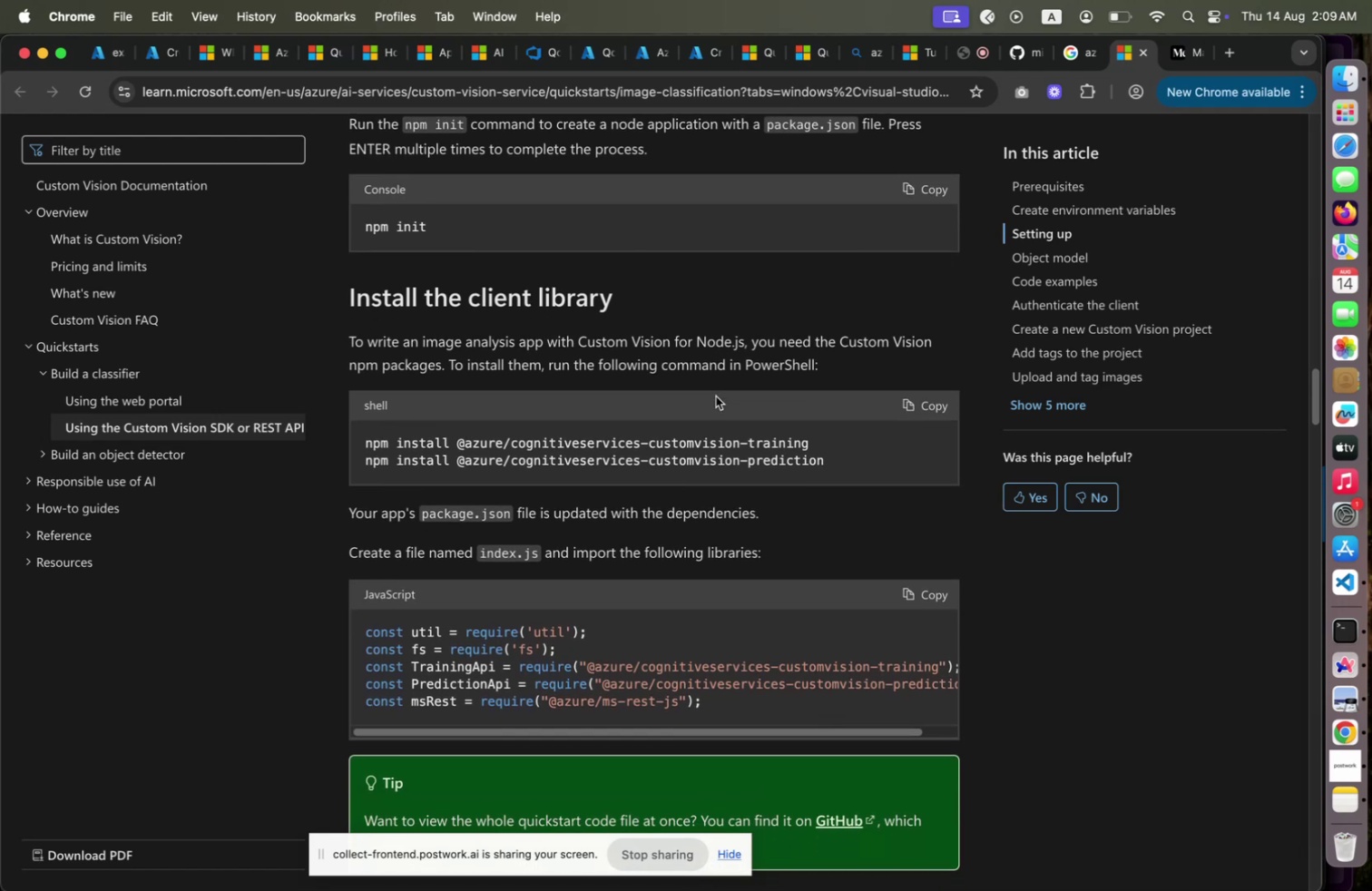 
wait(5.69)
 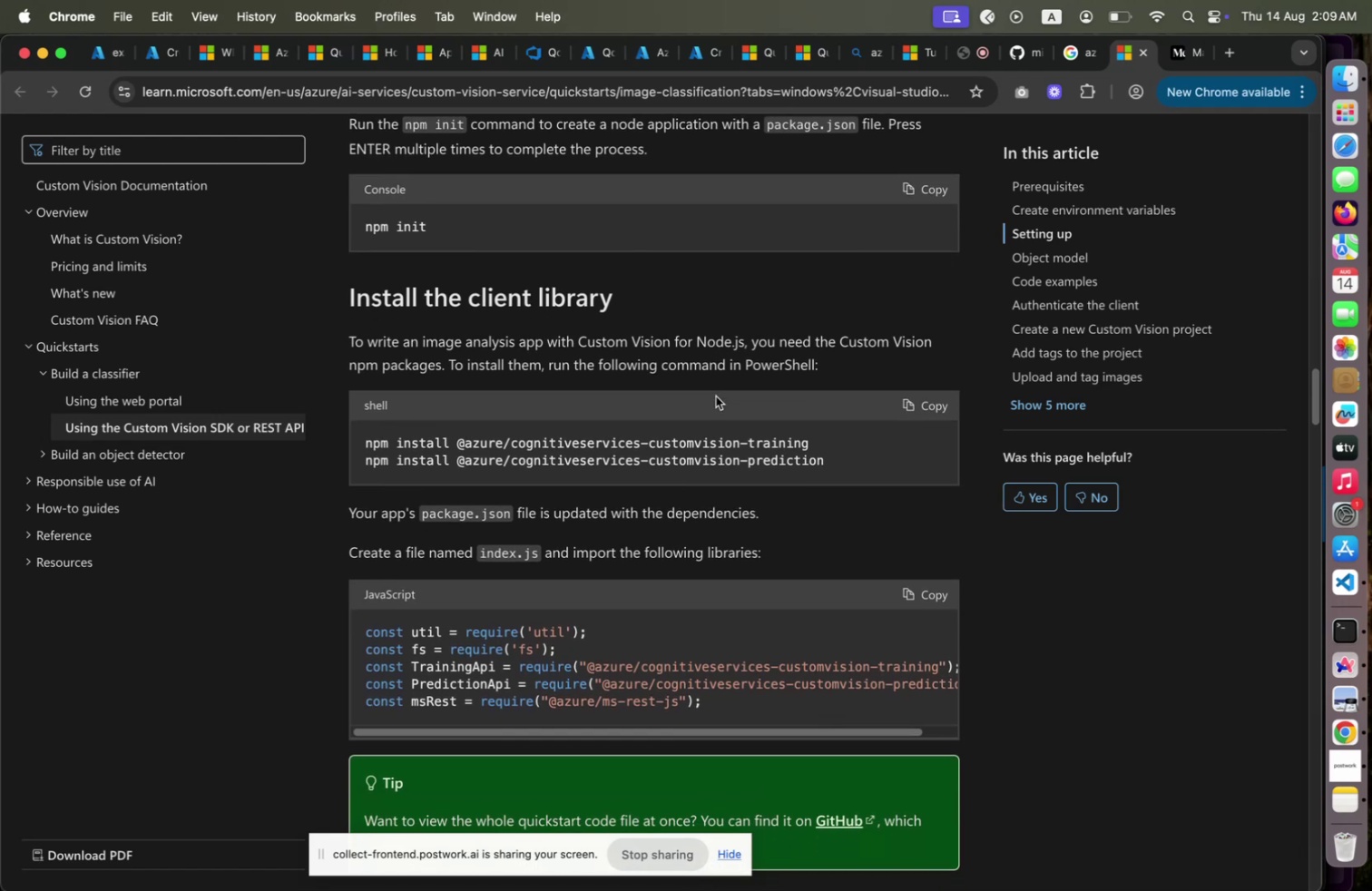 
scroll: coordinate [717, 394], scroll_direction: down, amount: 33.0
 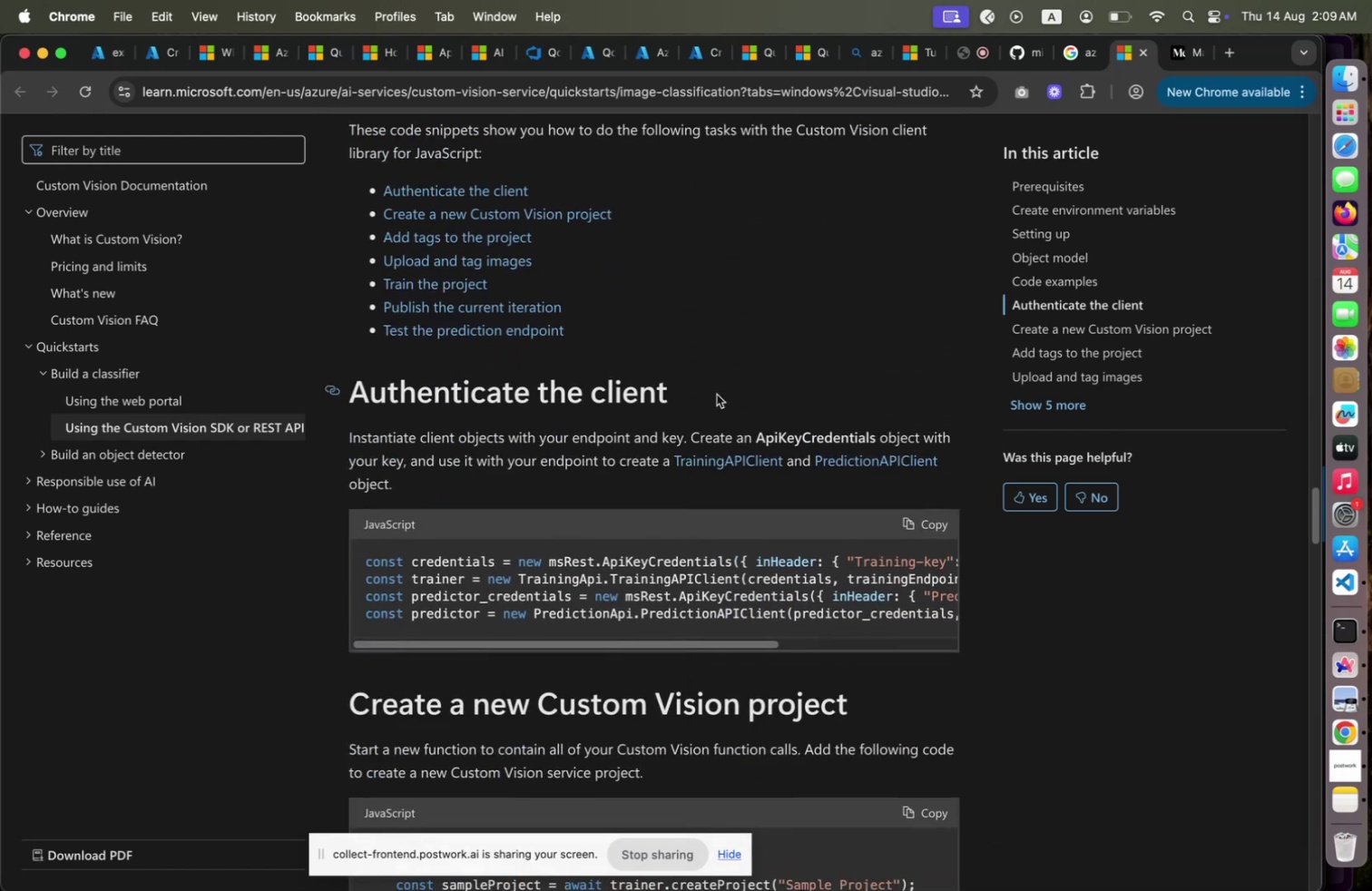 
scroll: coordinate [717, 394], scroll_direction: up, amount: 5.0
 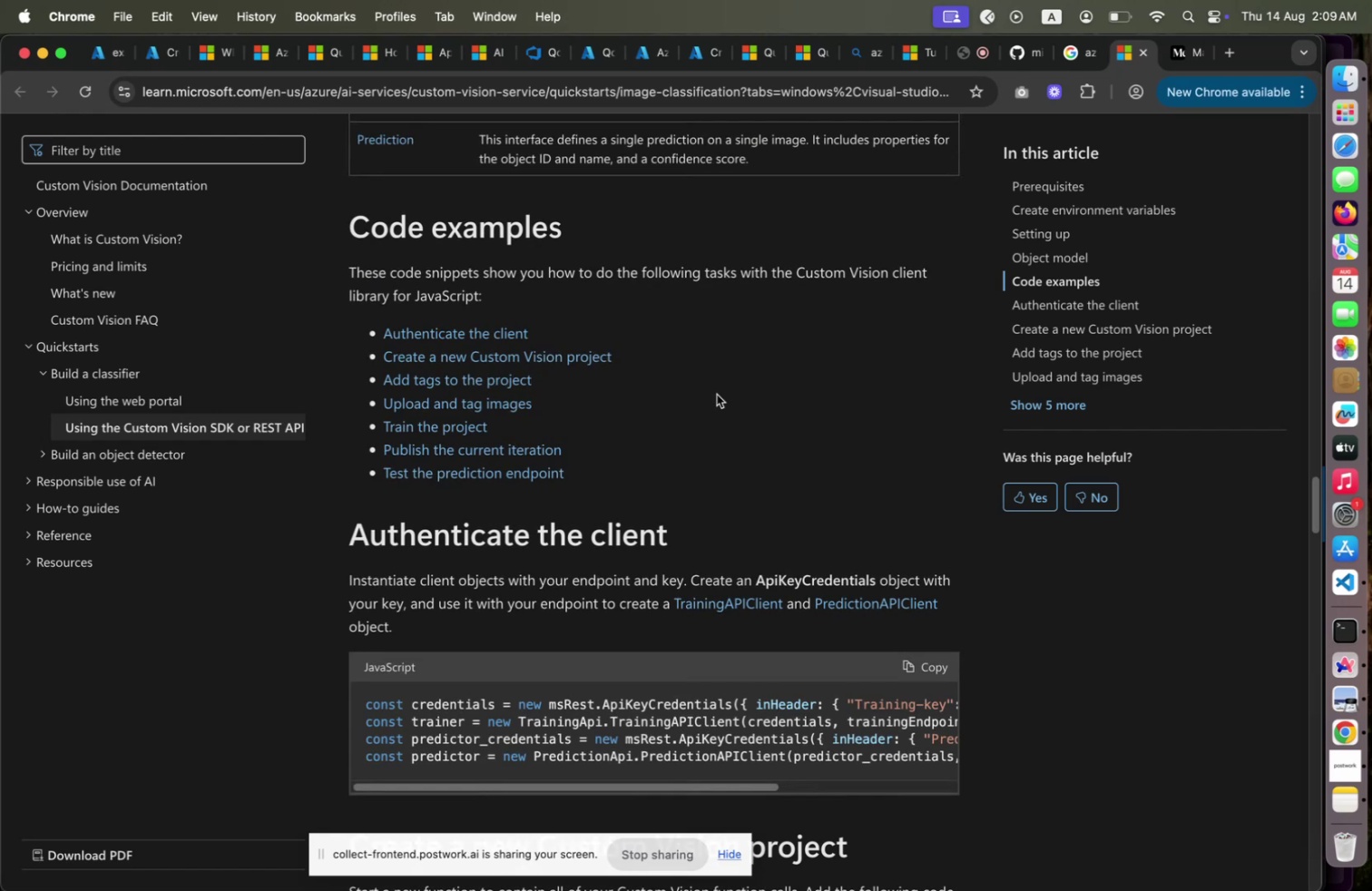 
wait(8.03)
 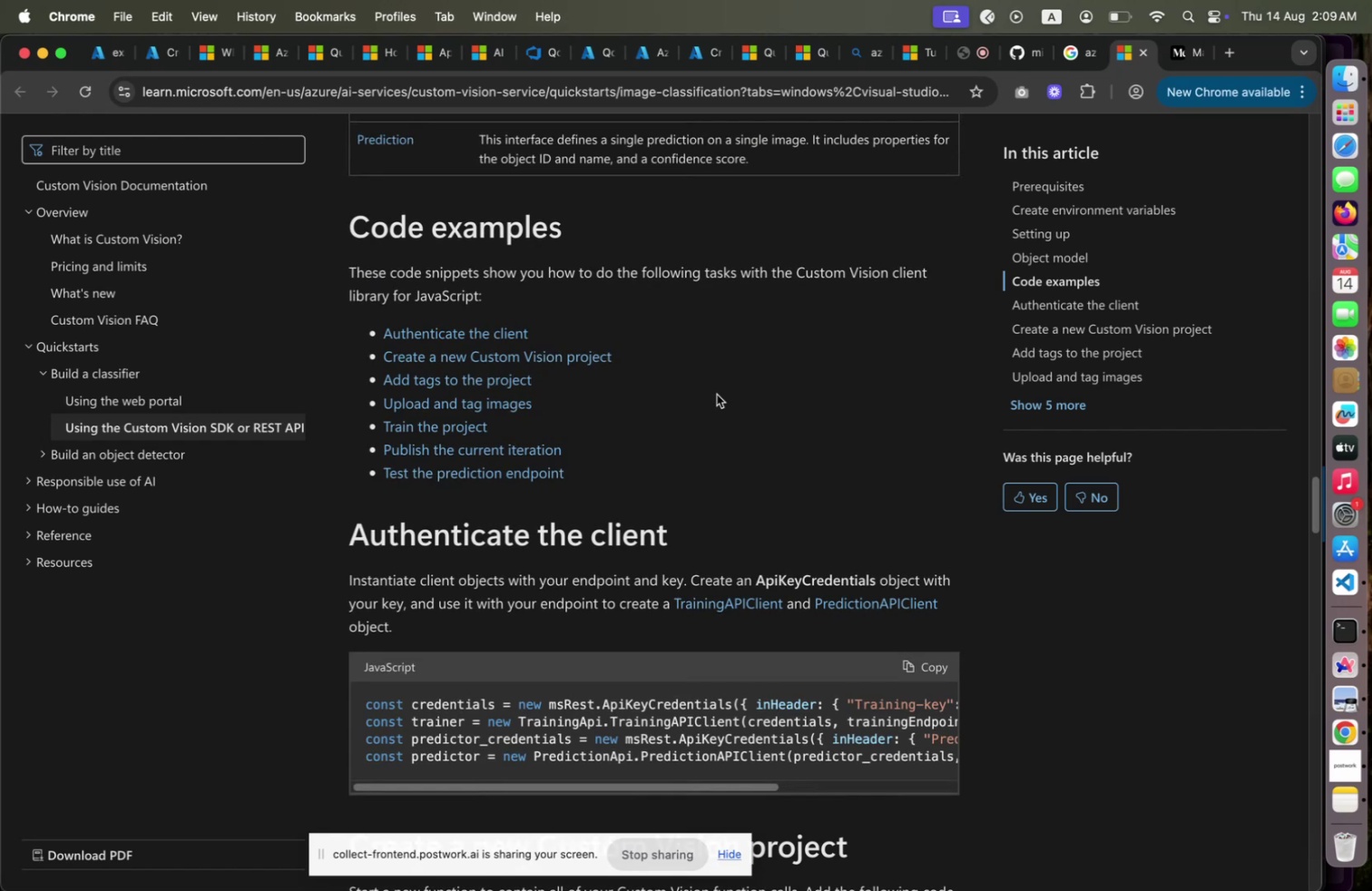 
scroll: coordinate [717, 394], scroll_direction: down, amount: 4.0
 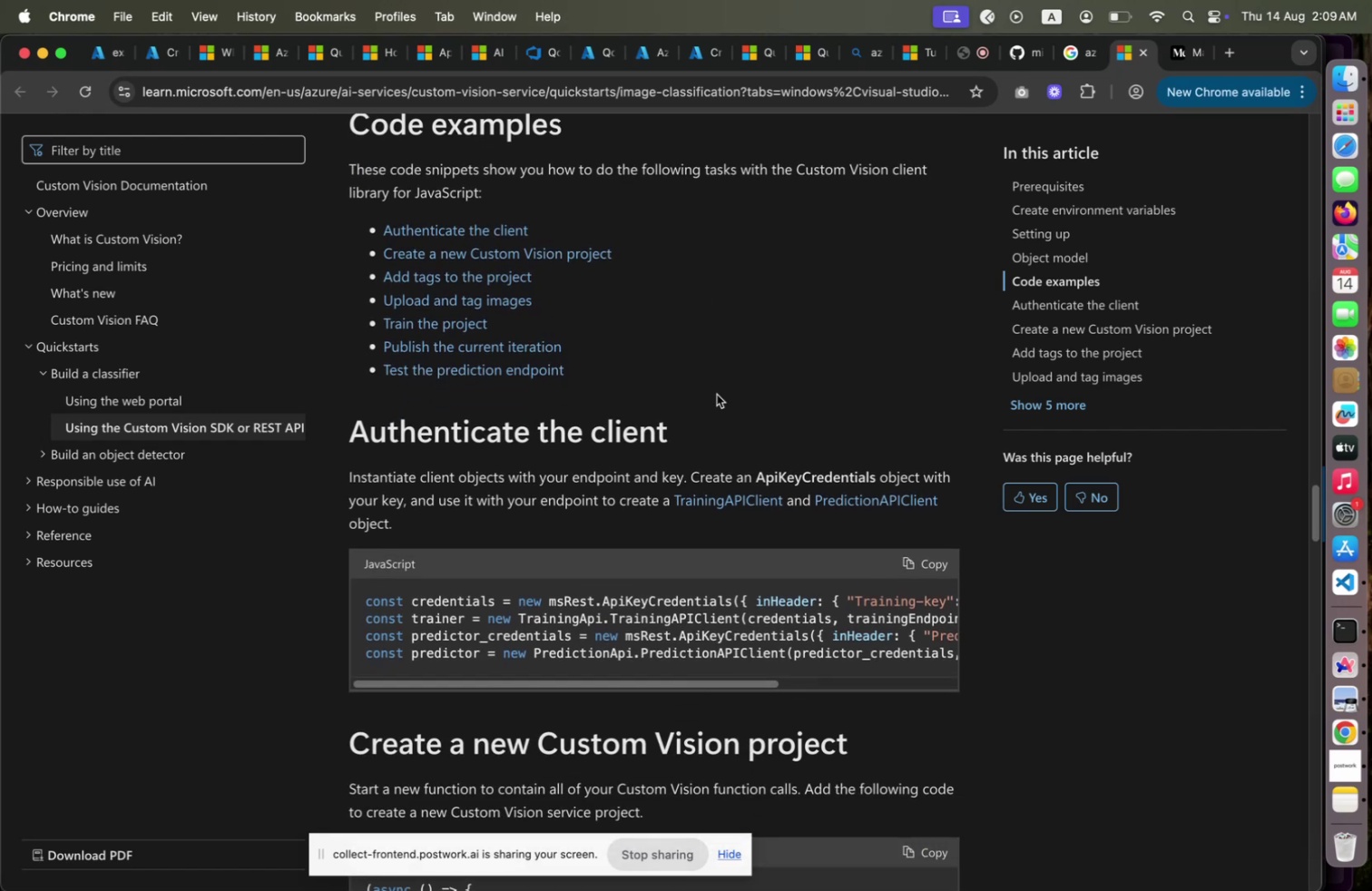 
wait(5.26)
 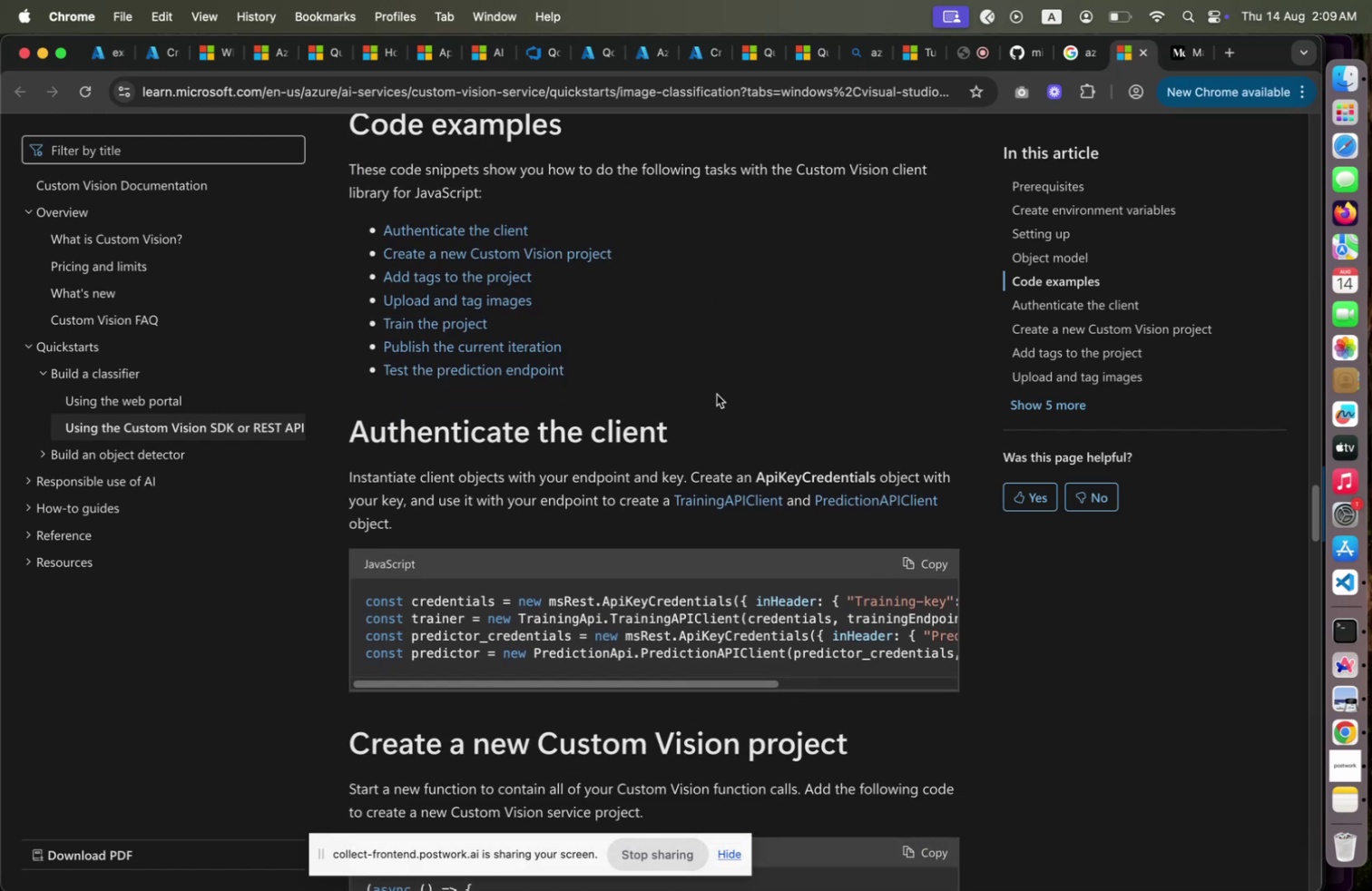 
scroll: coordinate [717, 394], scroll_direction: down, amount: 5.0
 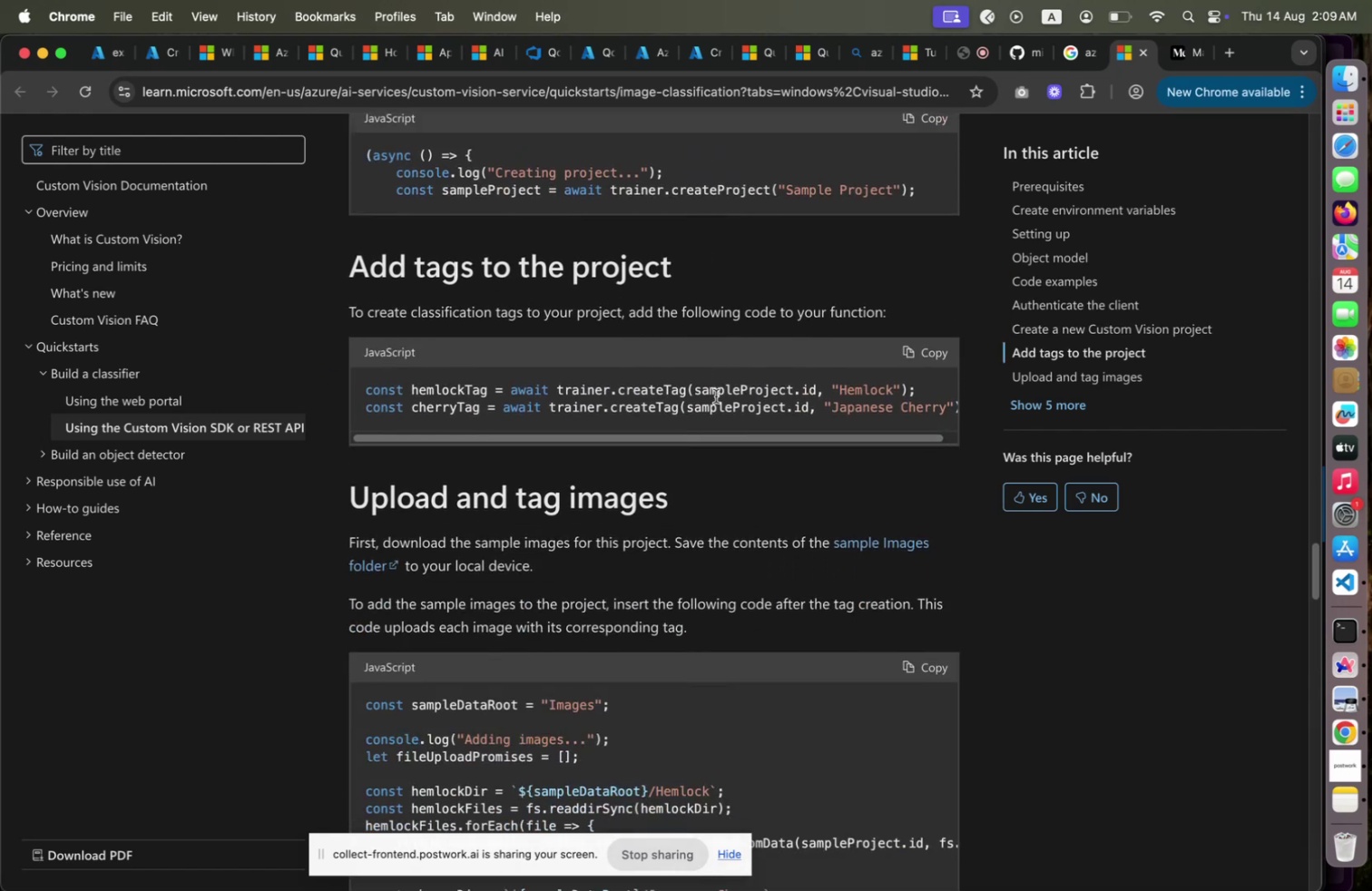 
left_click_drag(start_coordinate=[707, 432], to_coordinate=[681, 430])
 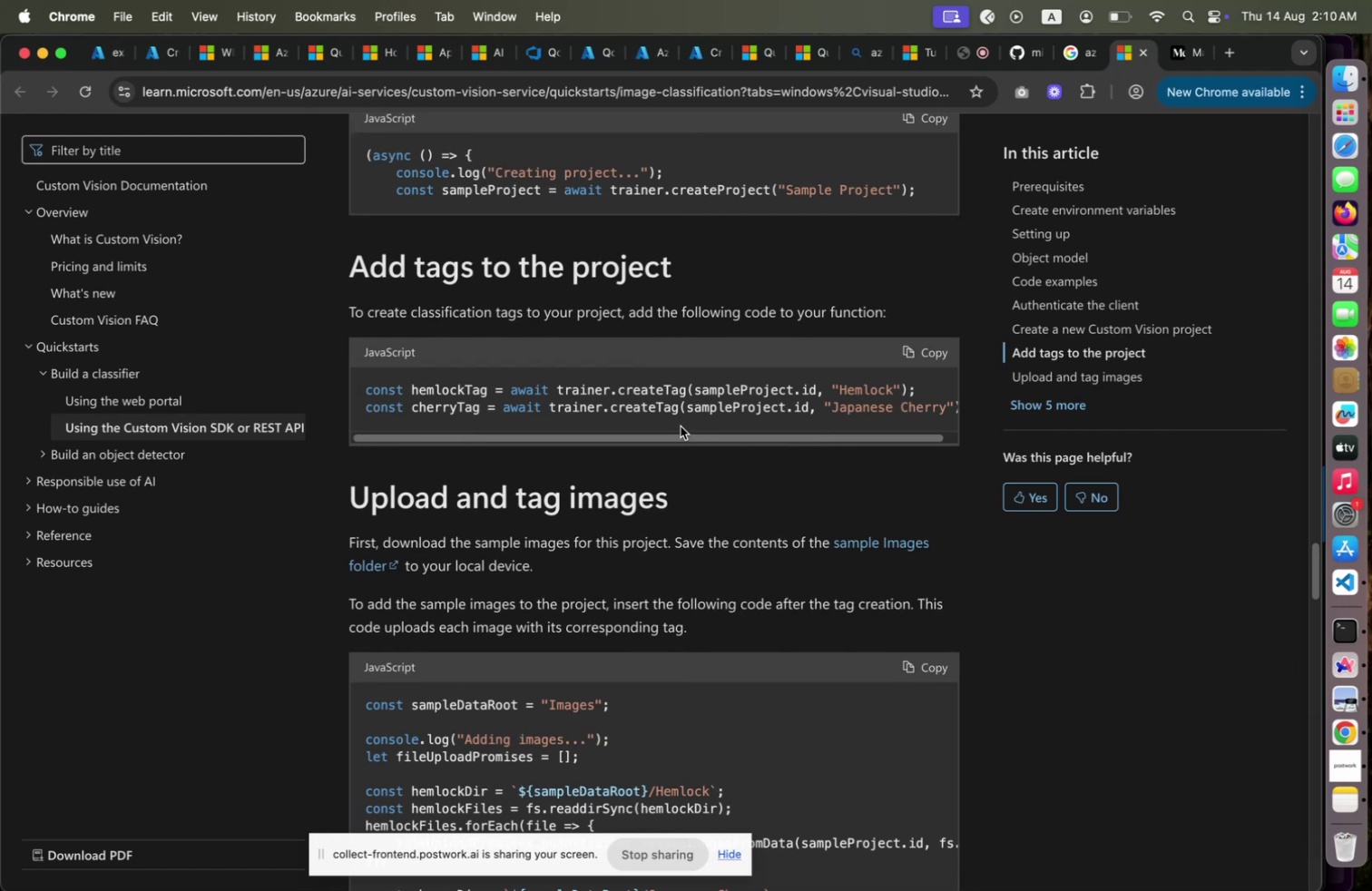 
scroll: coordinate [681, 425], scroll_direction: down, amount: 22.0
 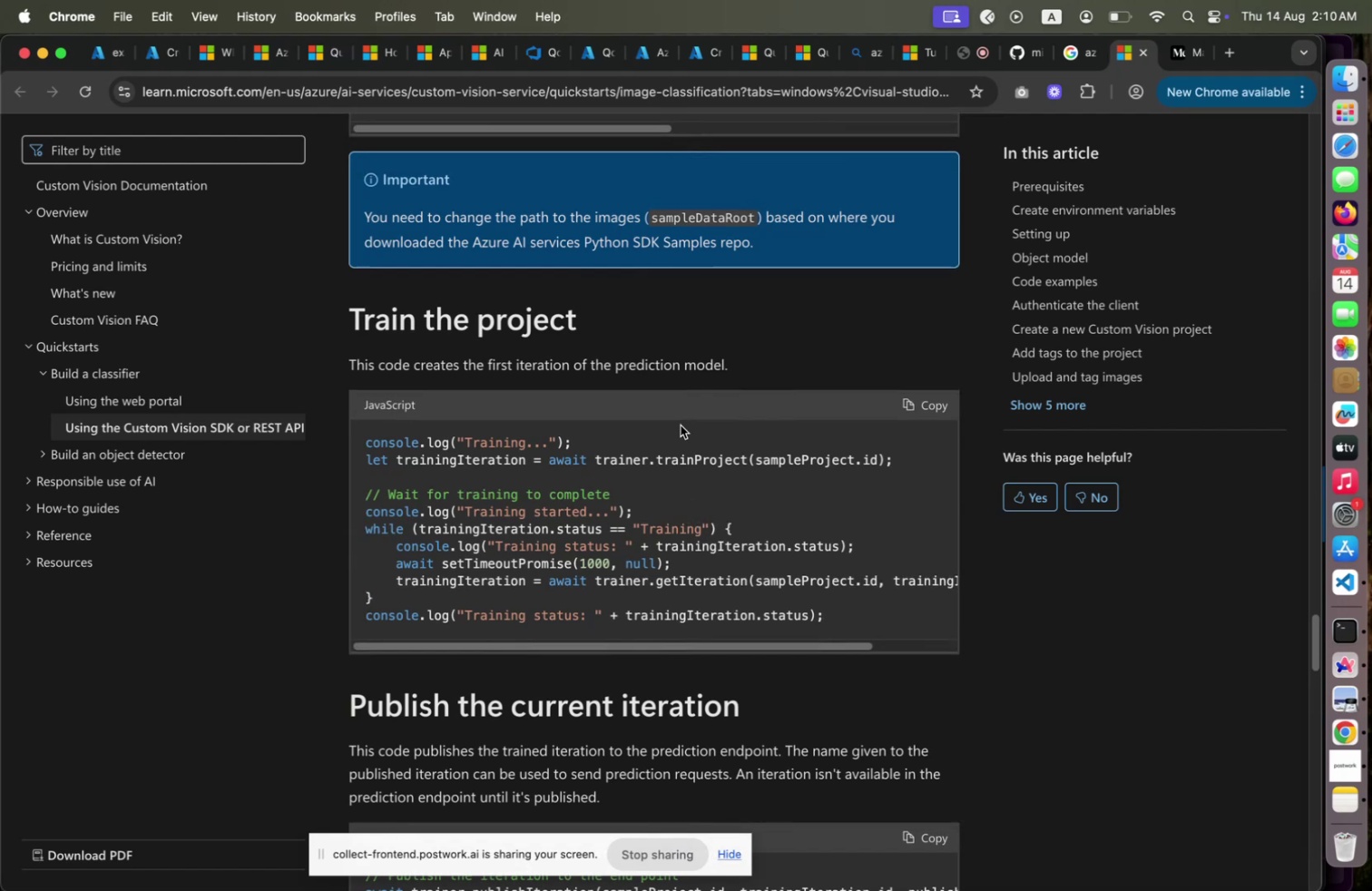 
wait(8.59)
 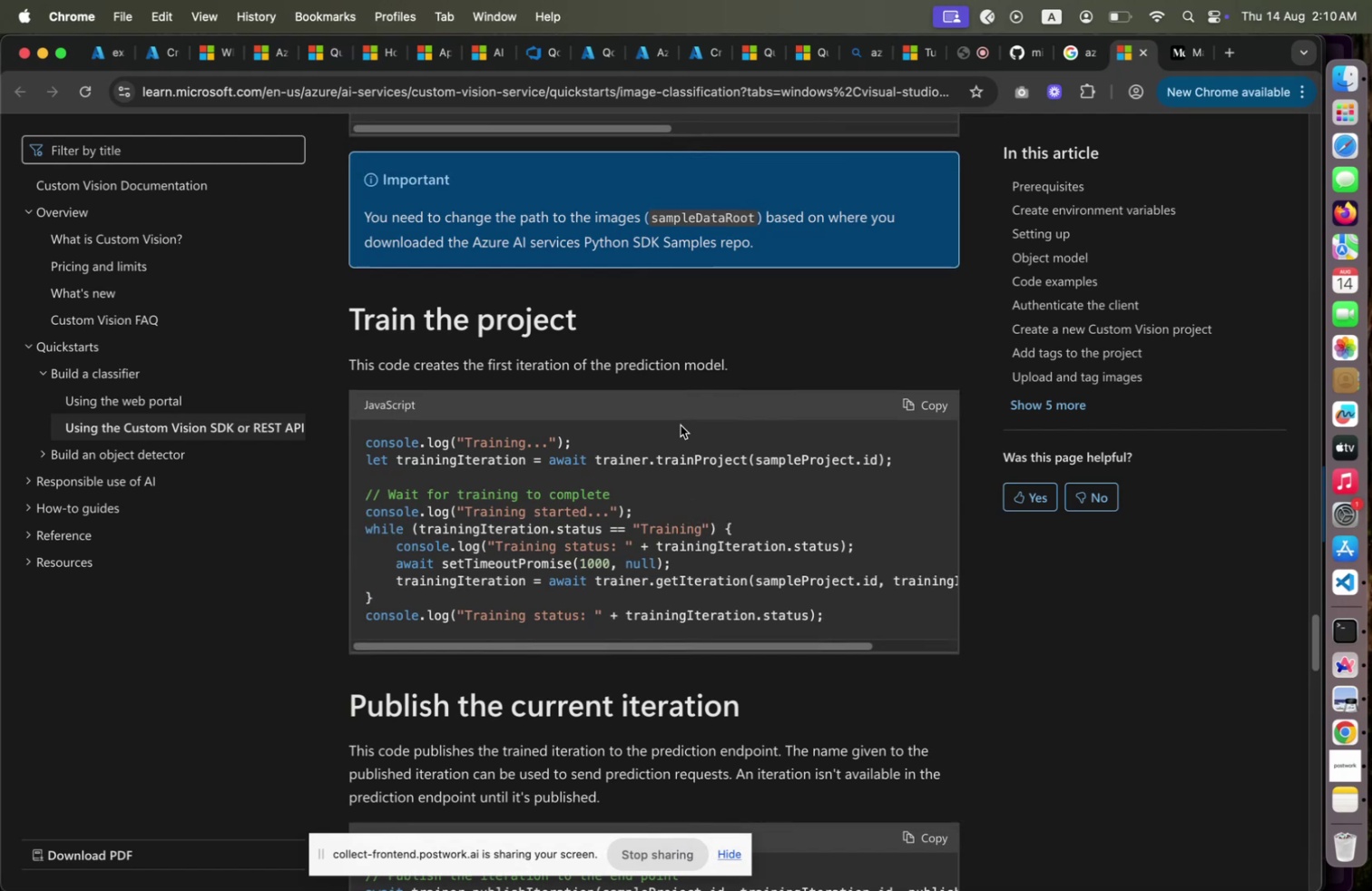 
left_click([701, 64])
 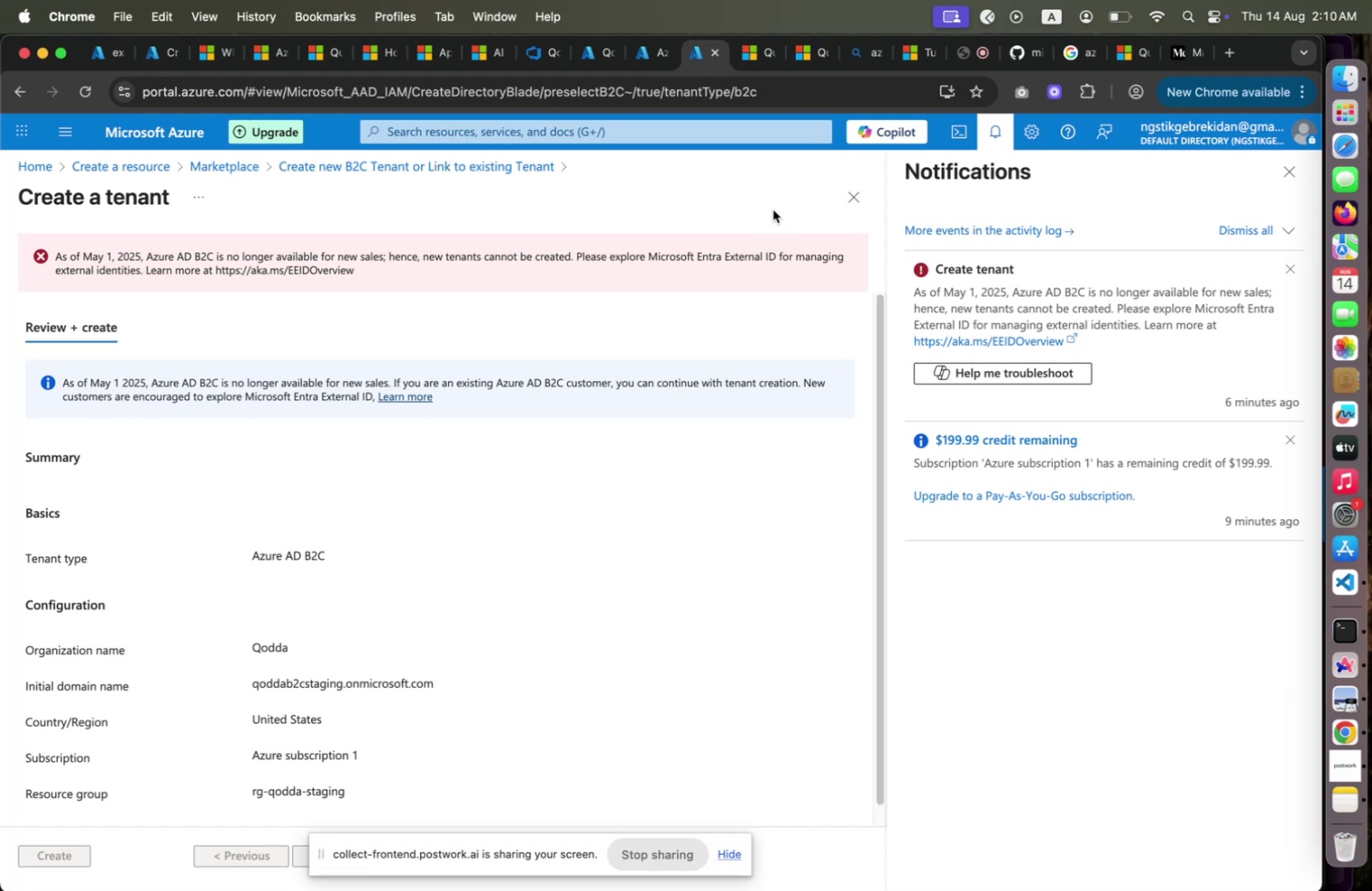 
wait(11.58)
 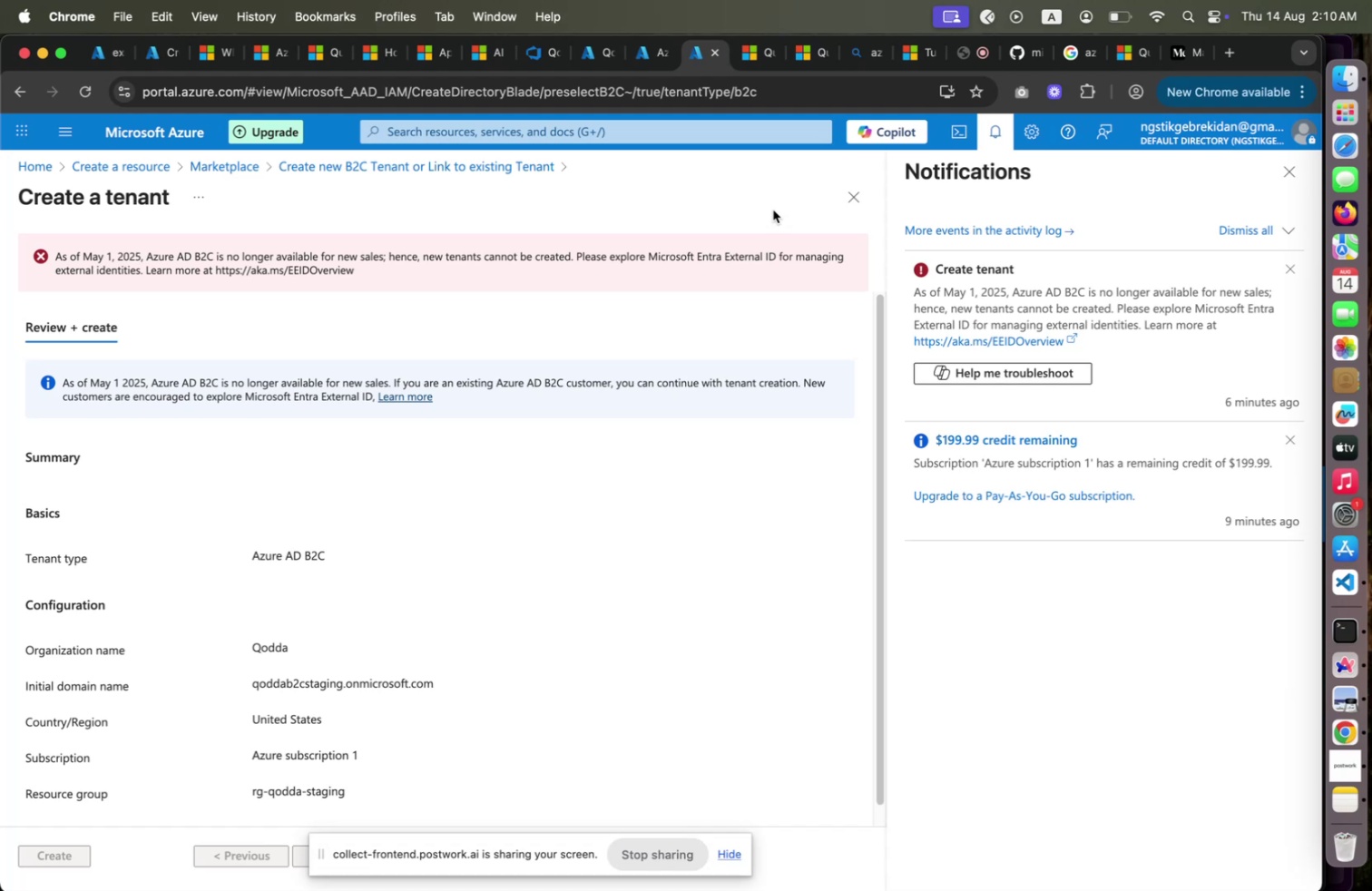 
left_click([1278, 173])
 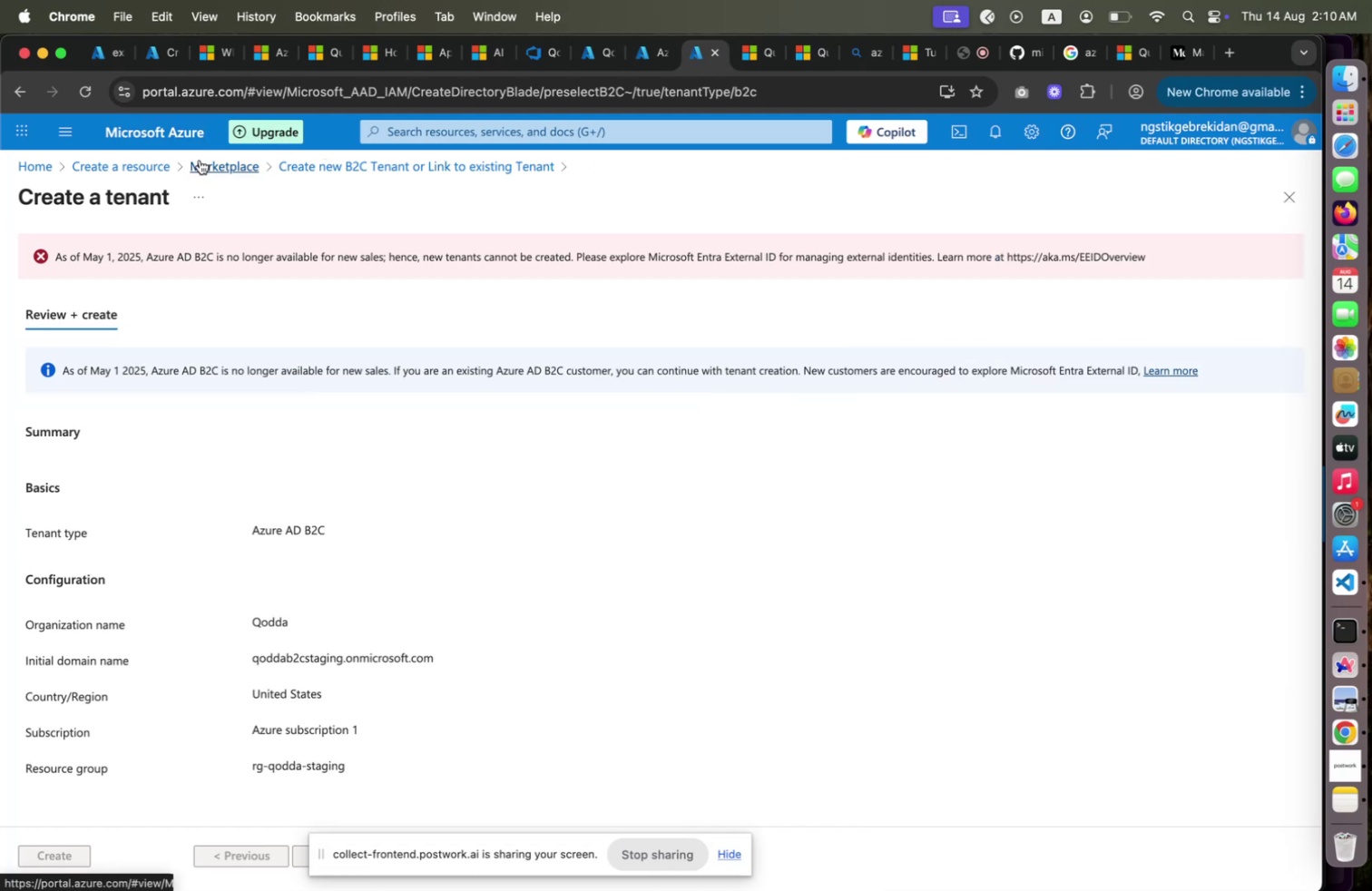 
mouse_move([165, 176])
 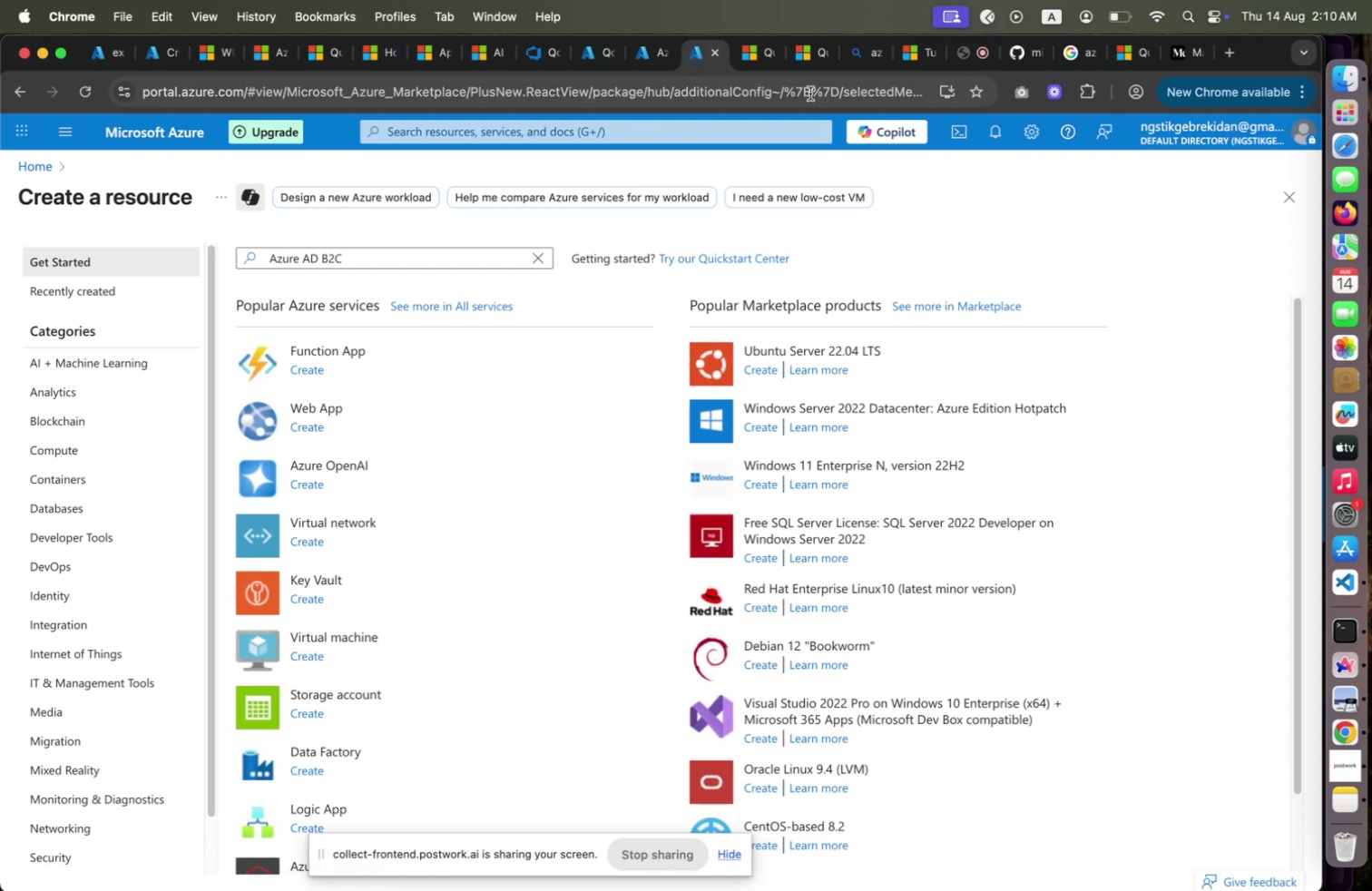 
wait(5.09)
 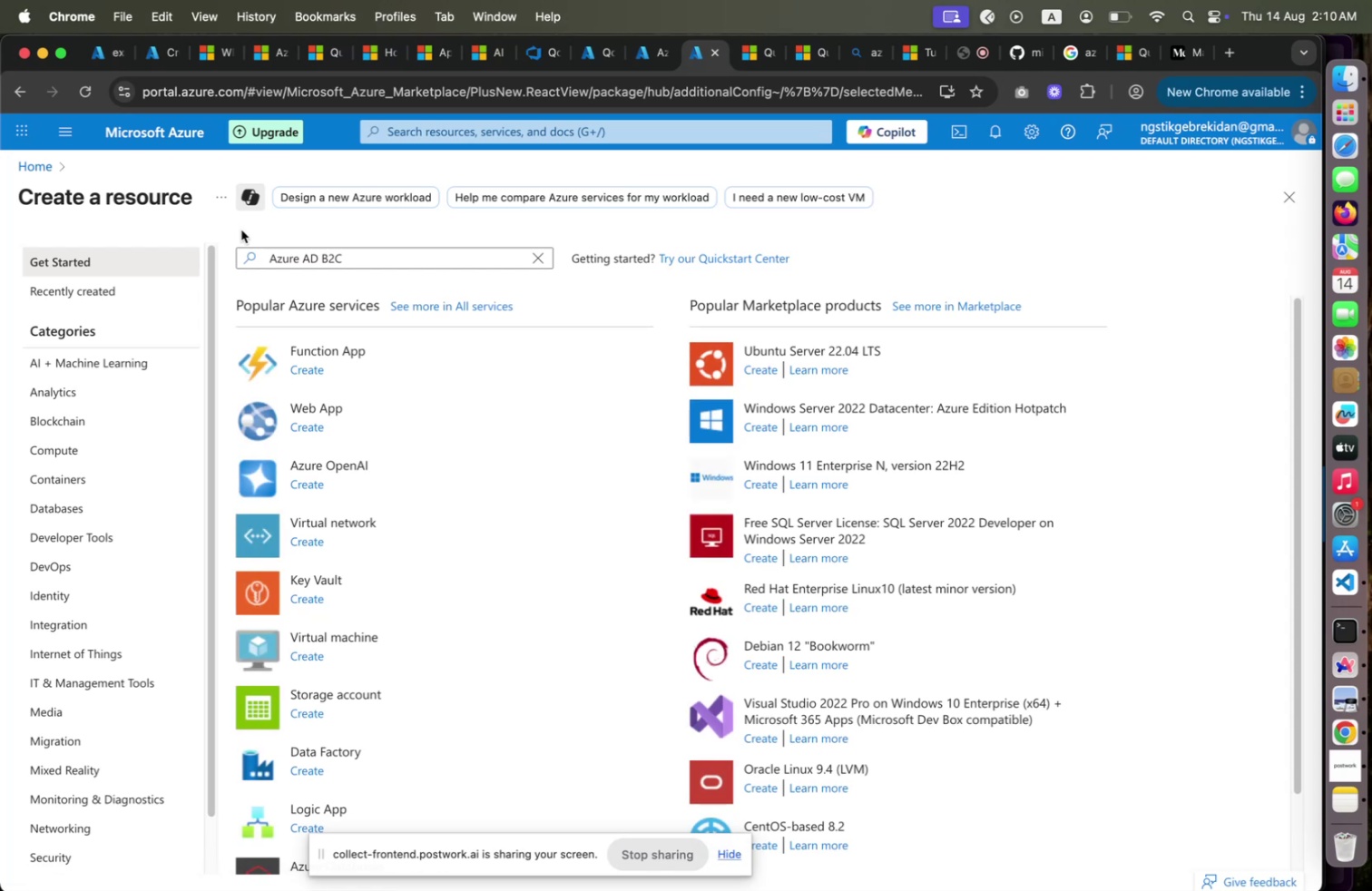 
left_click([1142, 60])
 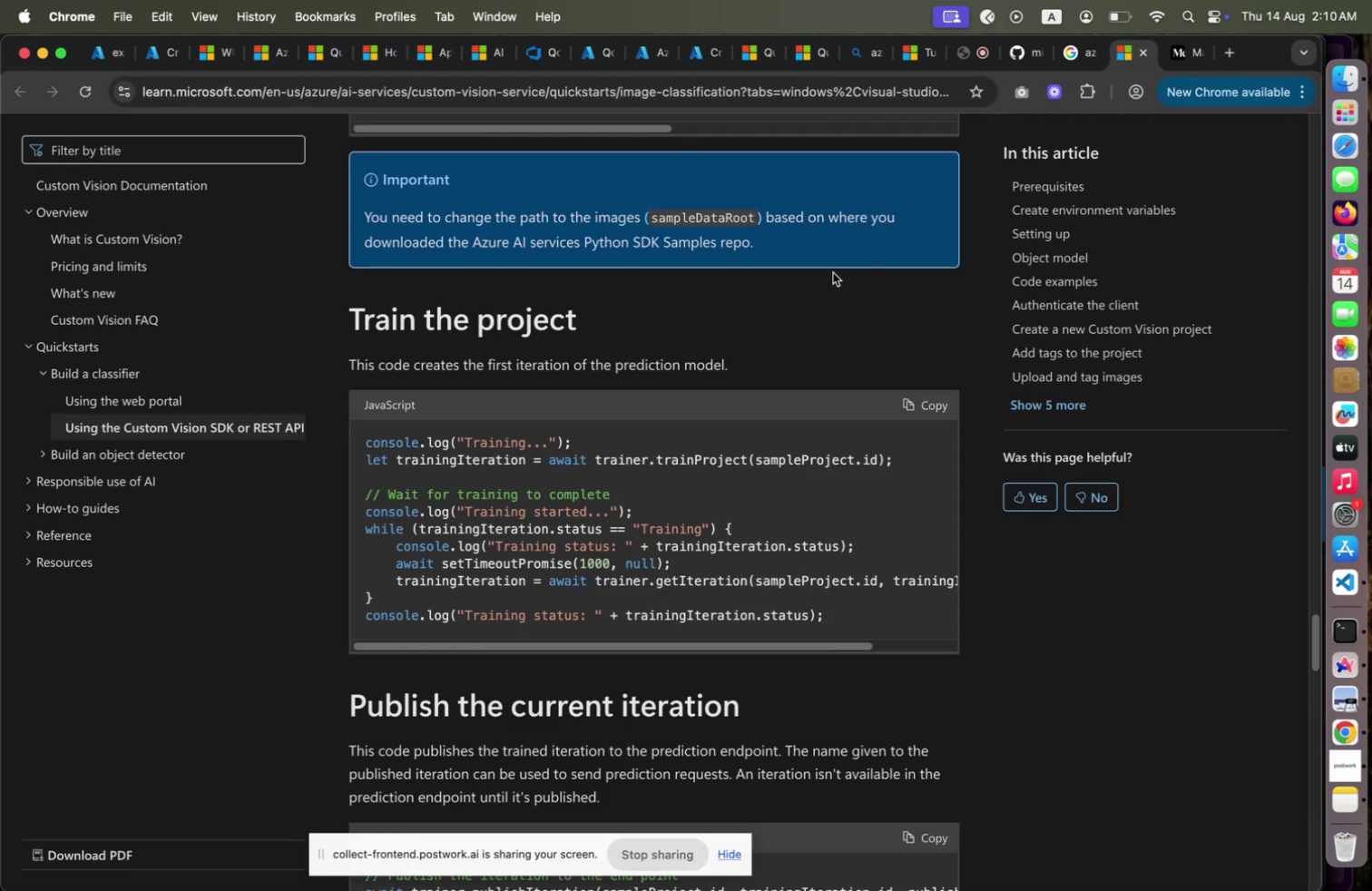 
scroll: coordinate [811, 287], scroll_direction: down, amount: 17.0
 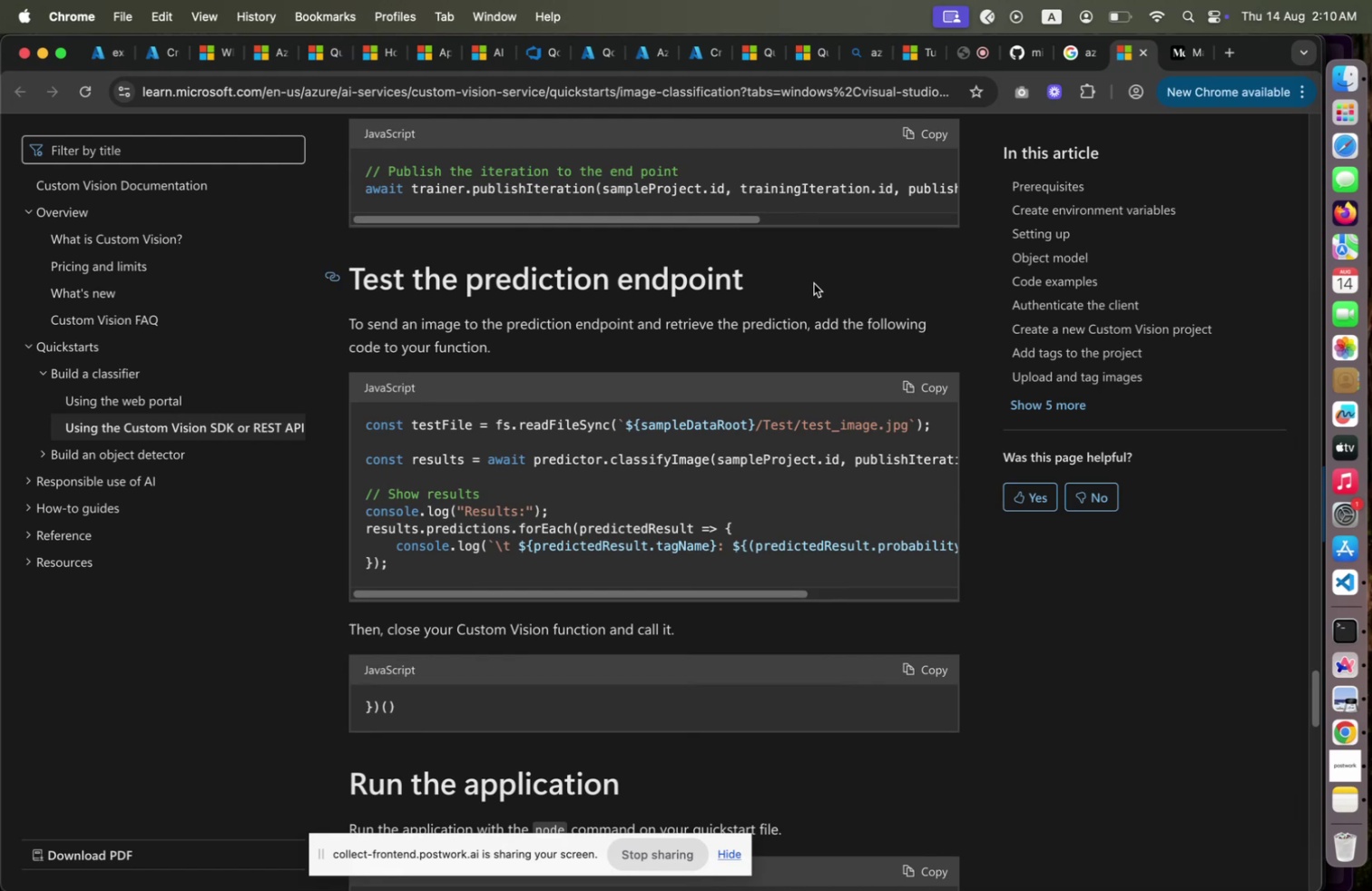 
scroll: coordinate [816, 281], scroll_direction: up, amount: 13.0
 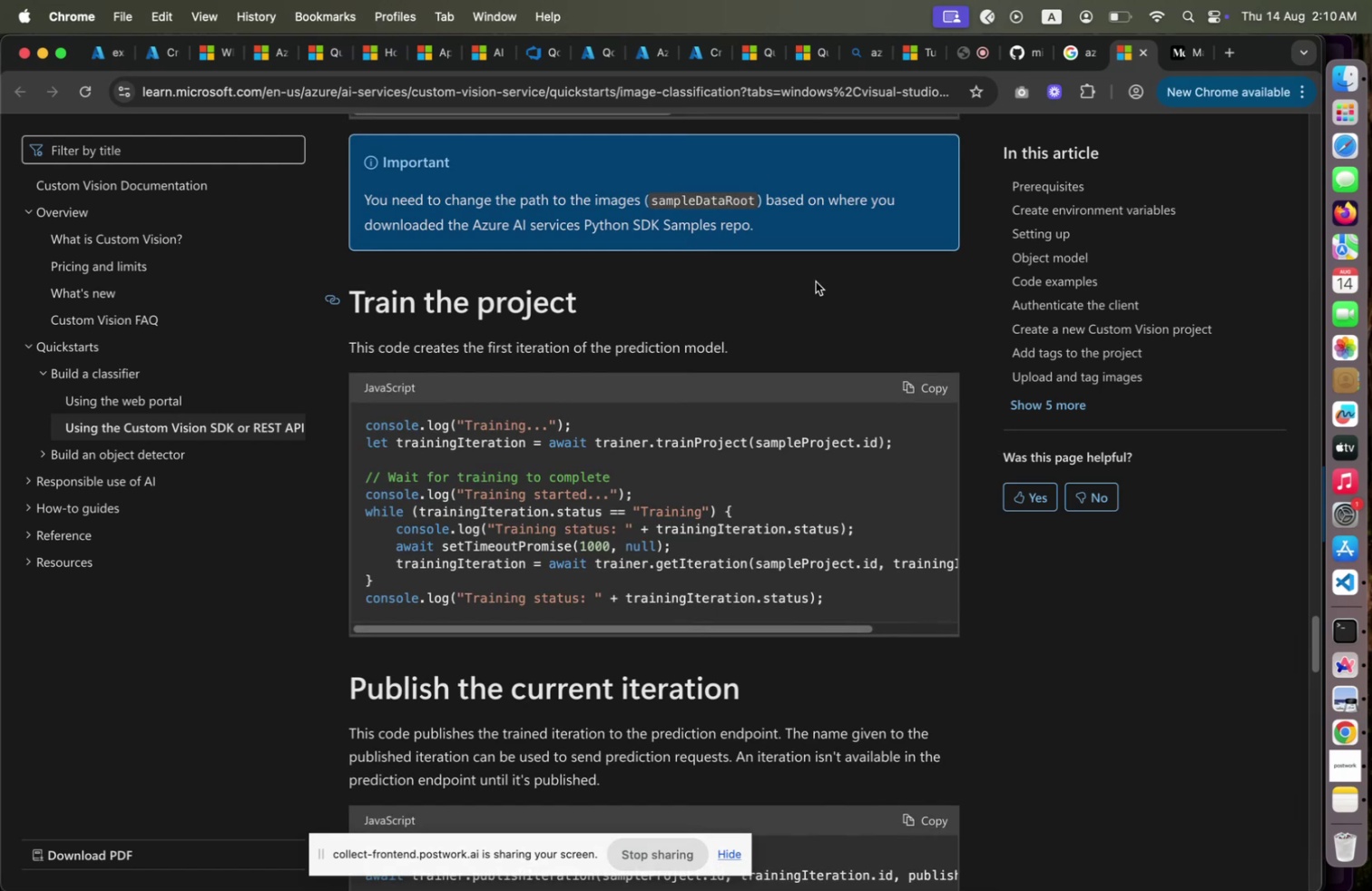 
scroll: coordinate [816, 281], scroll_direction: down, amount: 22.0
 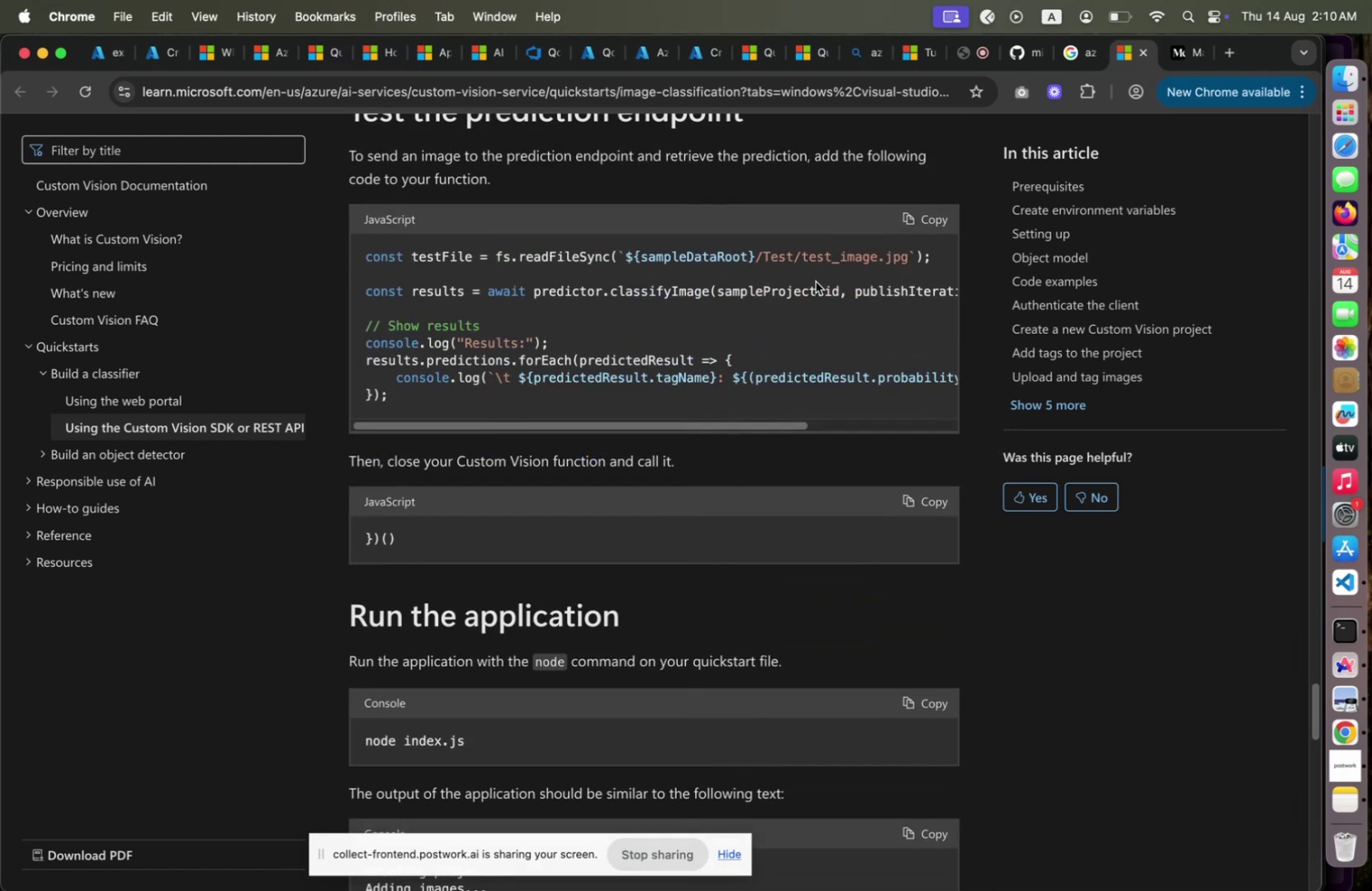 
wait(5.03)
 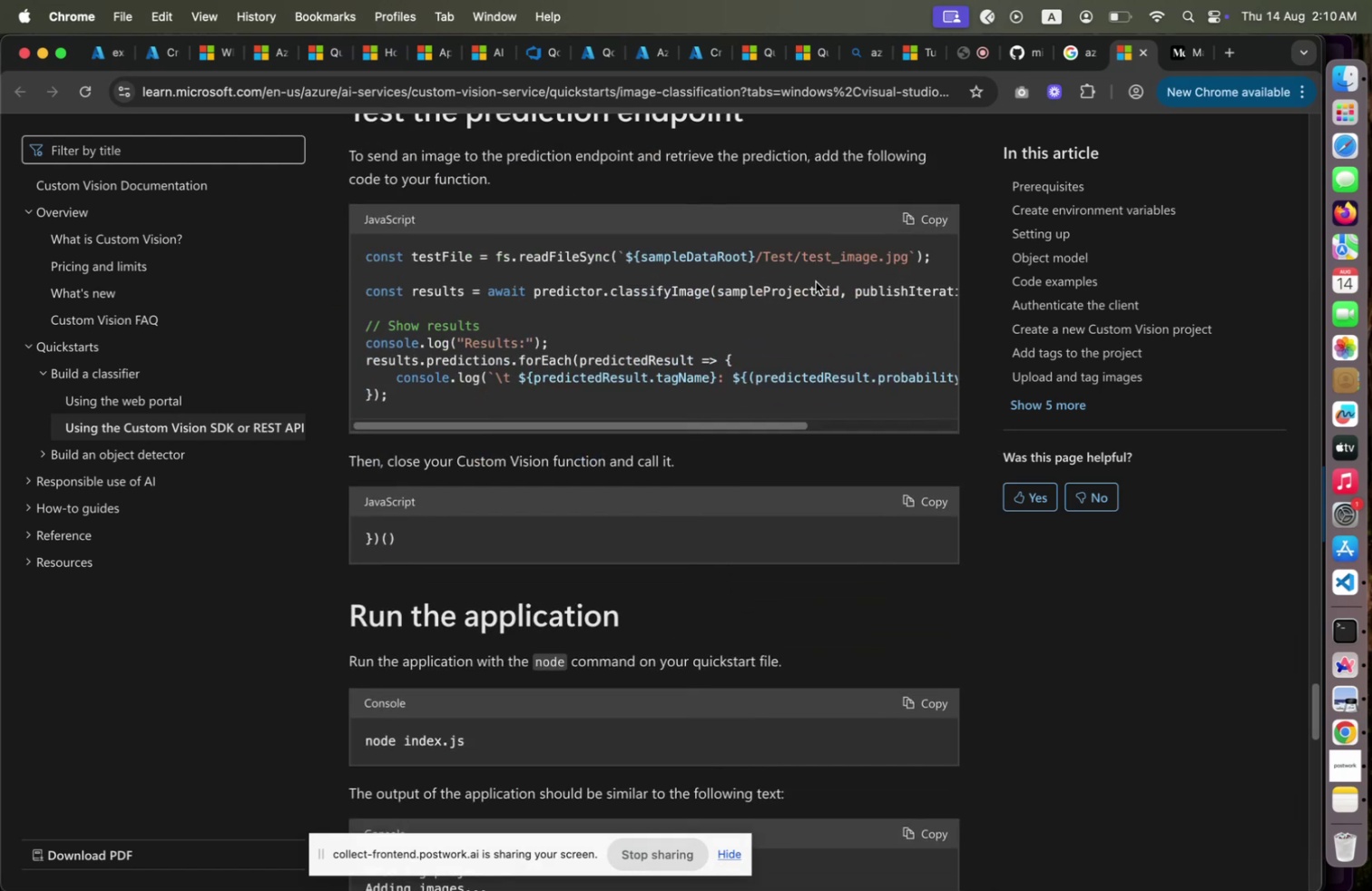 
scroll: coordinate [777, 349], scroll_direction: down, amount: 16.0
 